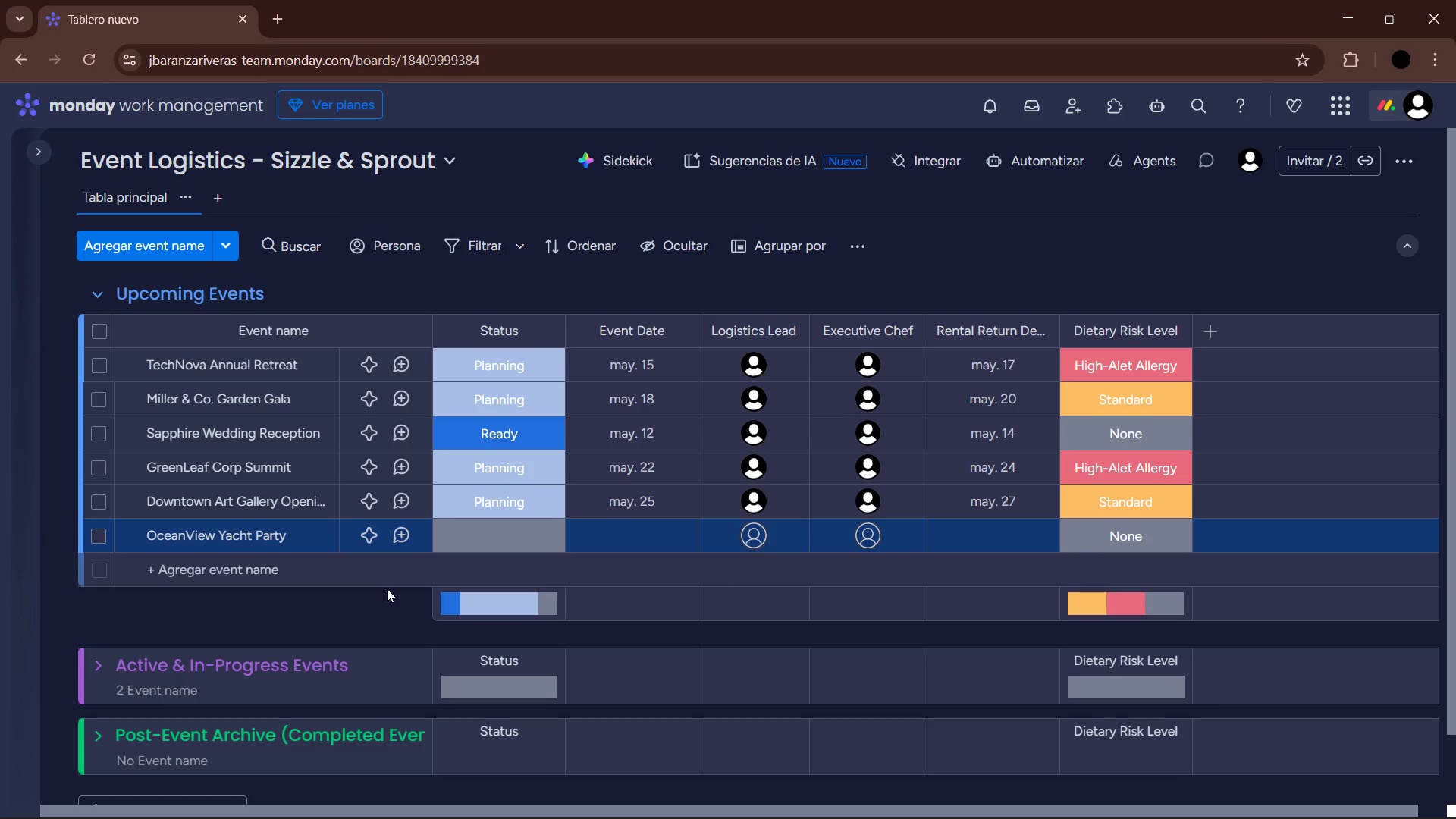 
wait(37.22)
 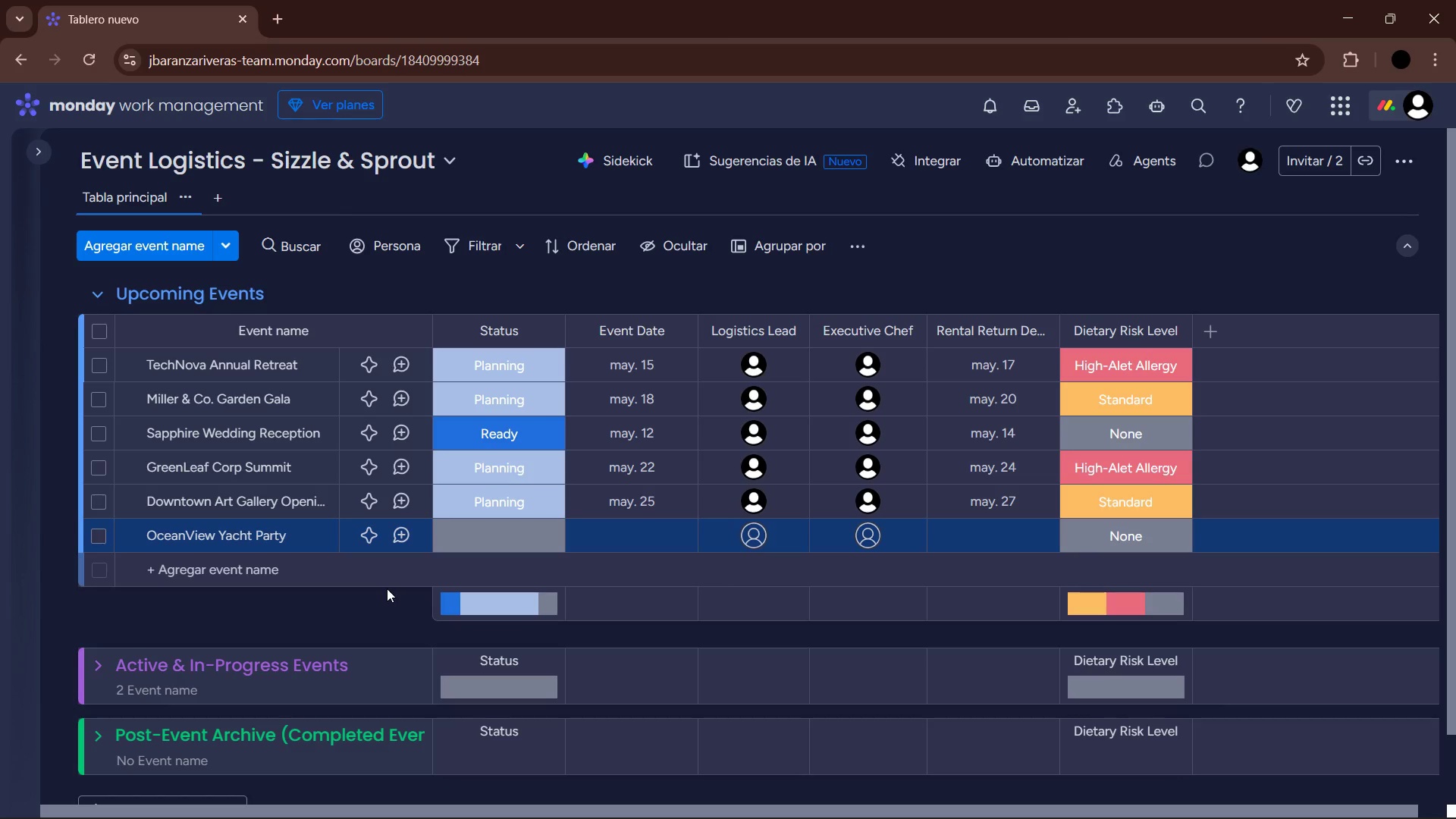 
mouse_move([268, 544])
 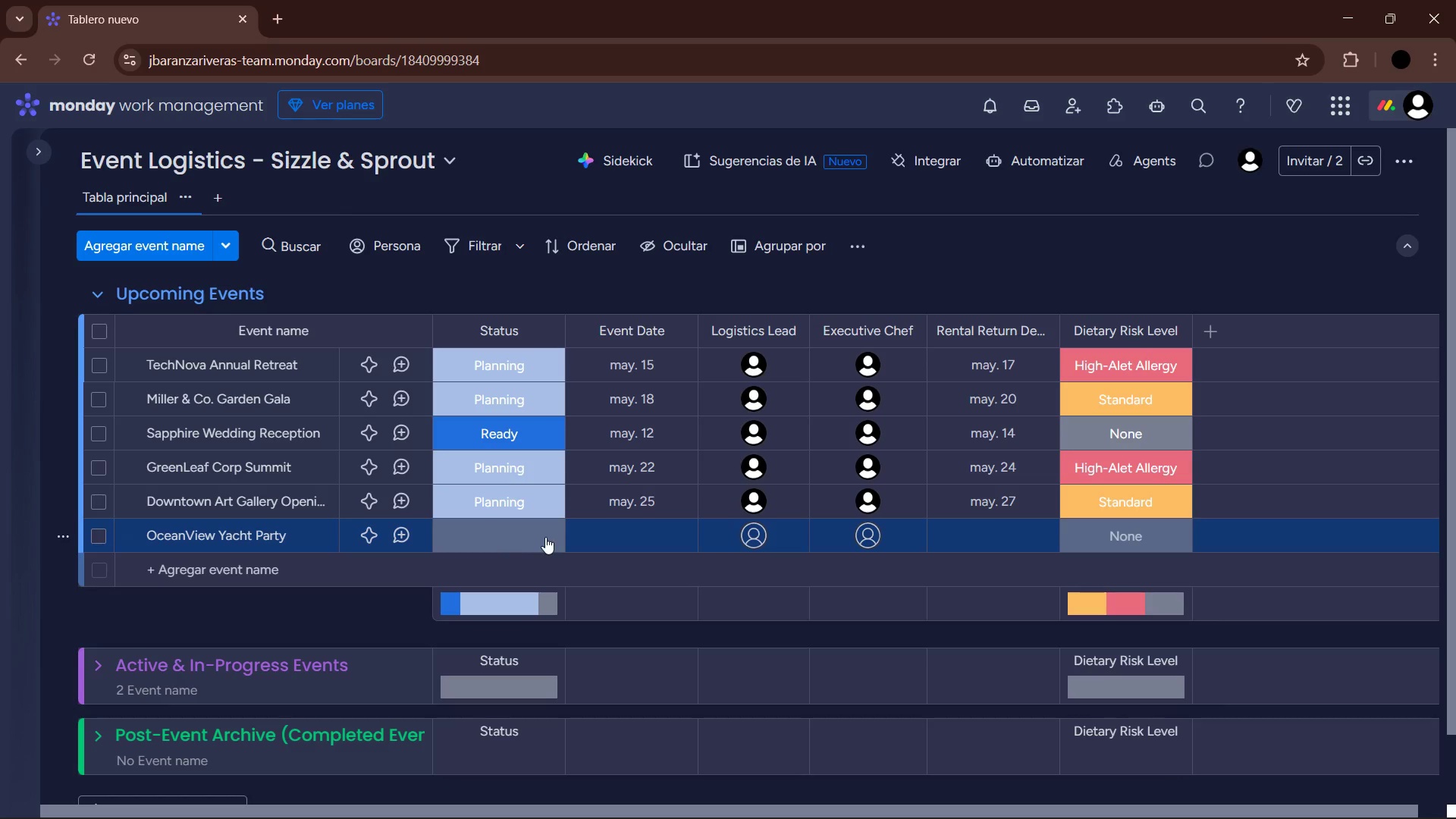 
left_click_drag(start_coordinate=[545, 537], to_coordinate=[541, 537])
 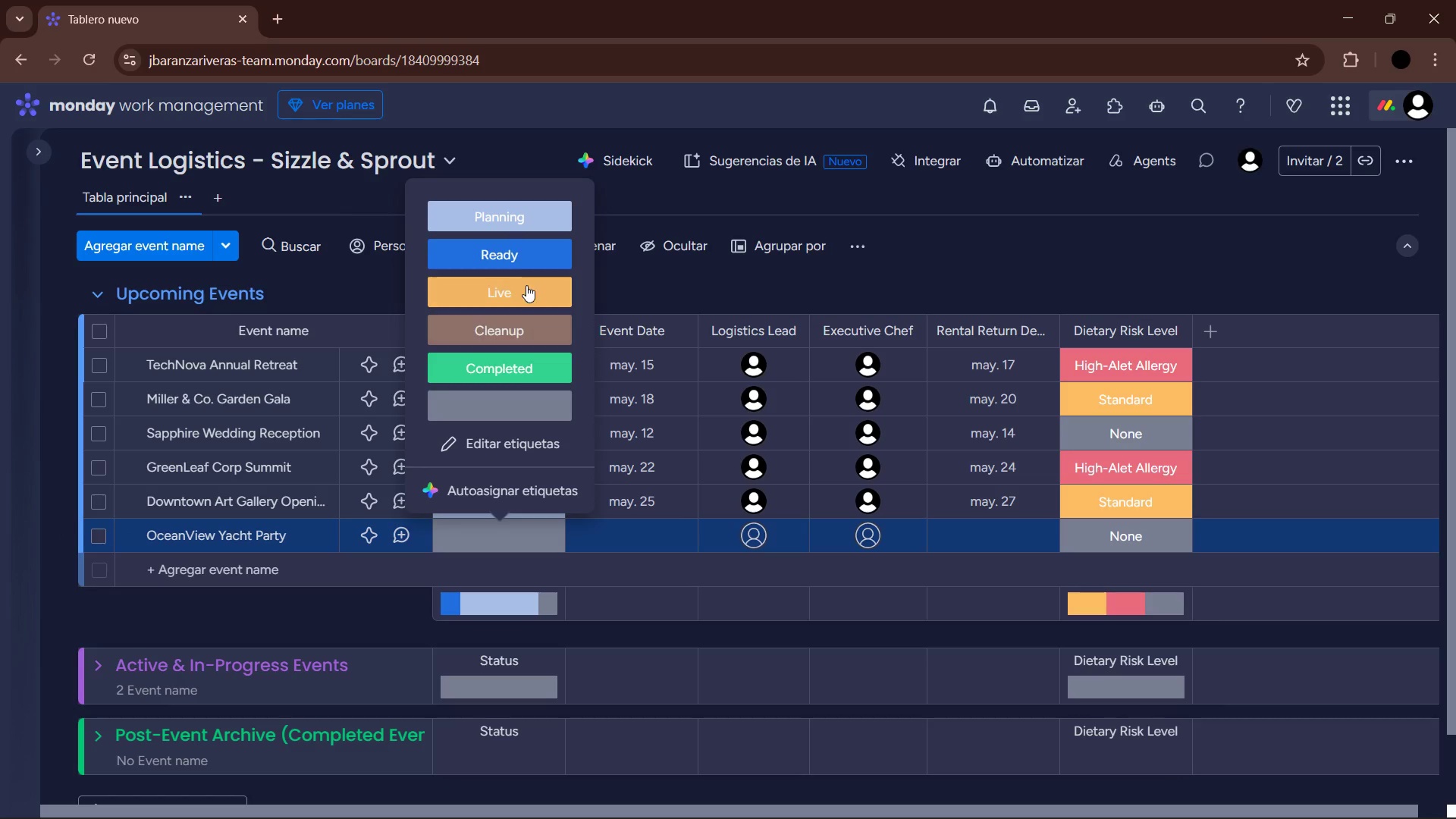 
left_click([521, 250])
 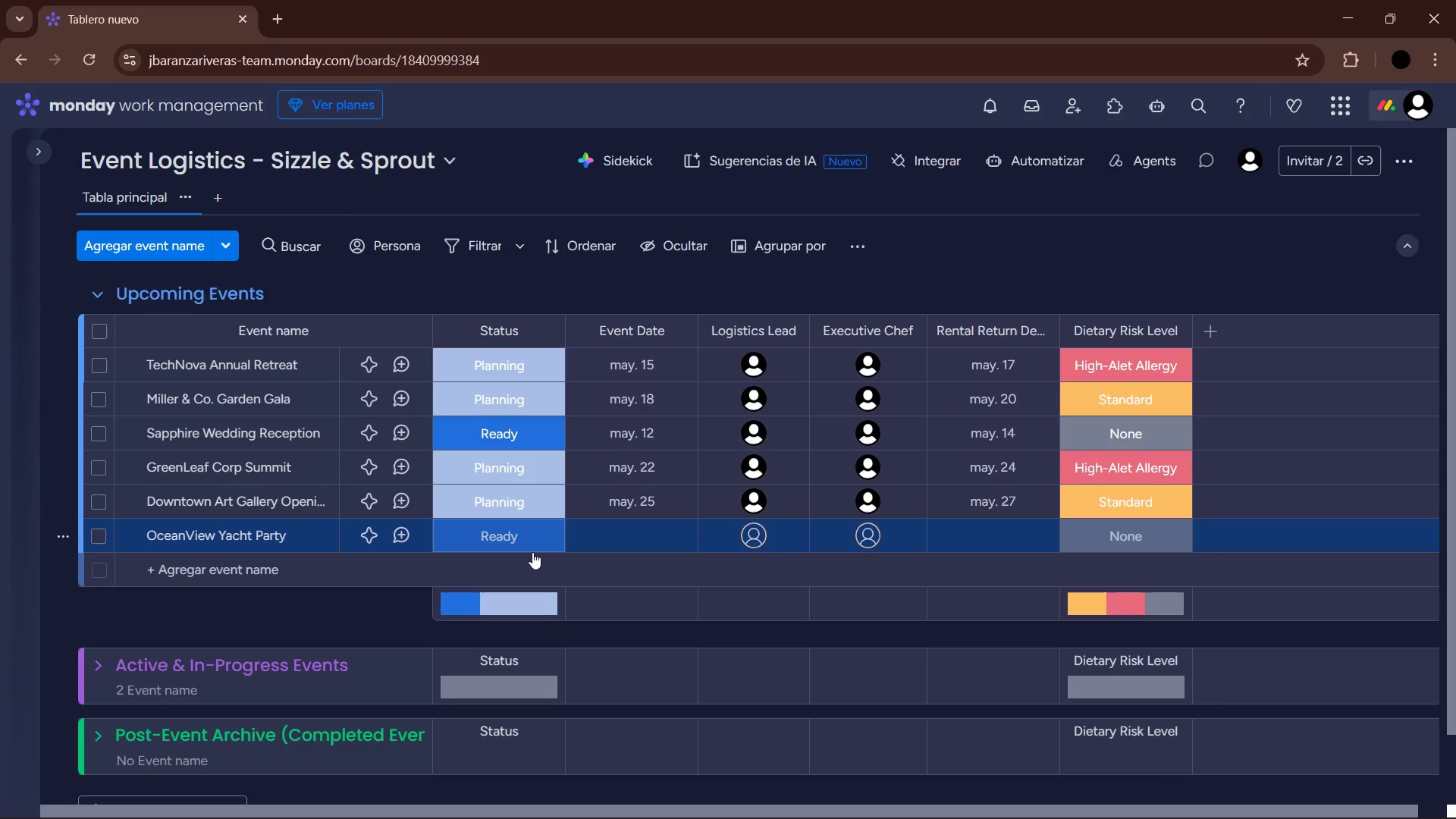 
wait(51.76)
 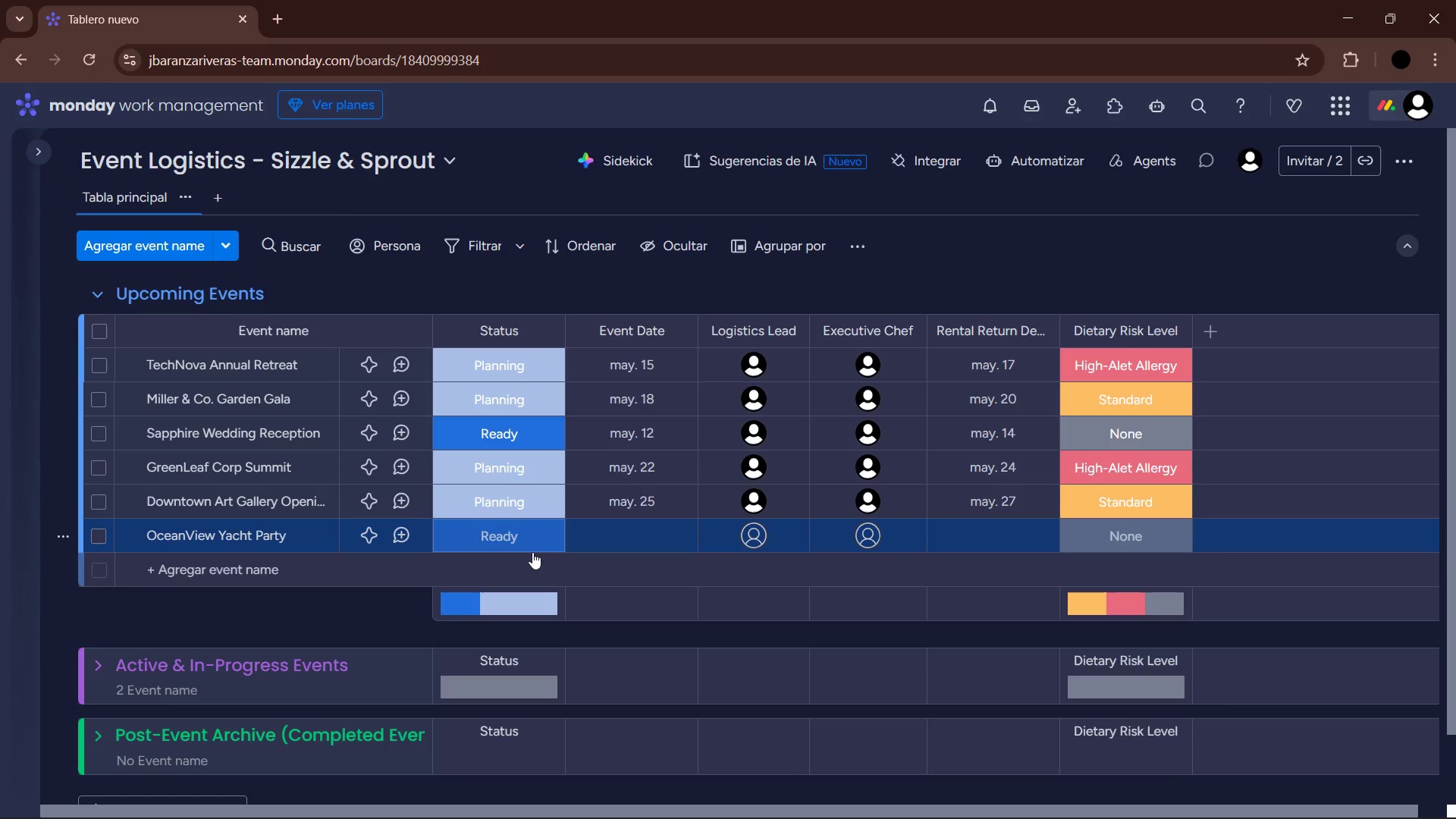 
mouse_move([249, 540])
 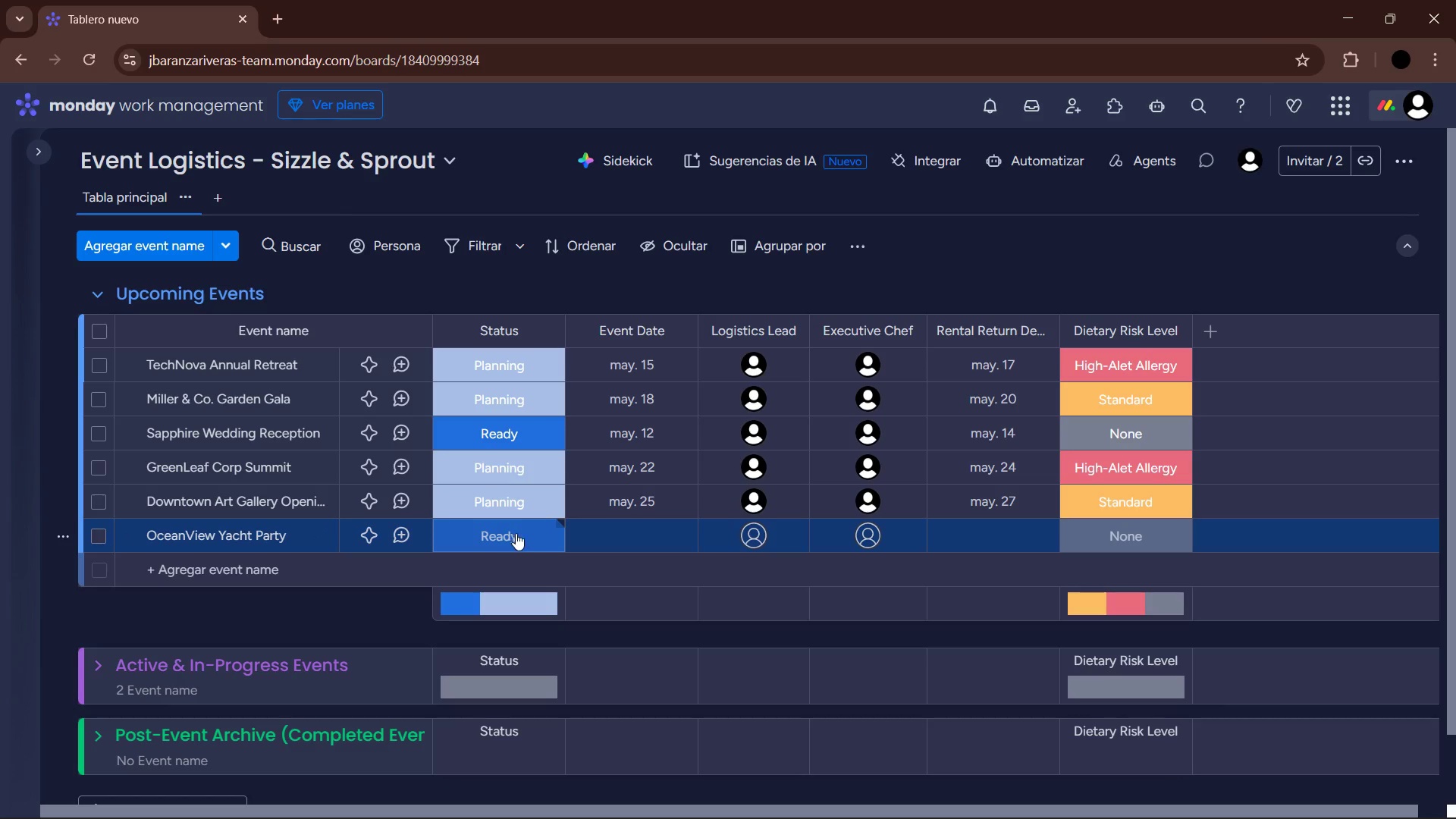 
left_click([654, 531])
 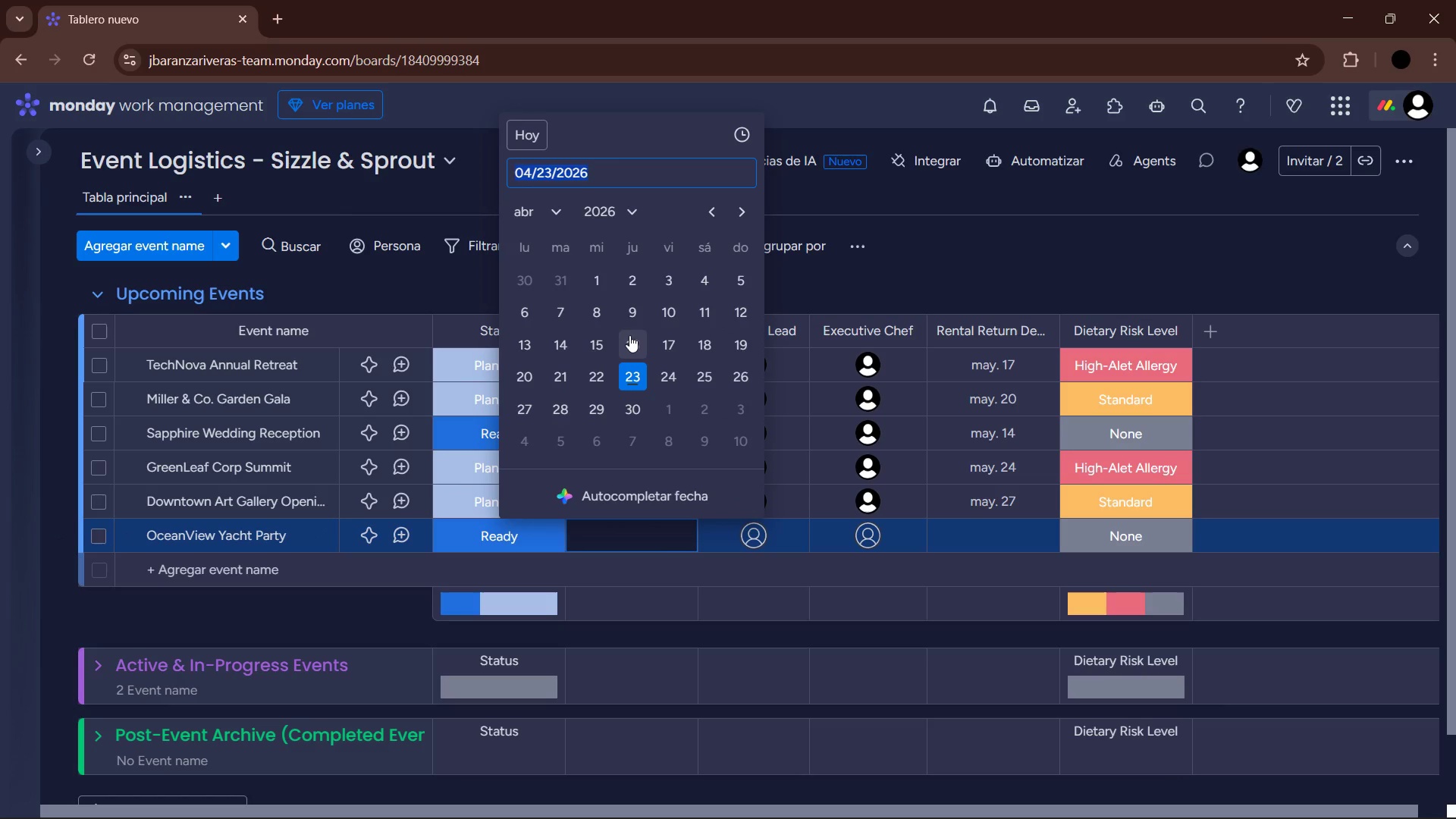 
left_click([566, 203])
 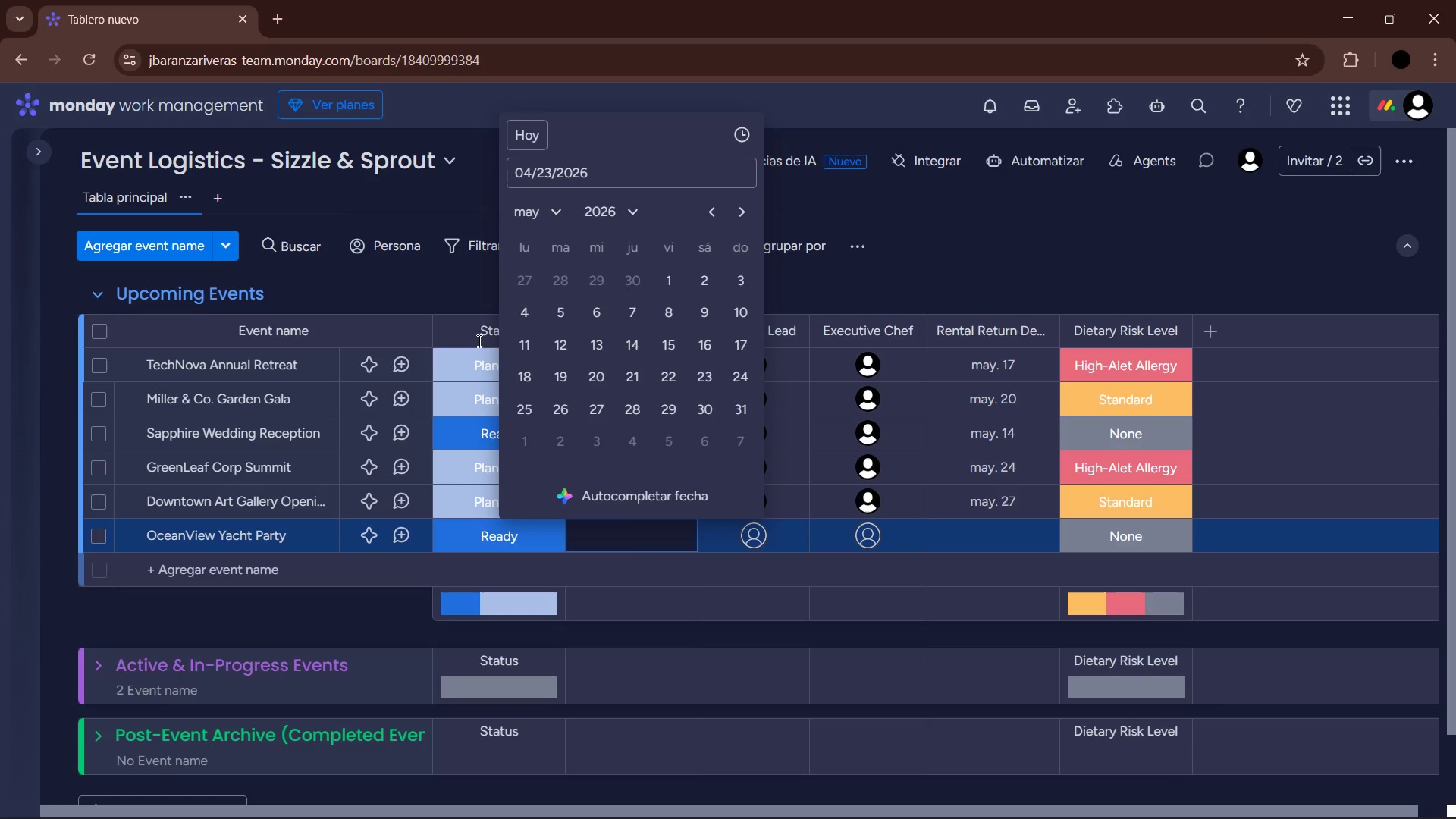 
left_click([736, 303])
 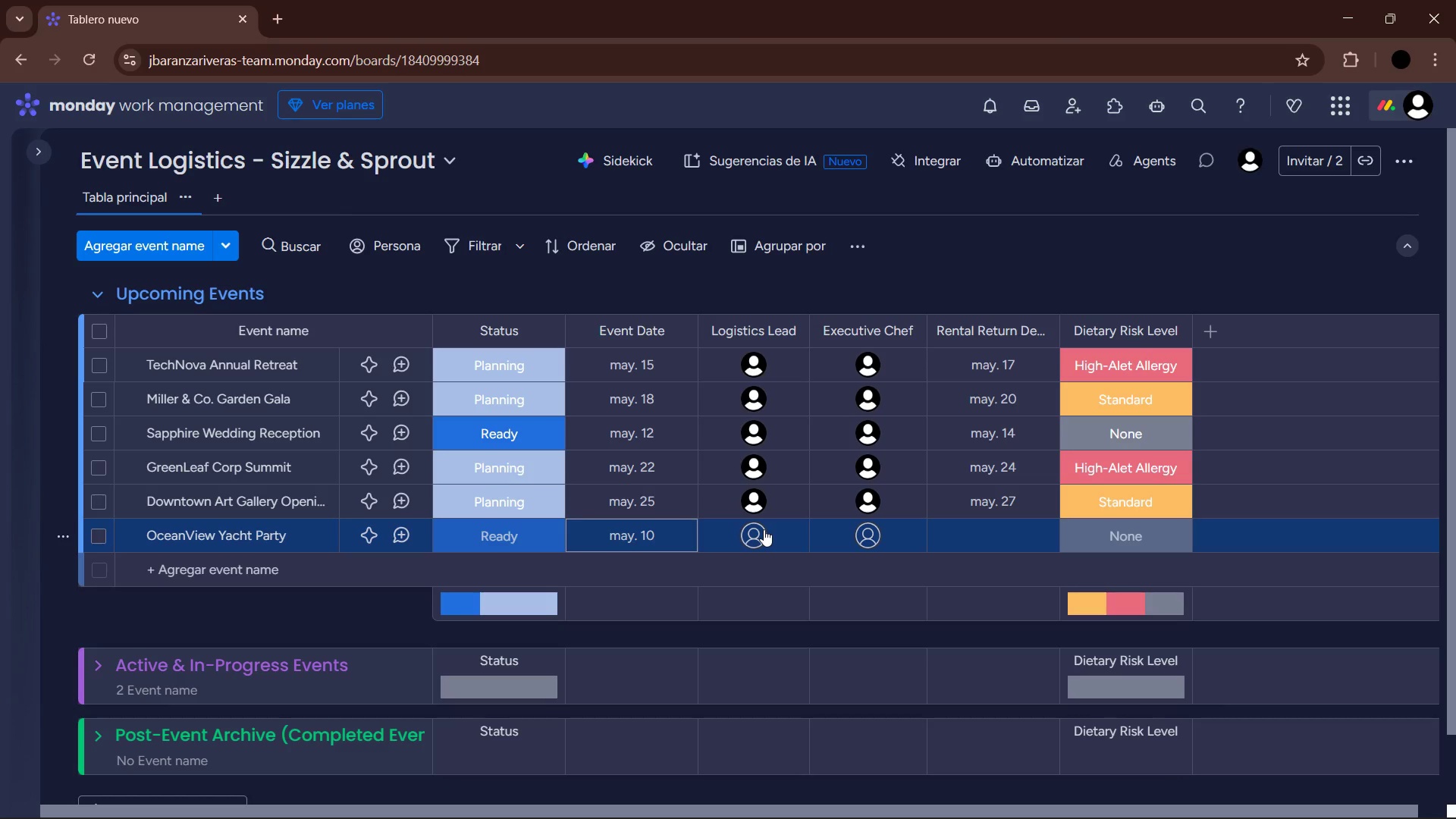 
left_click([764, 529])
 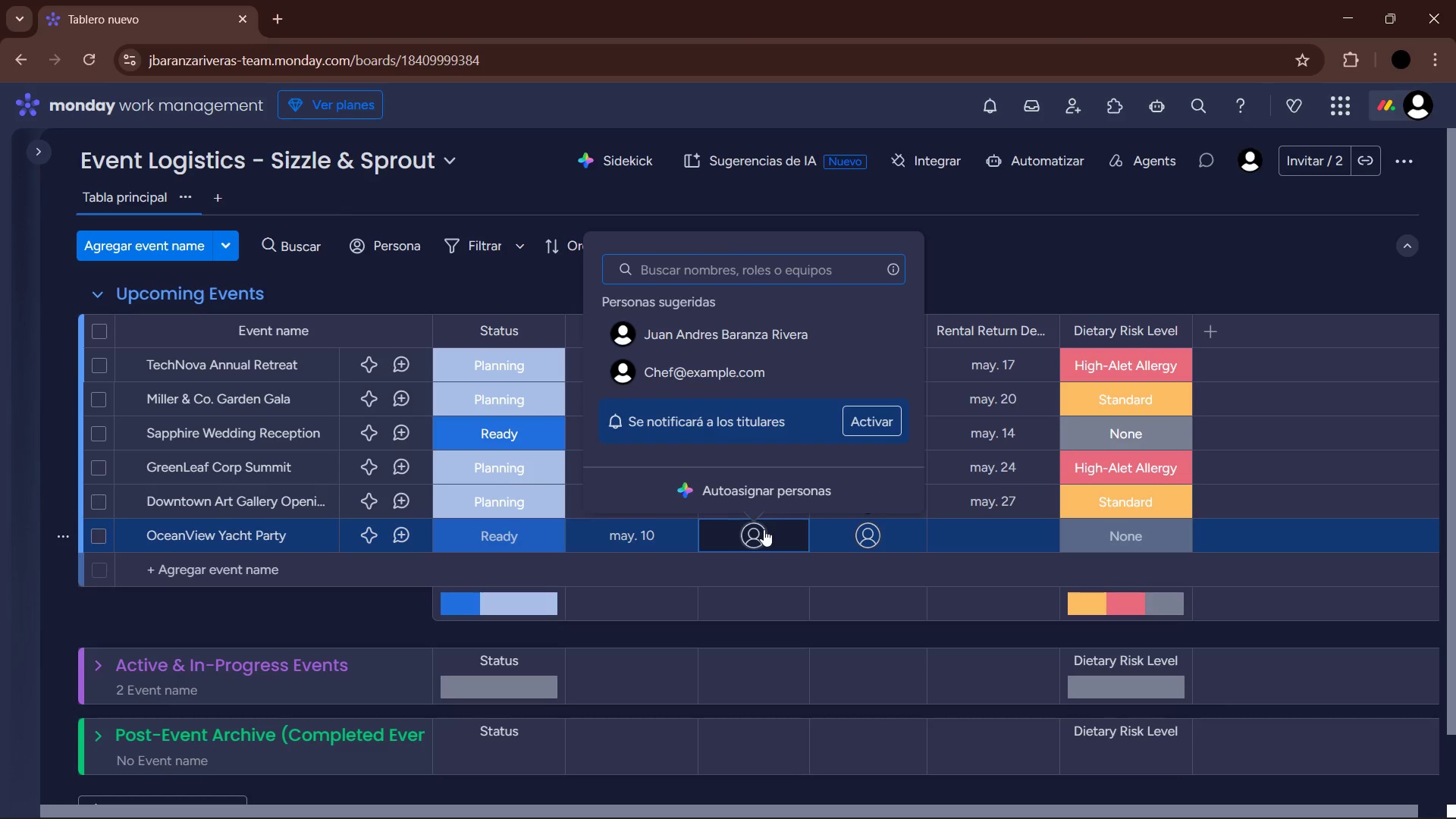 
left_click([728, 322])
 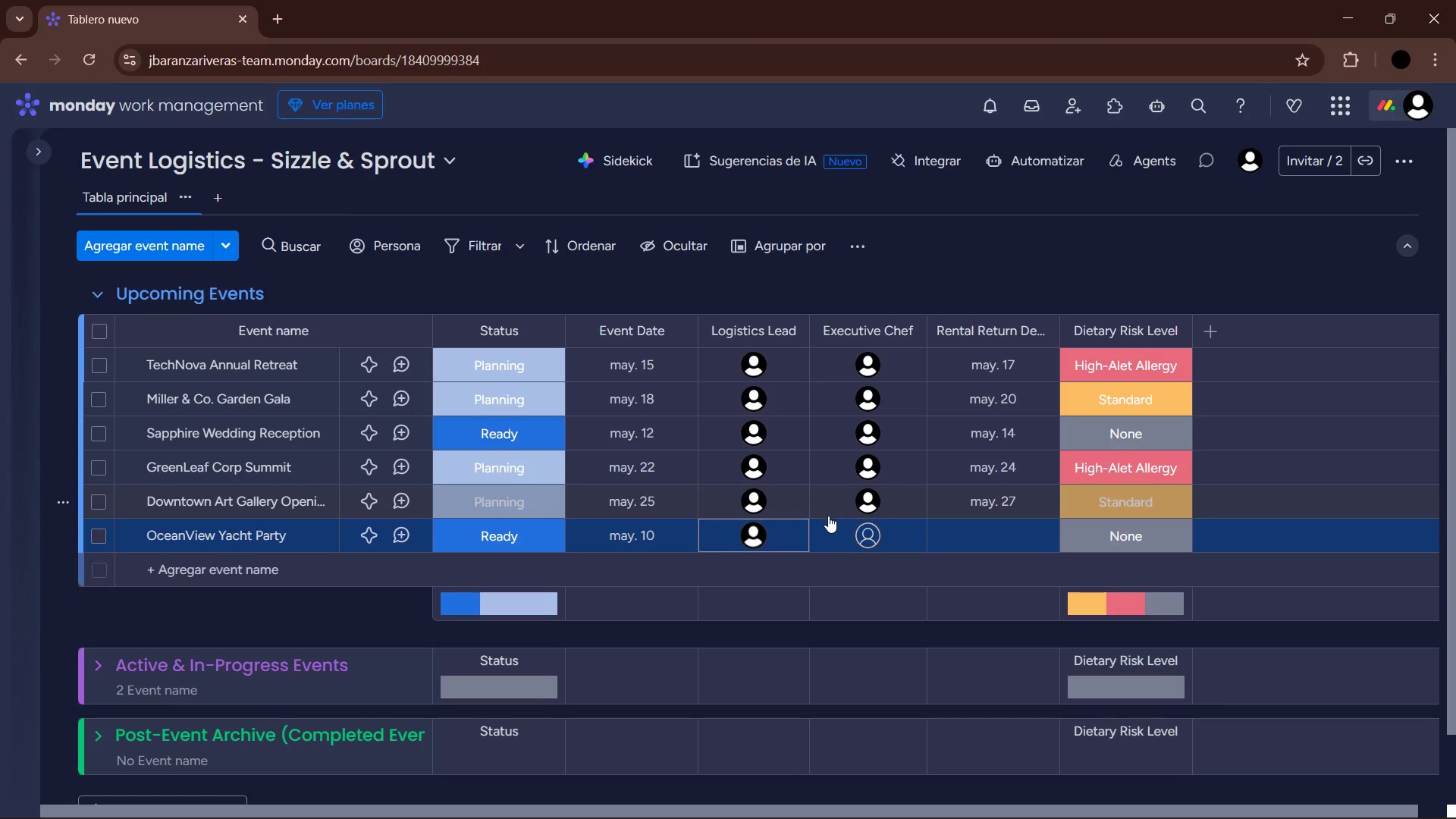 
left_click([853, 531])
 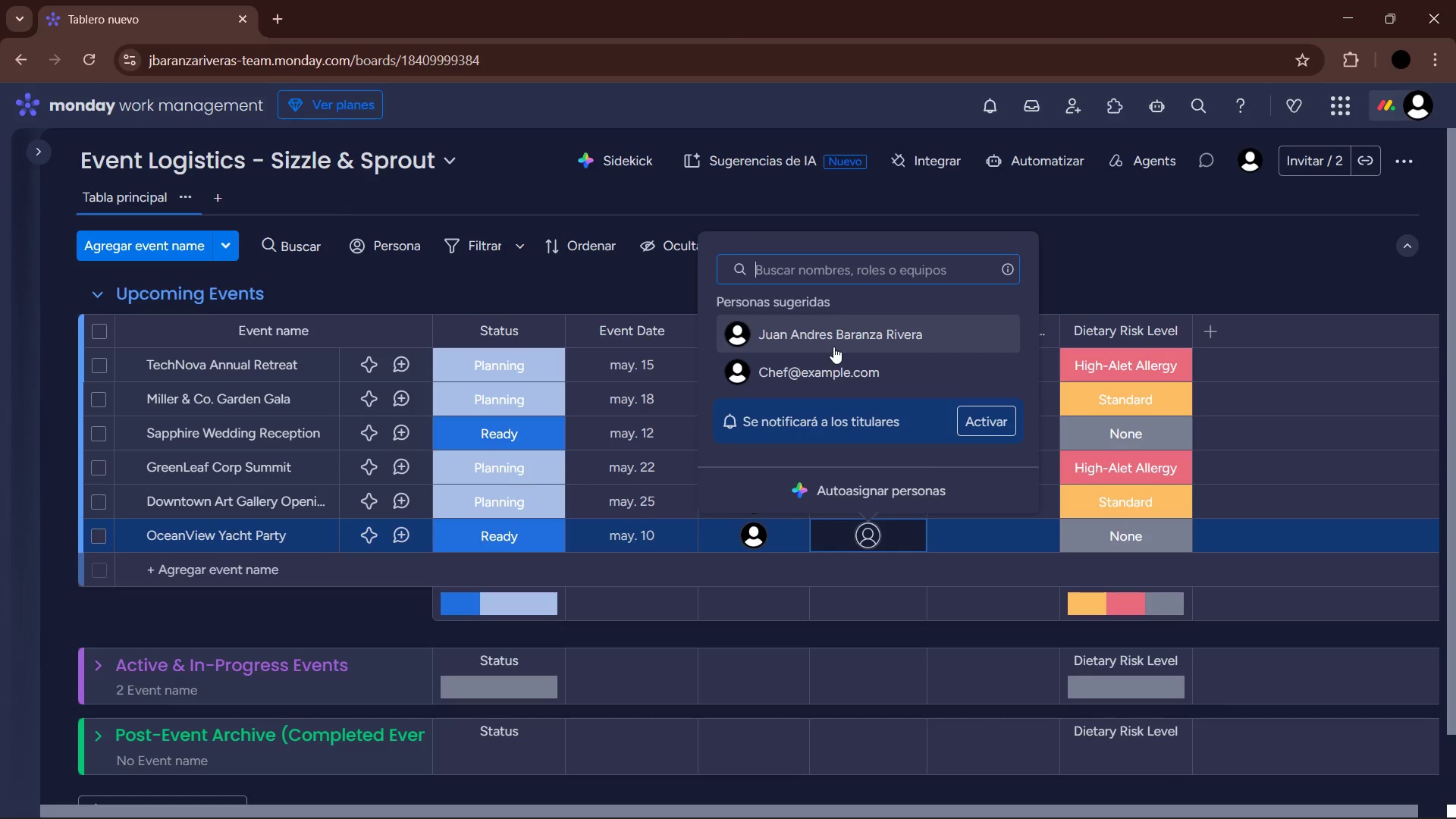 
left_click([828, 372])
 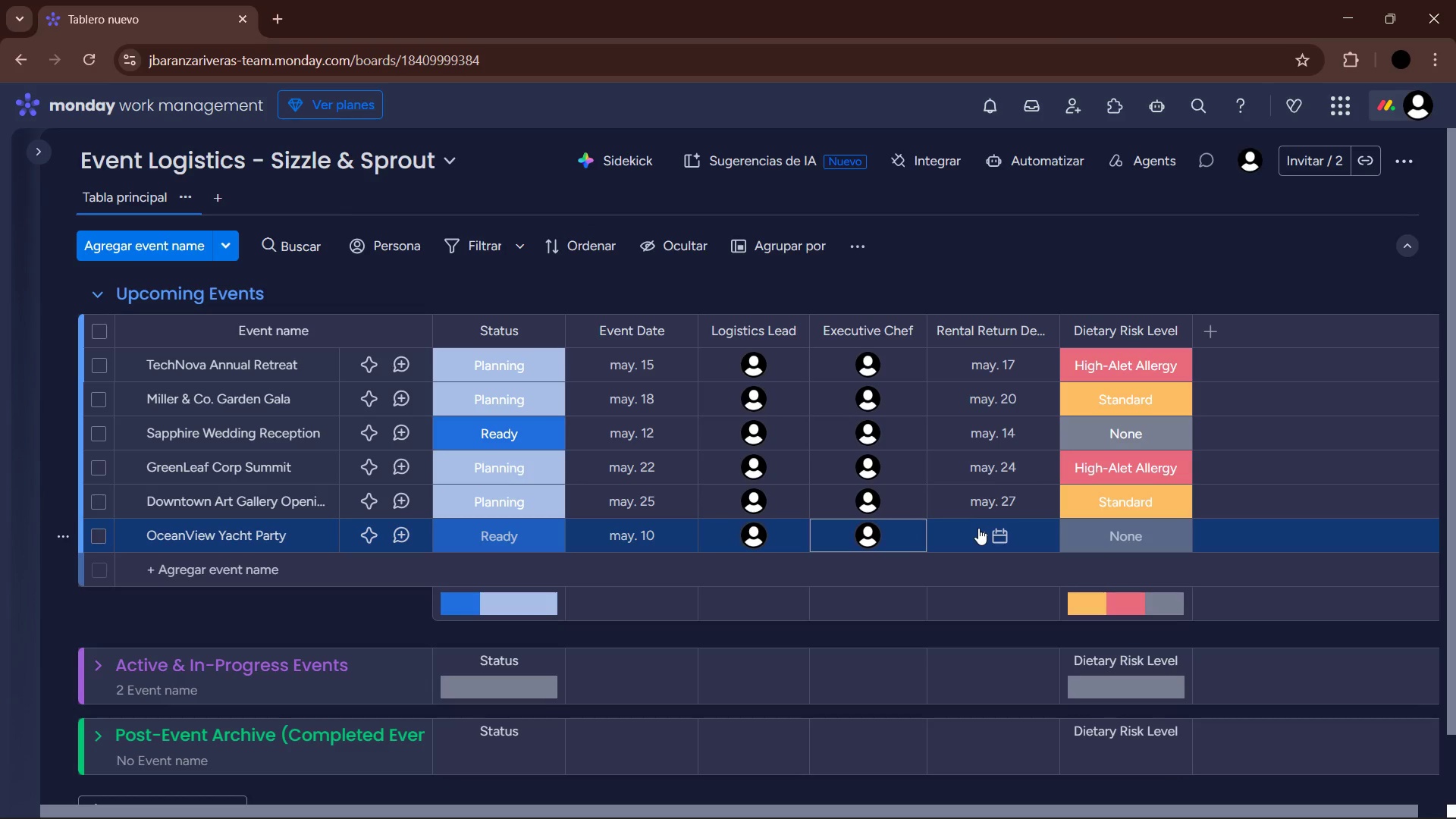 
left_click([978, 528])
 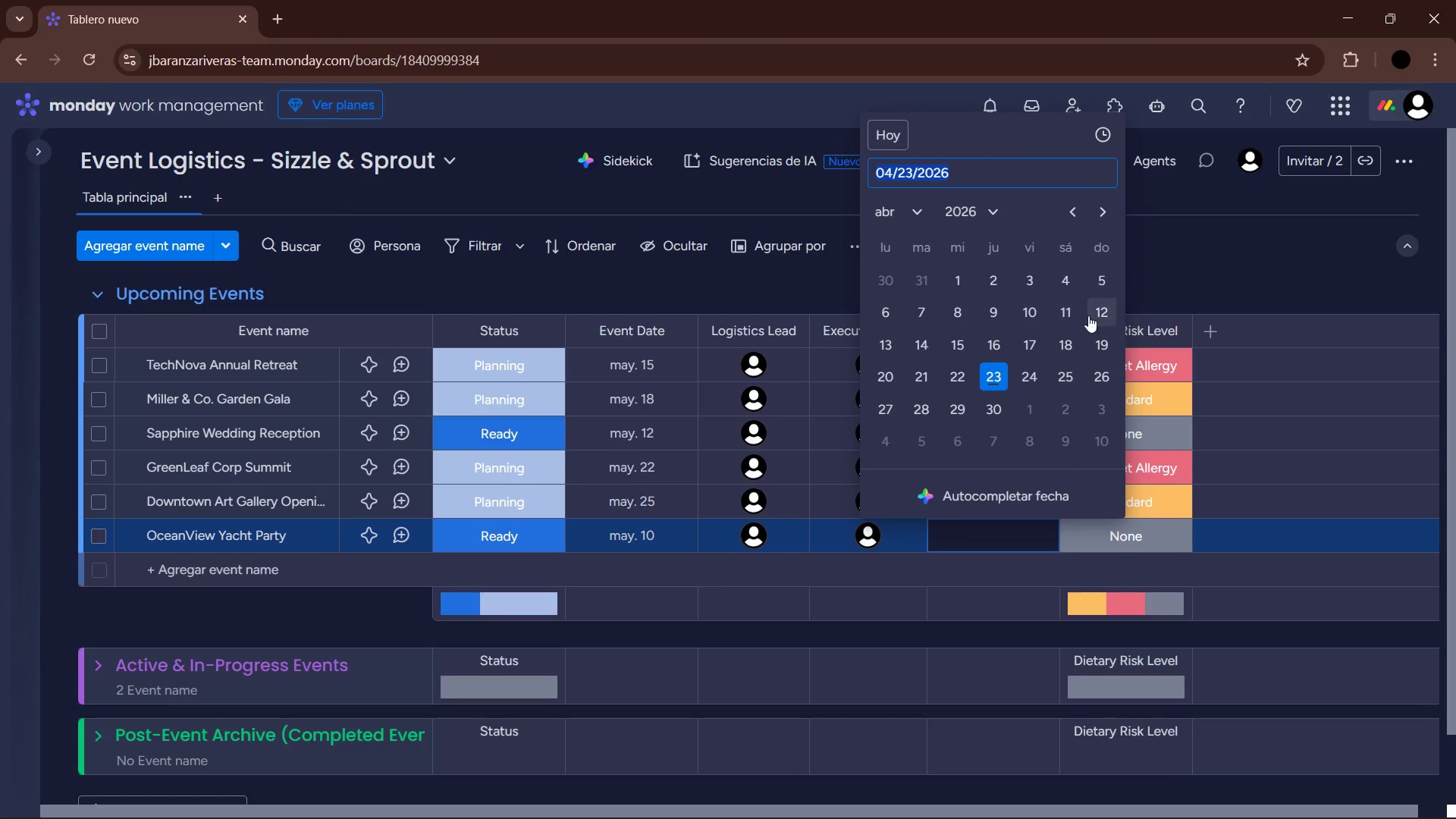 
left_click([1102, 312])
 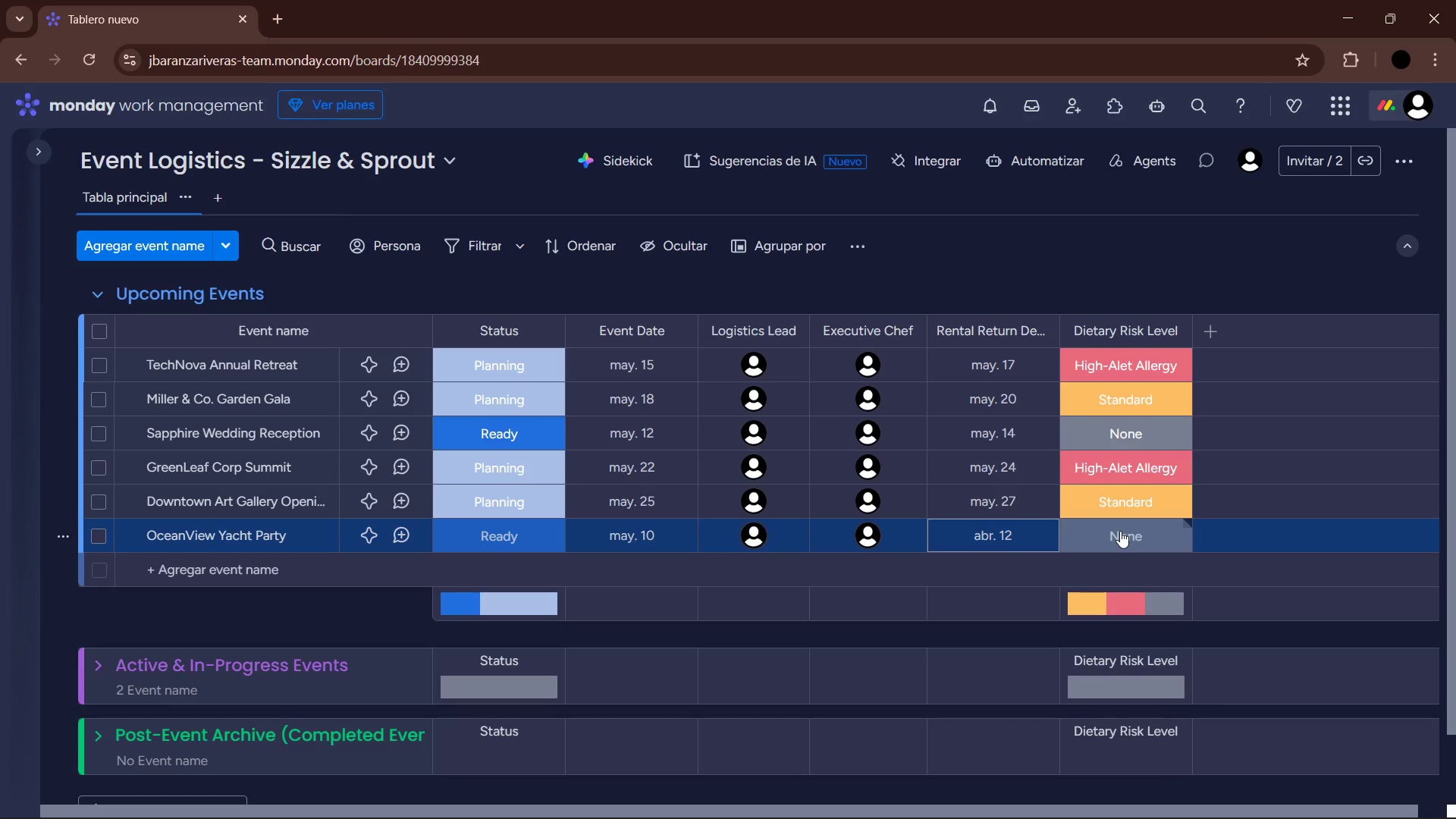 
left_click([400, 573])
 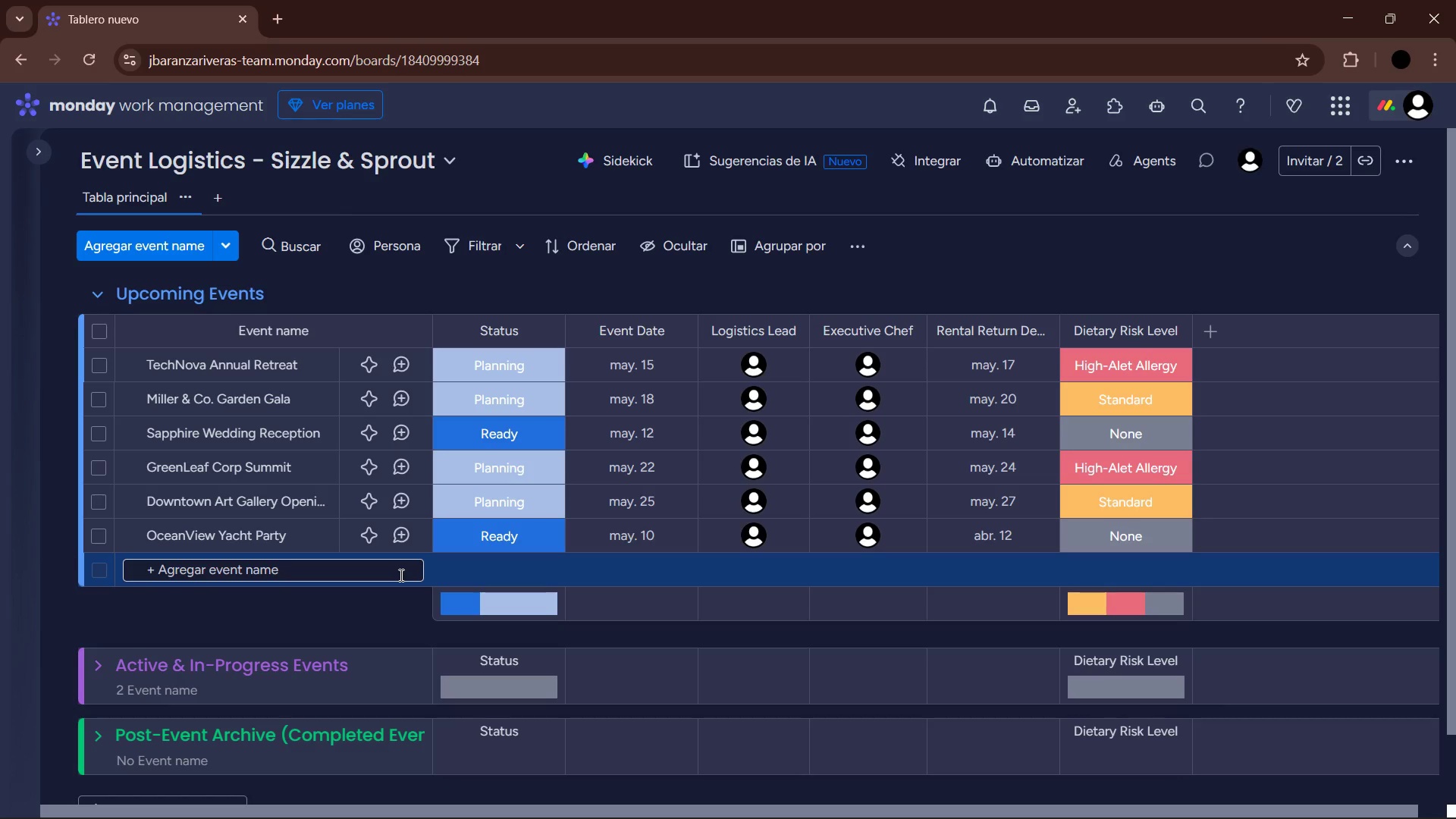 
wait(40.8)
 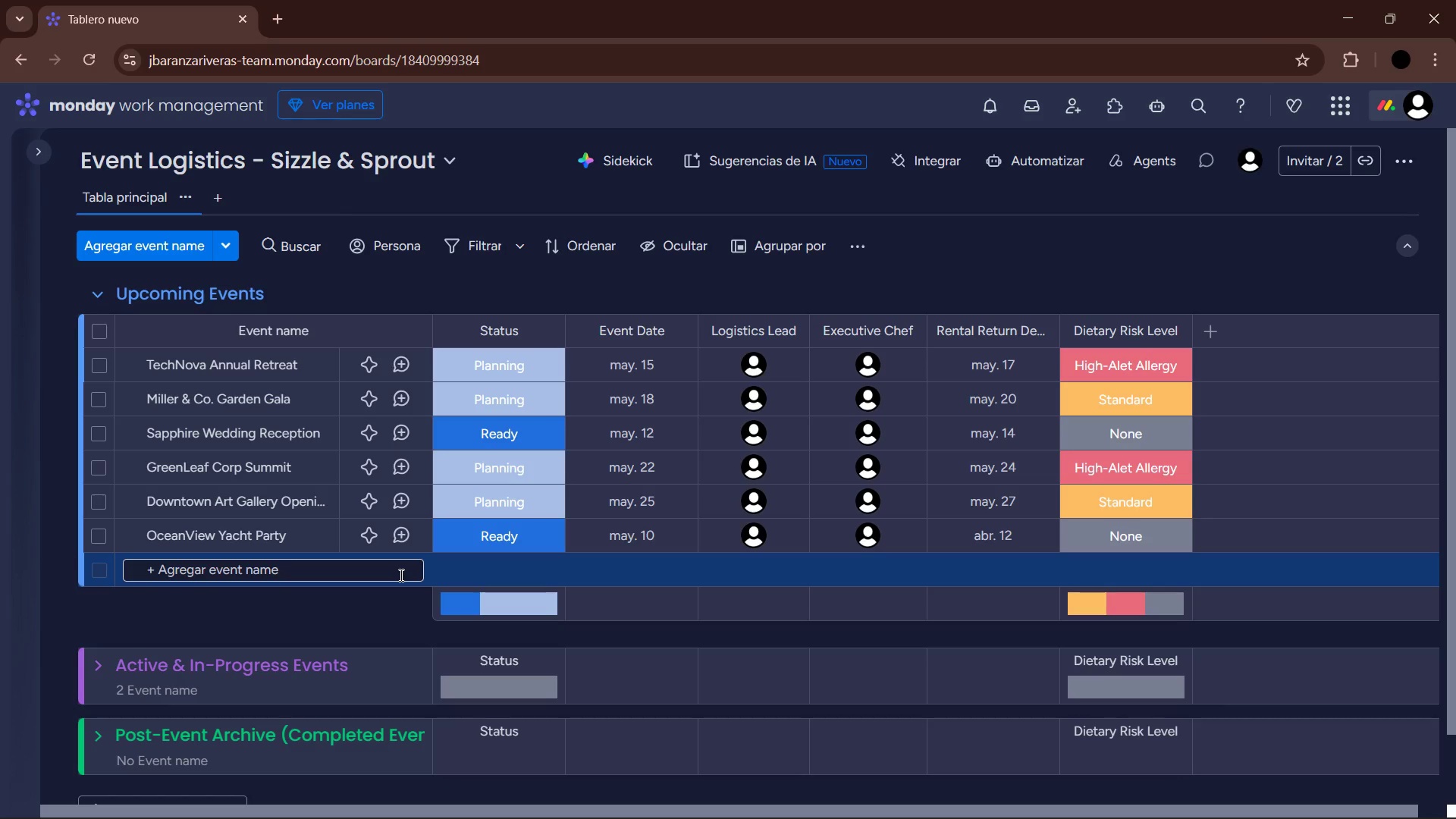 
type(Zenith Marketing )
 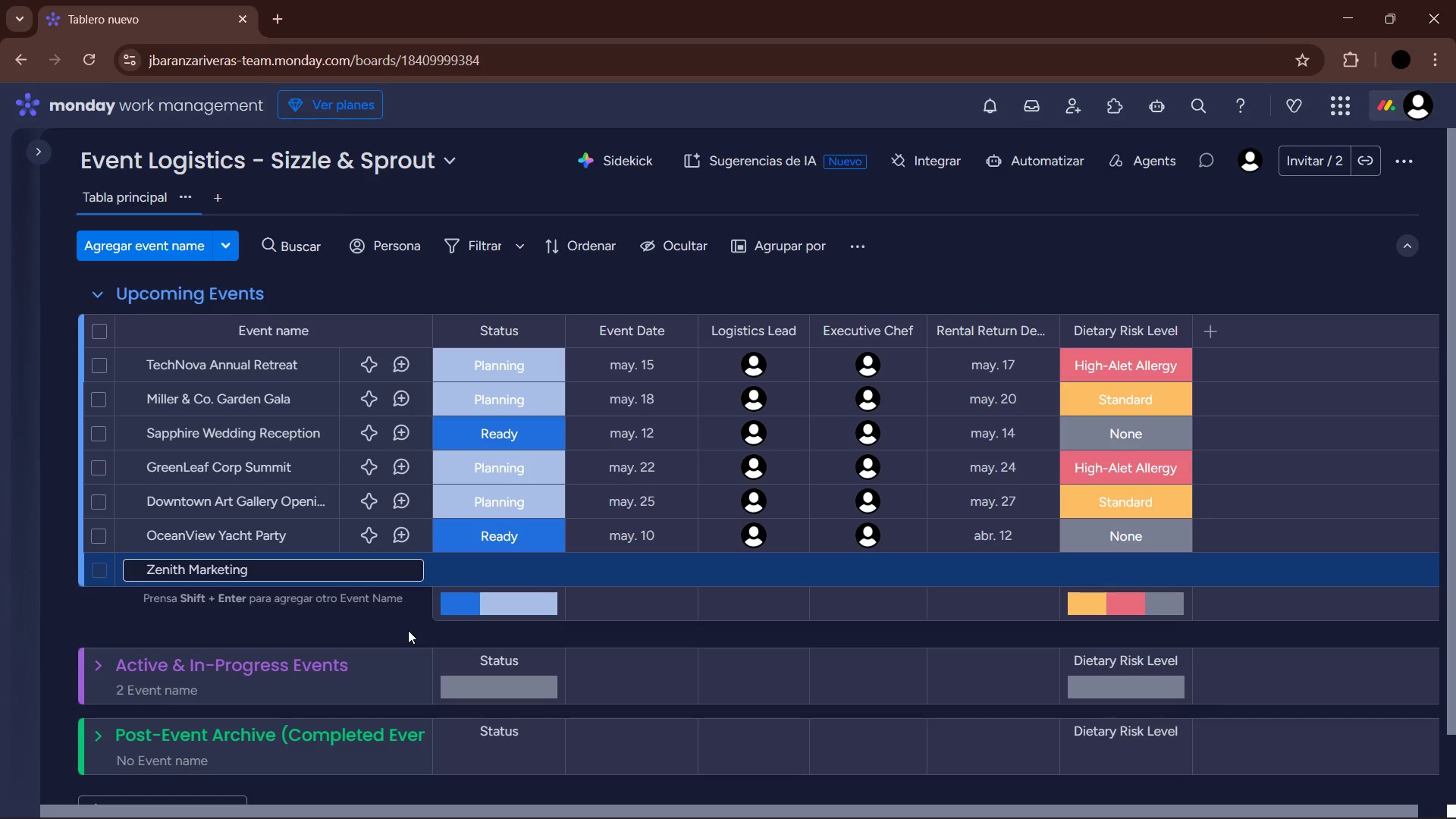 
wait(5.67)
 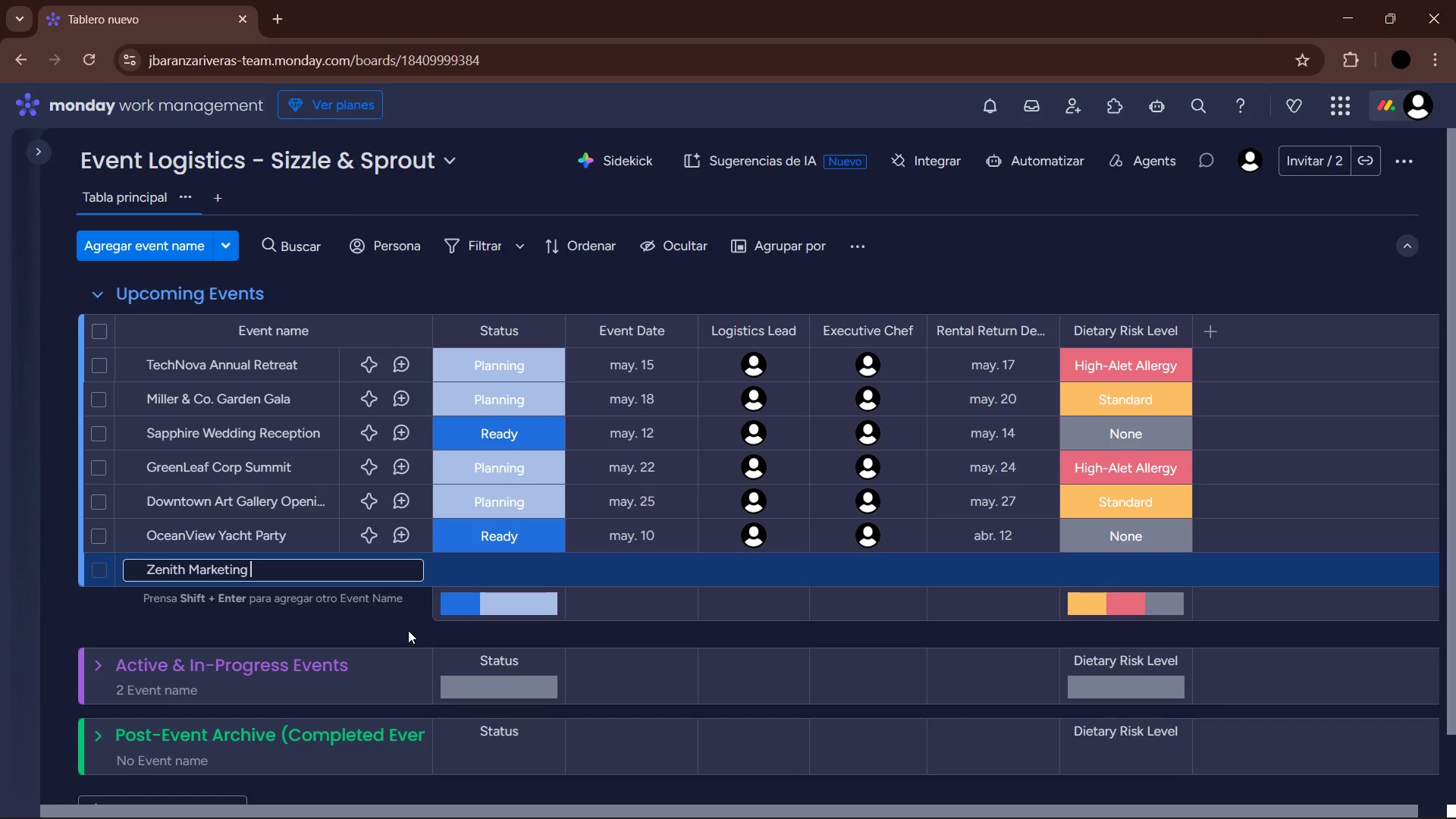 
type(Workshop )
 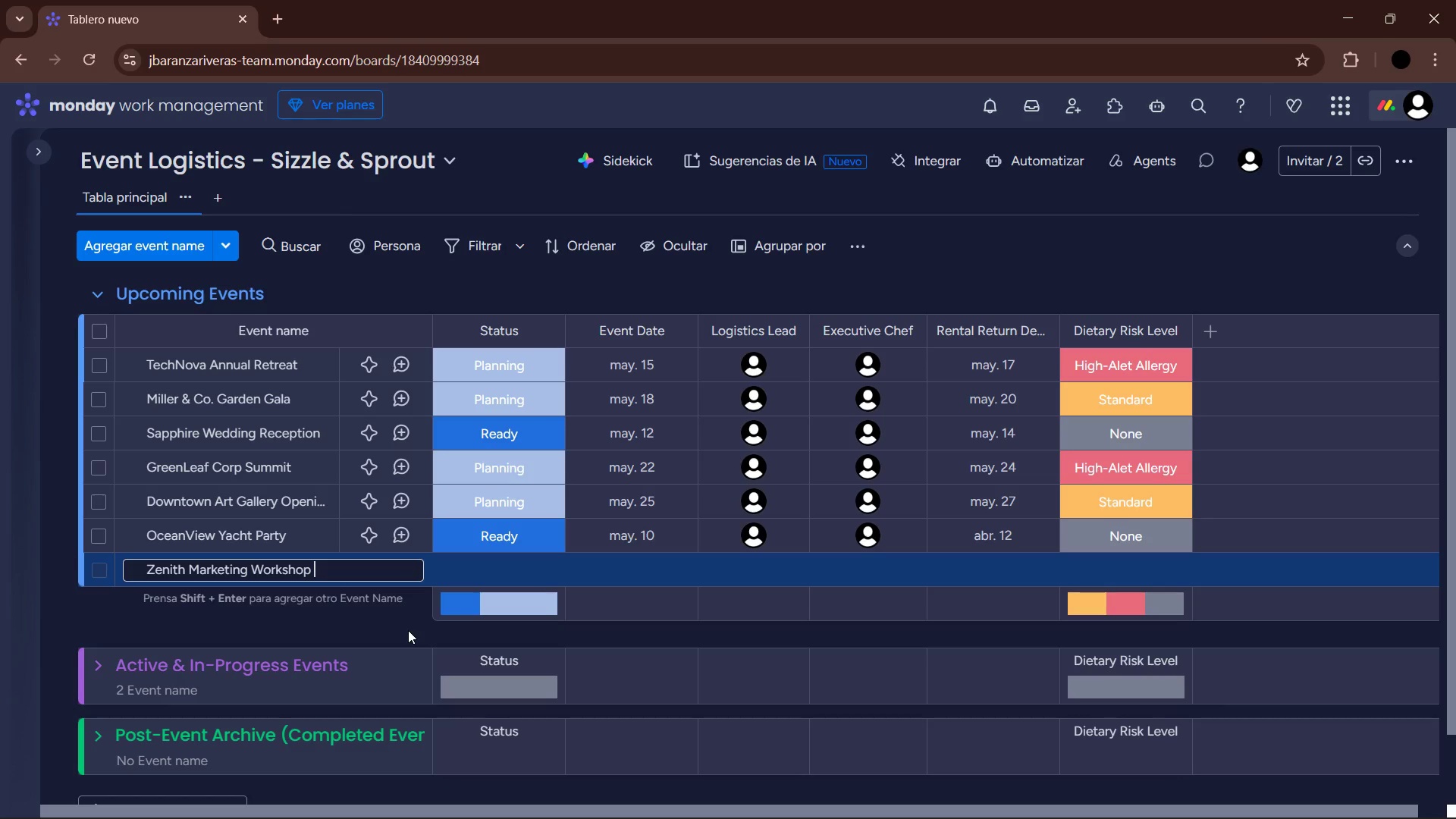 
key(Enter)
 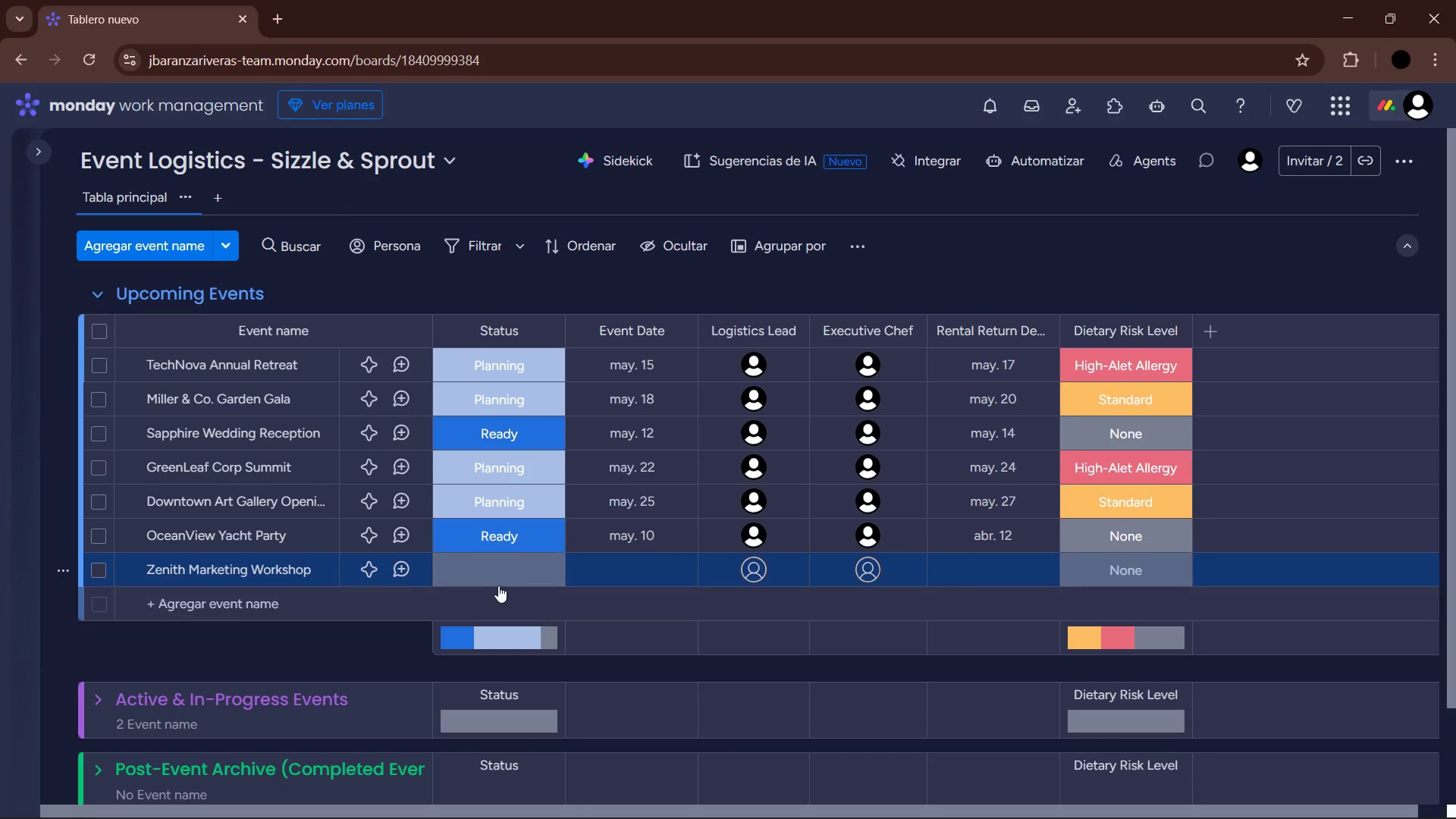 
left_click([494, 581])
 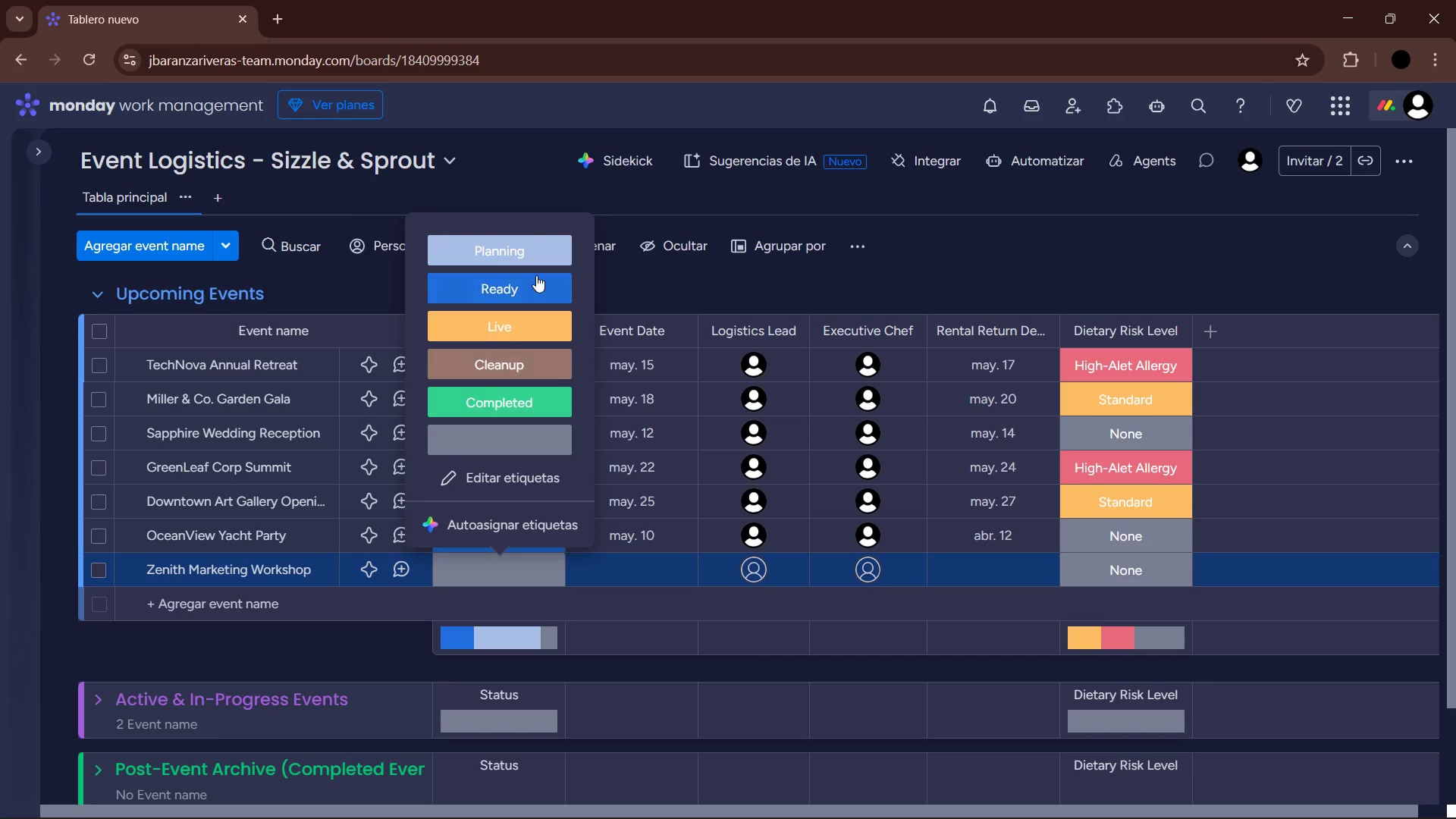 
left_click([526, 248])
 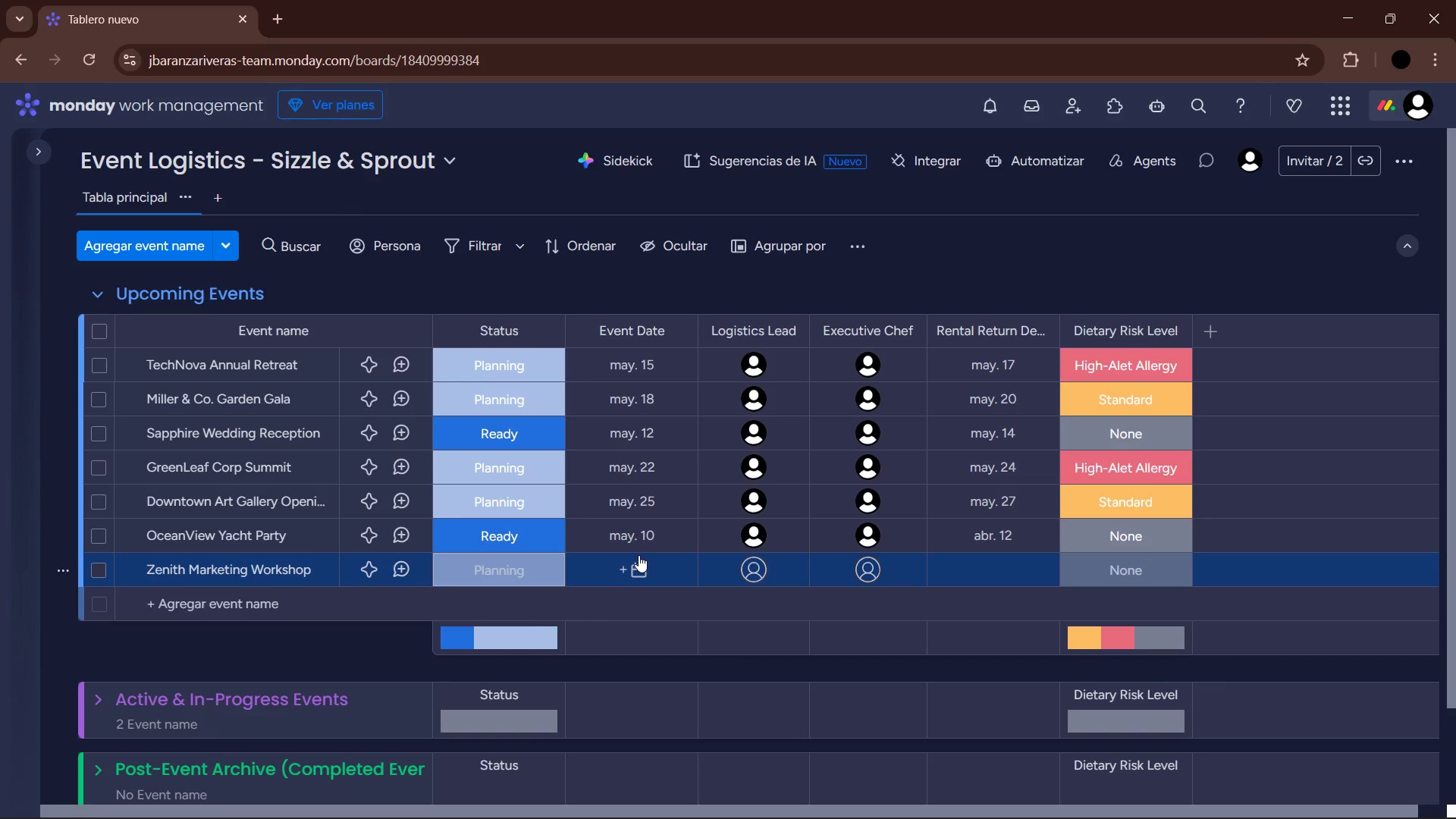 
left_click([638, 568])
 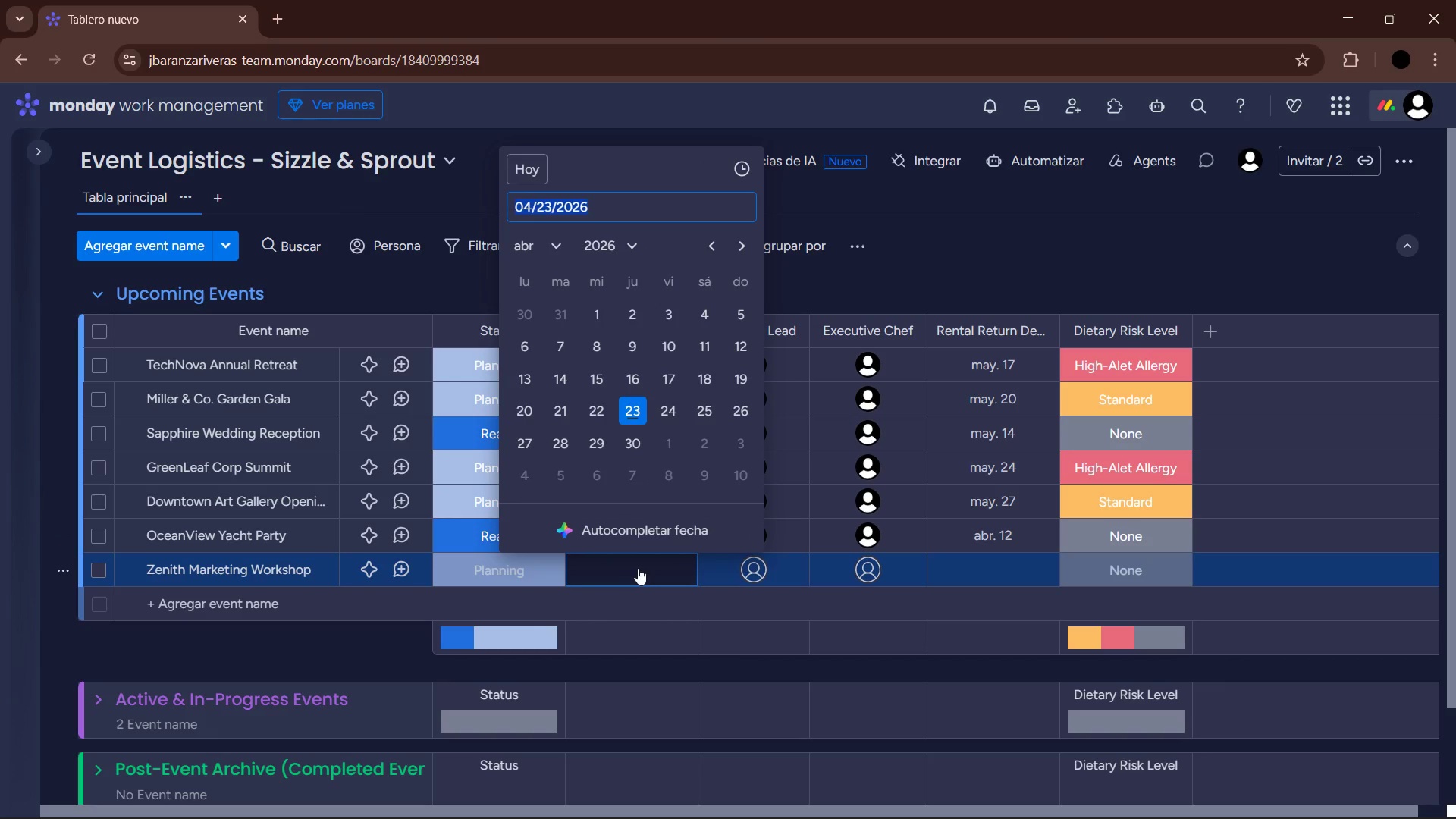 
left_click([538, 246])
 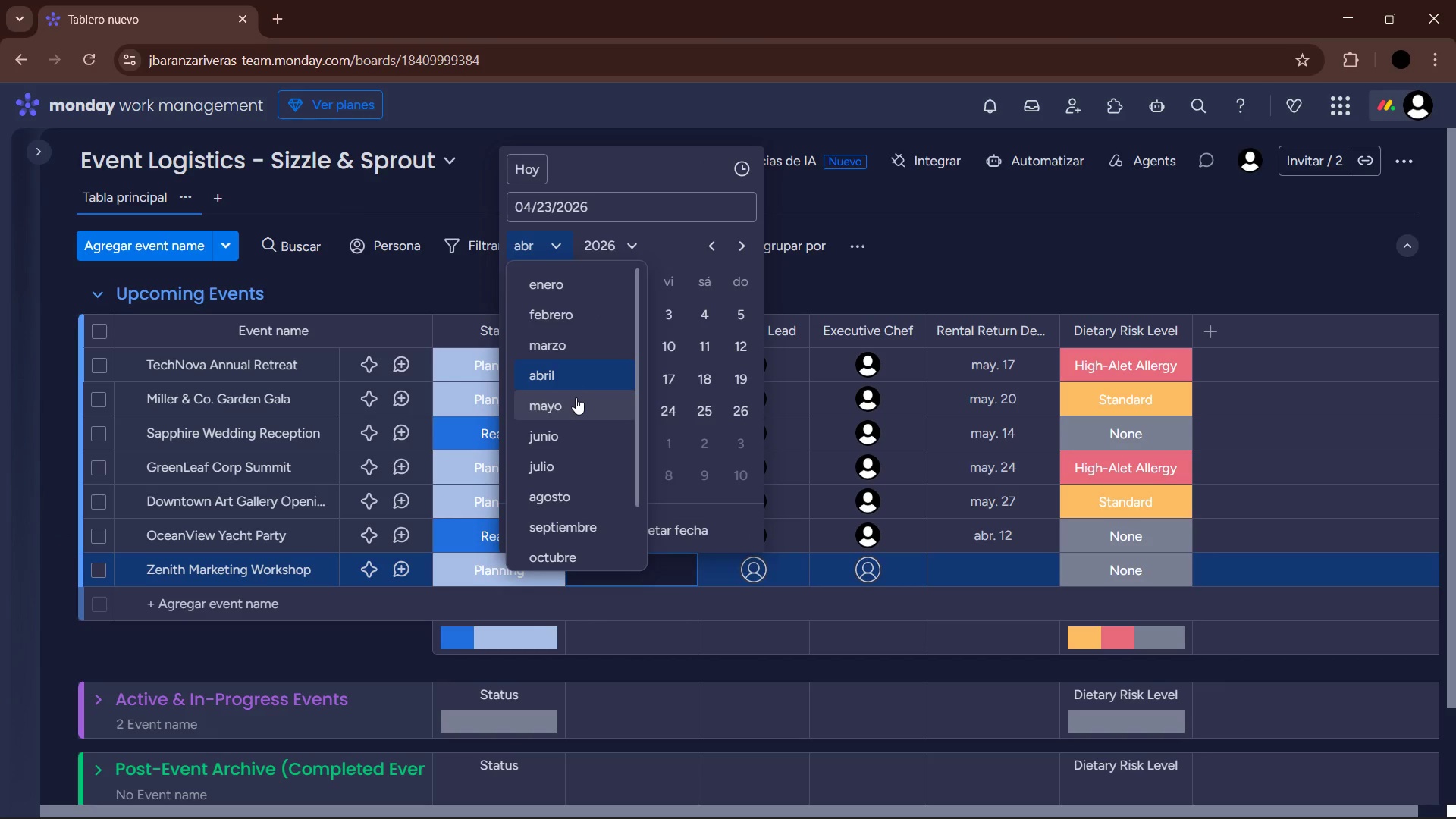 
left_click([570, 431])
 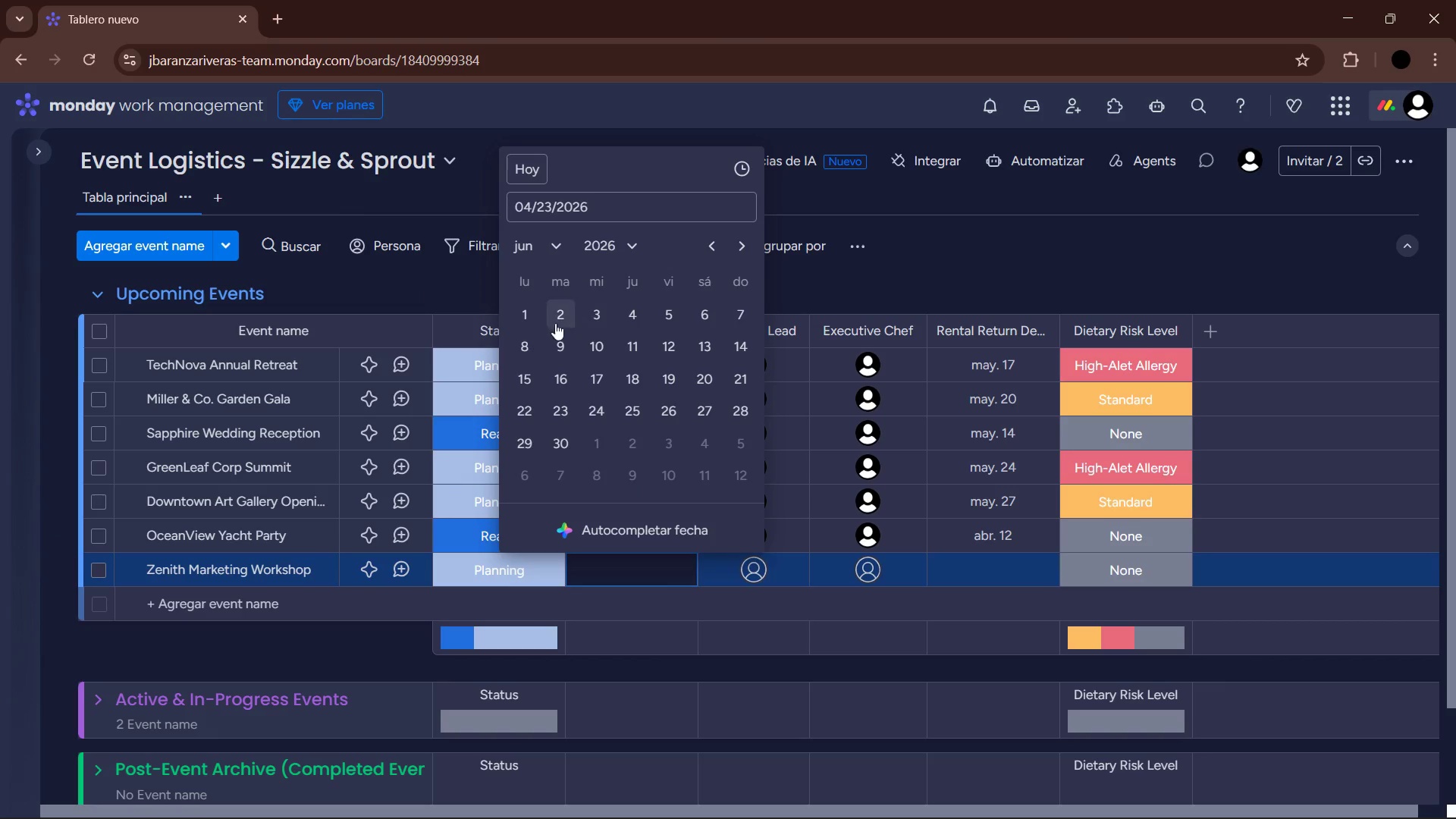 
left_click([530, 313])
 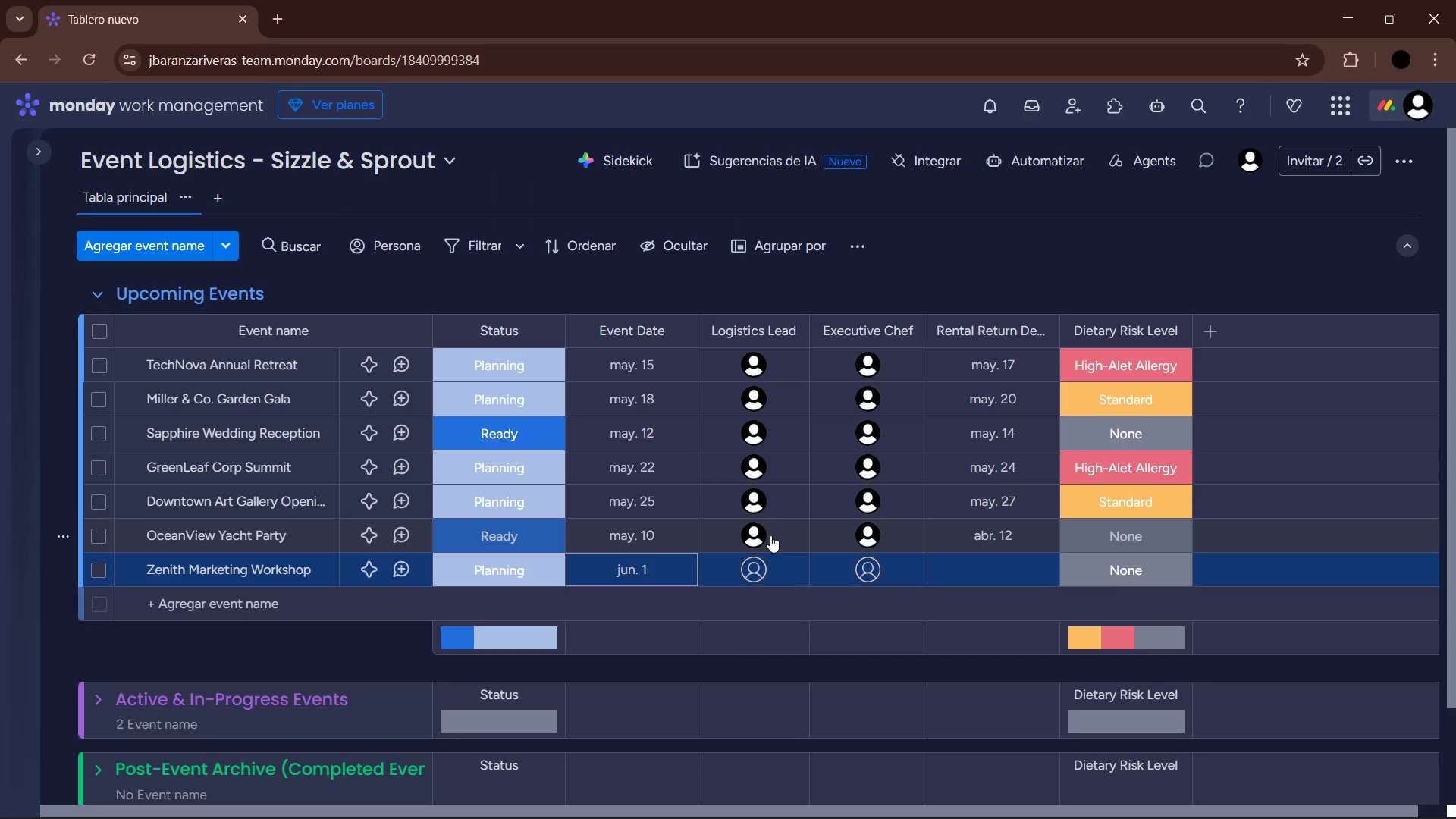 
left_click([756, 557])
 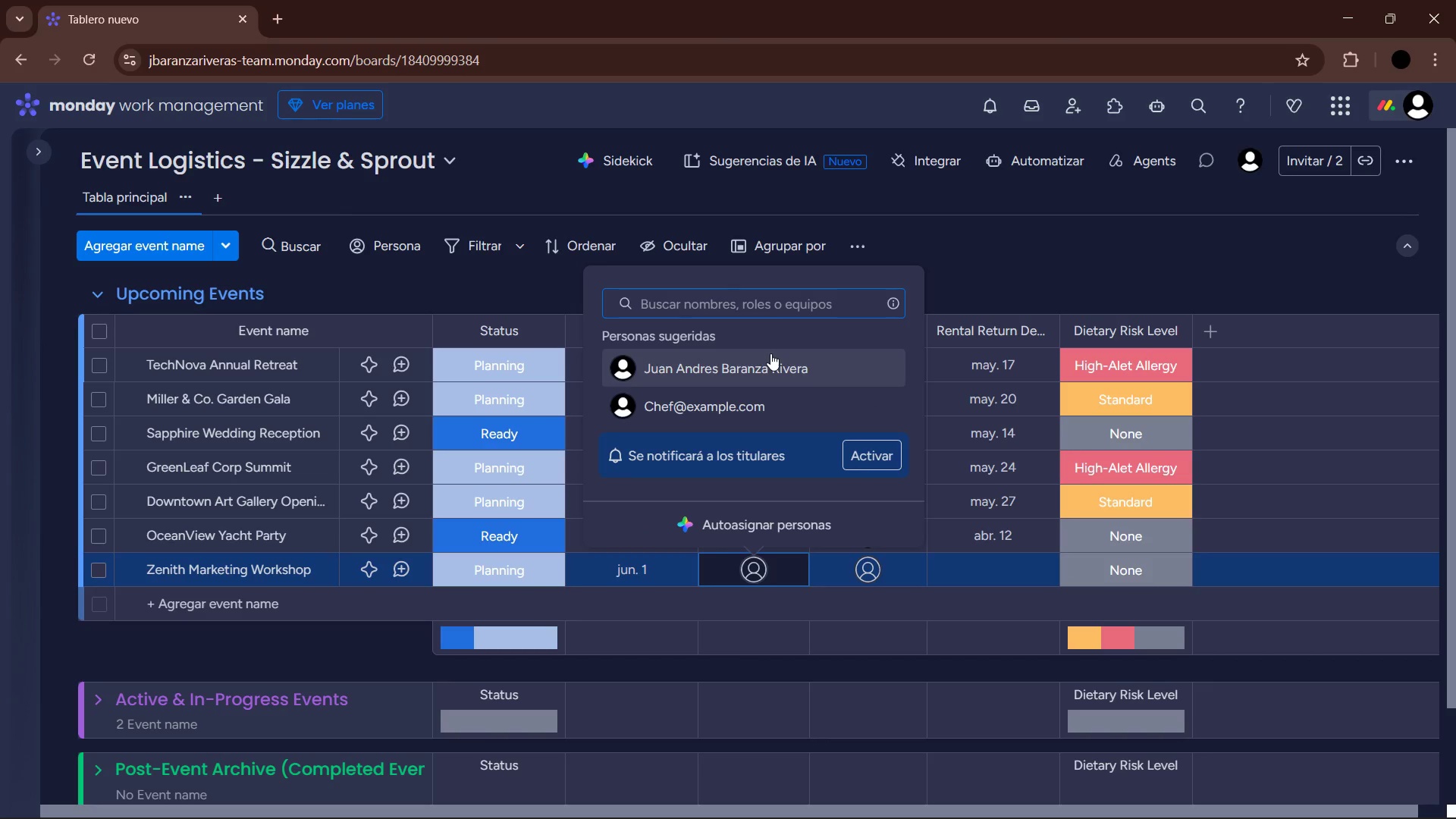 
left_click([770, 353])
 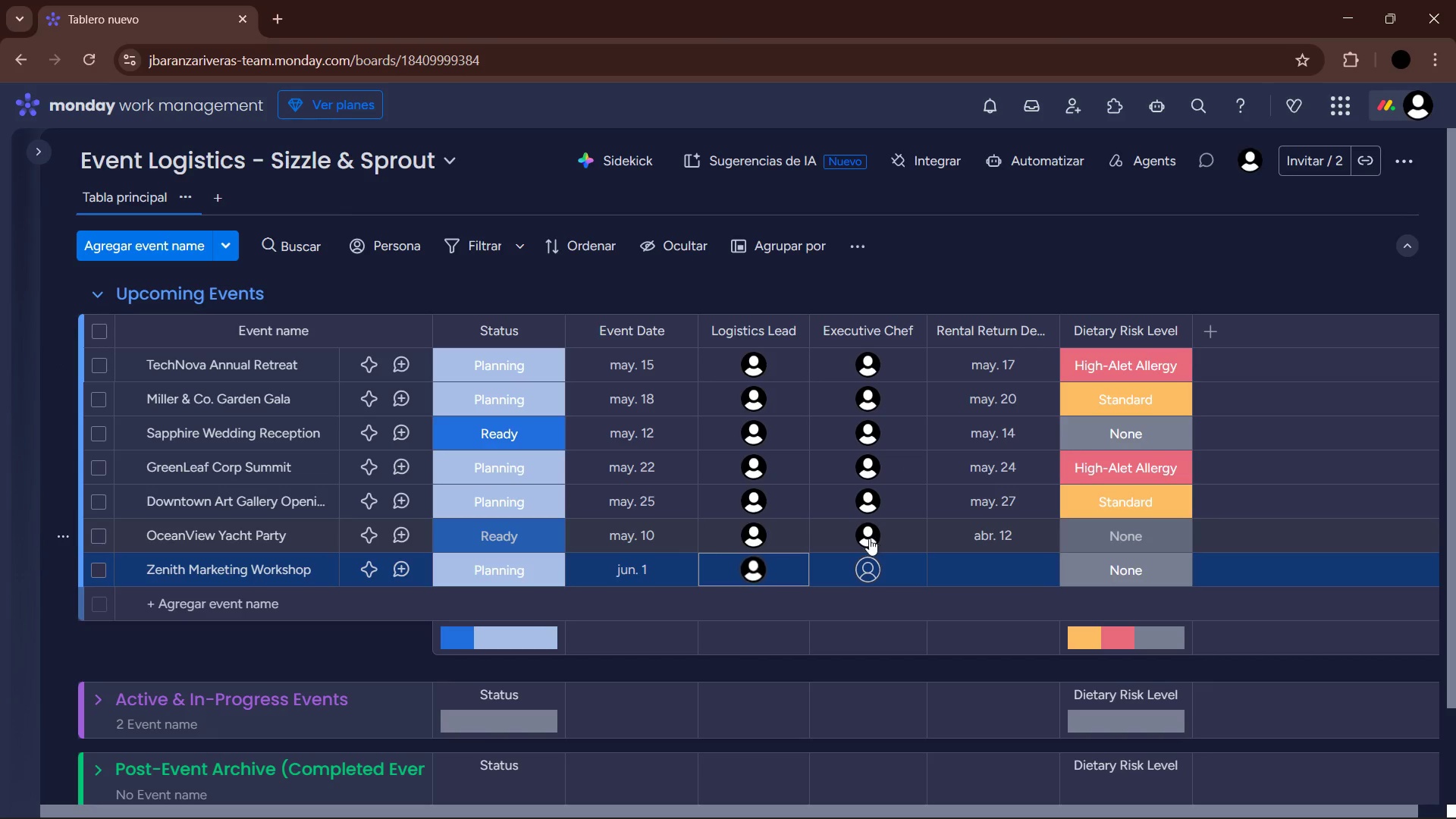 
left_click([860, 568])
 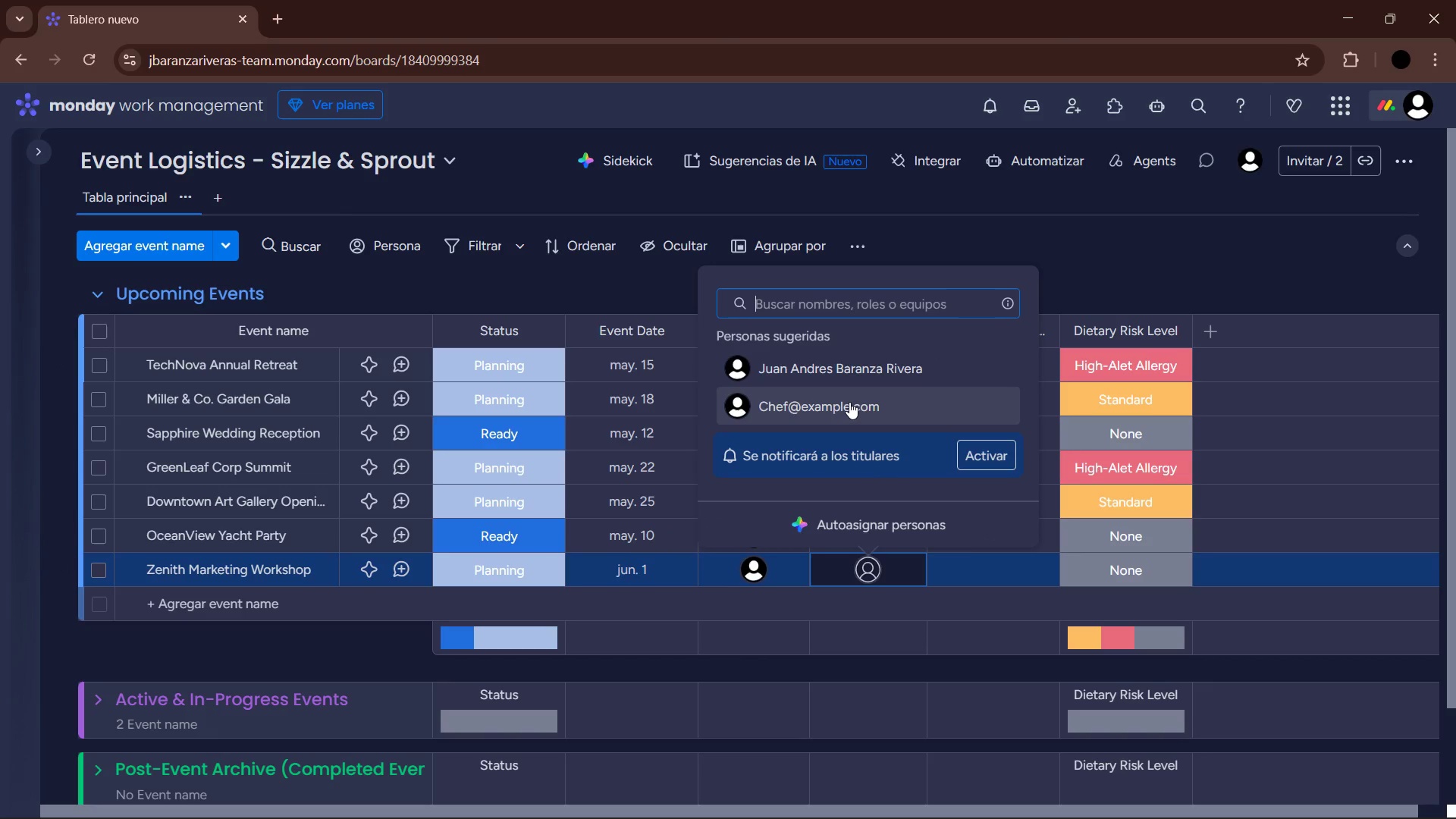 
left_click([849, 402])
 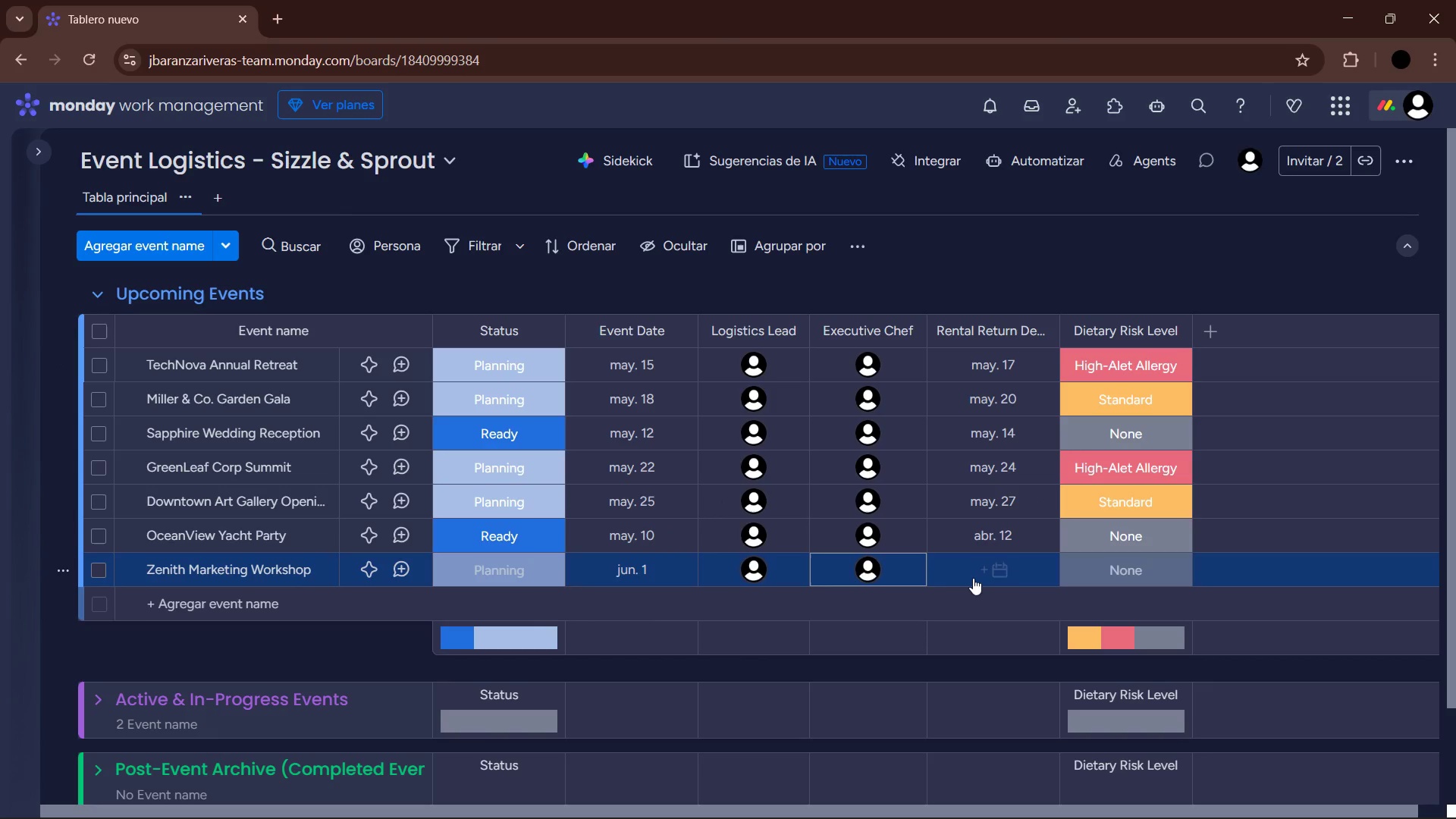 
left_click([977, 576])
 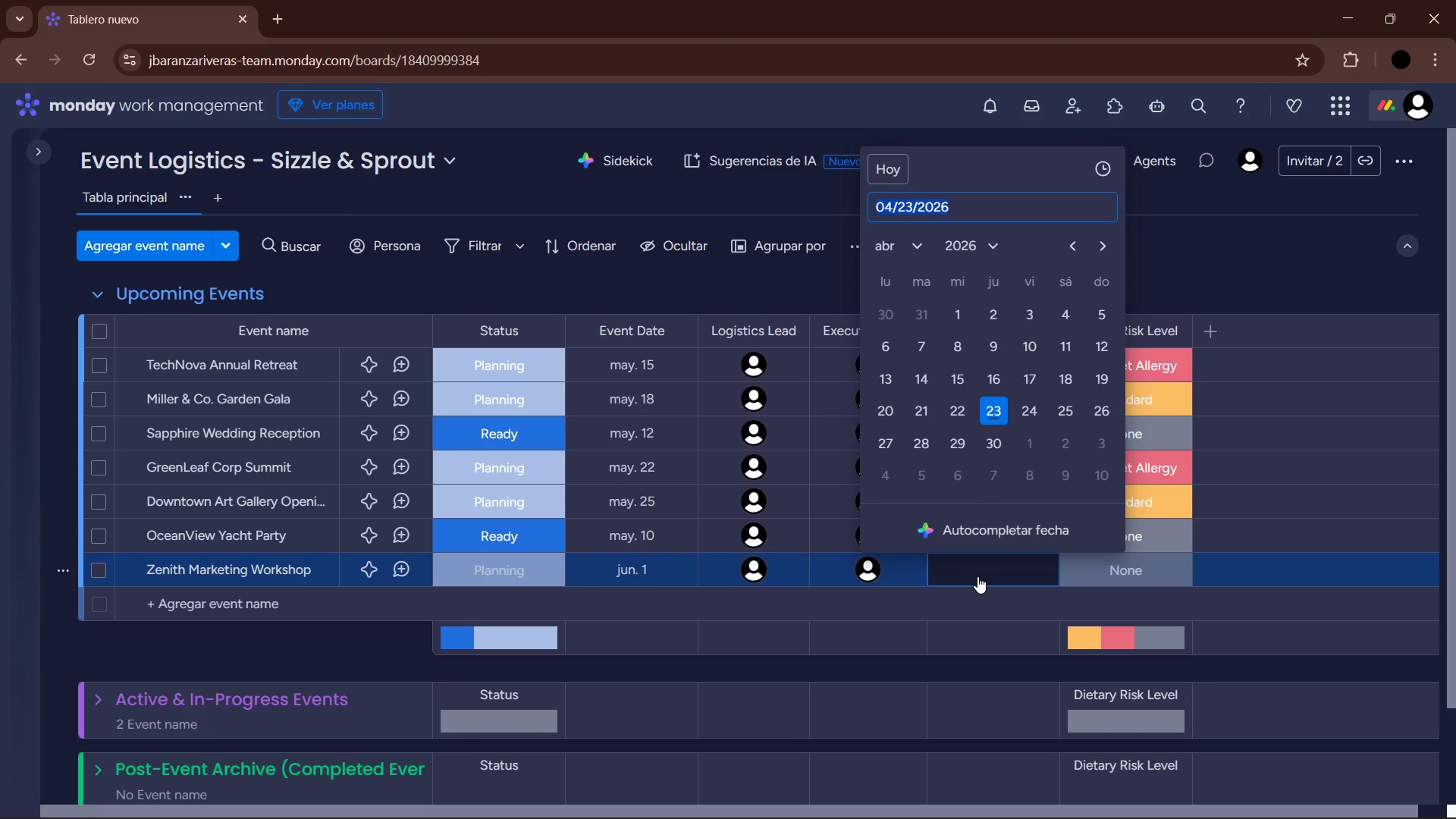 
left_click([899, 253])
 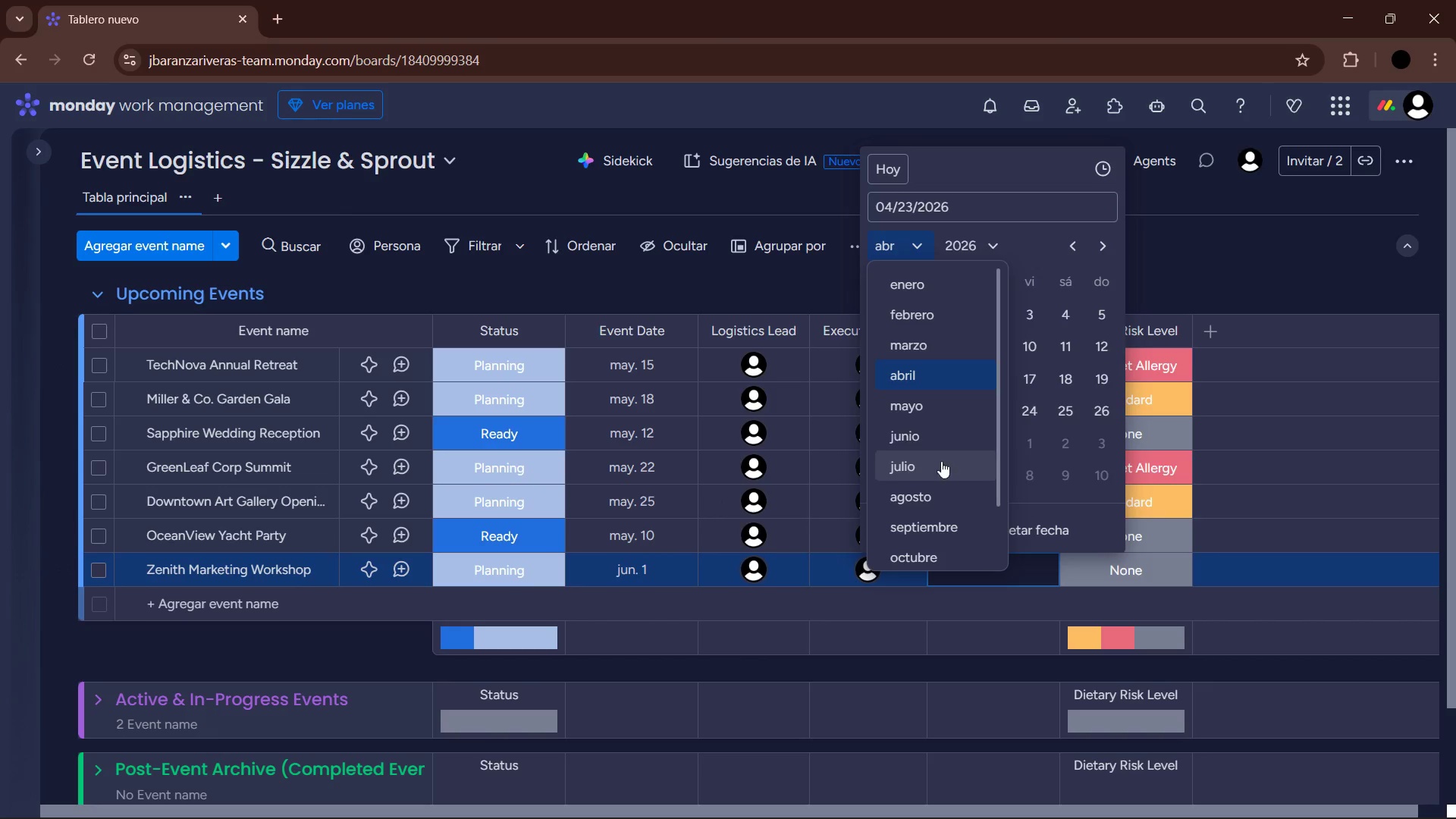 
left_click([937, 436])
 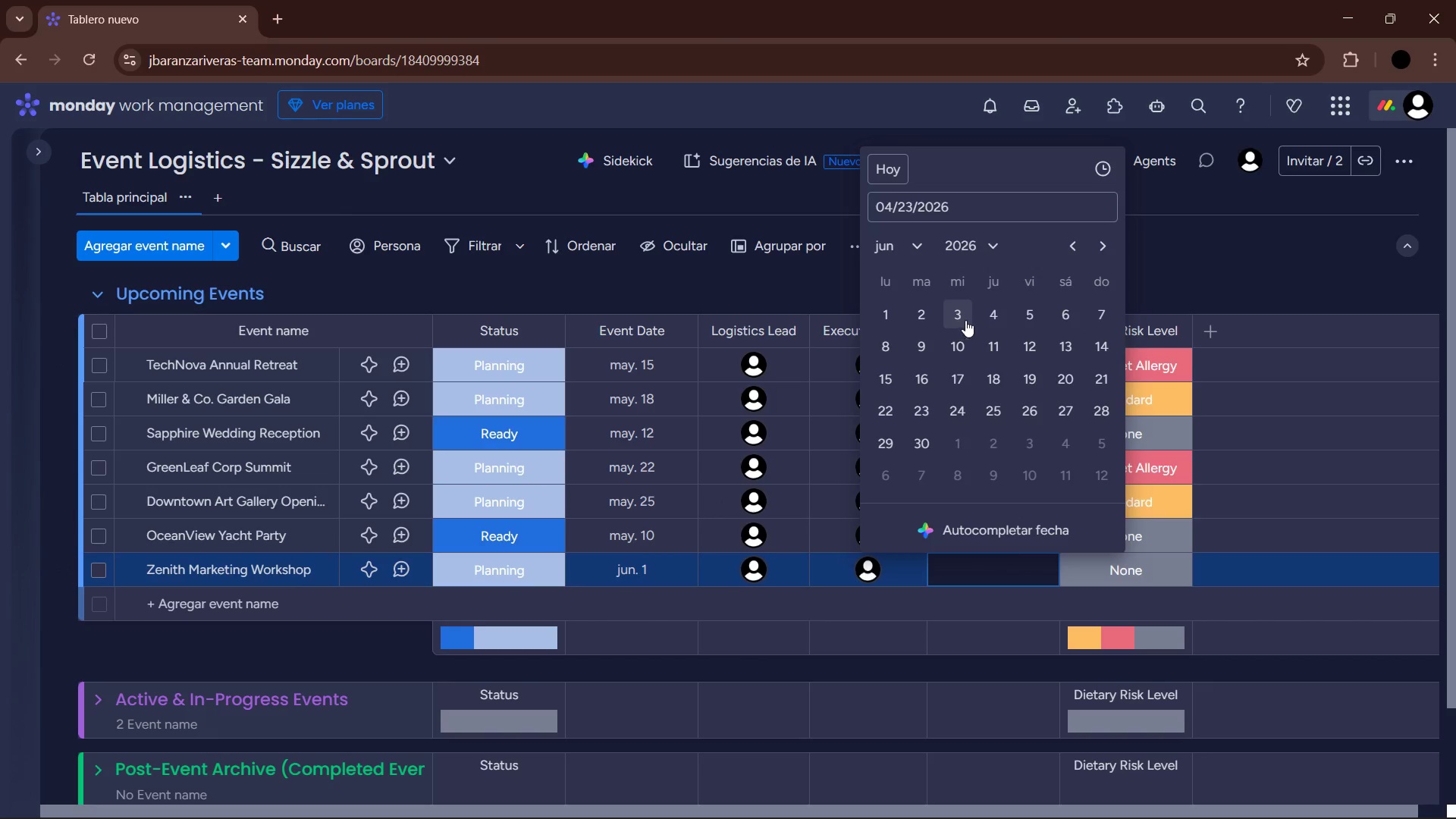 
left_click([959, 318])
 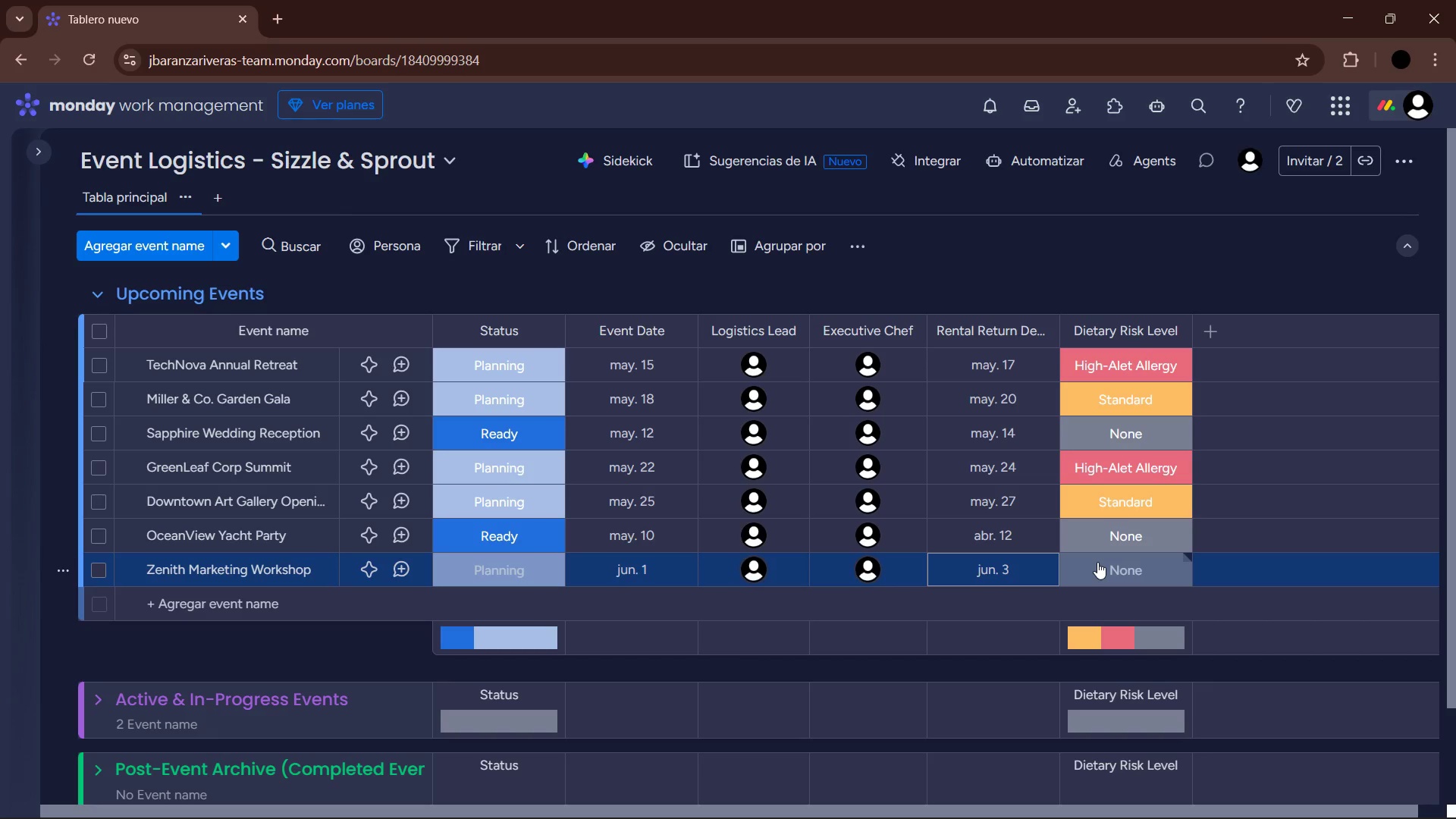 
left_click([1097, 562])
 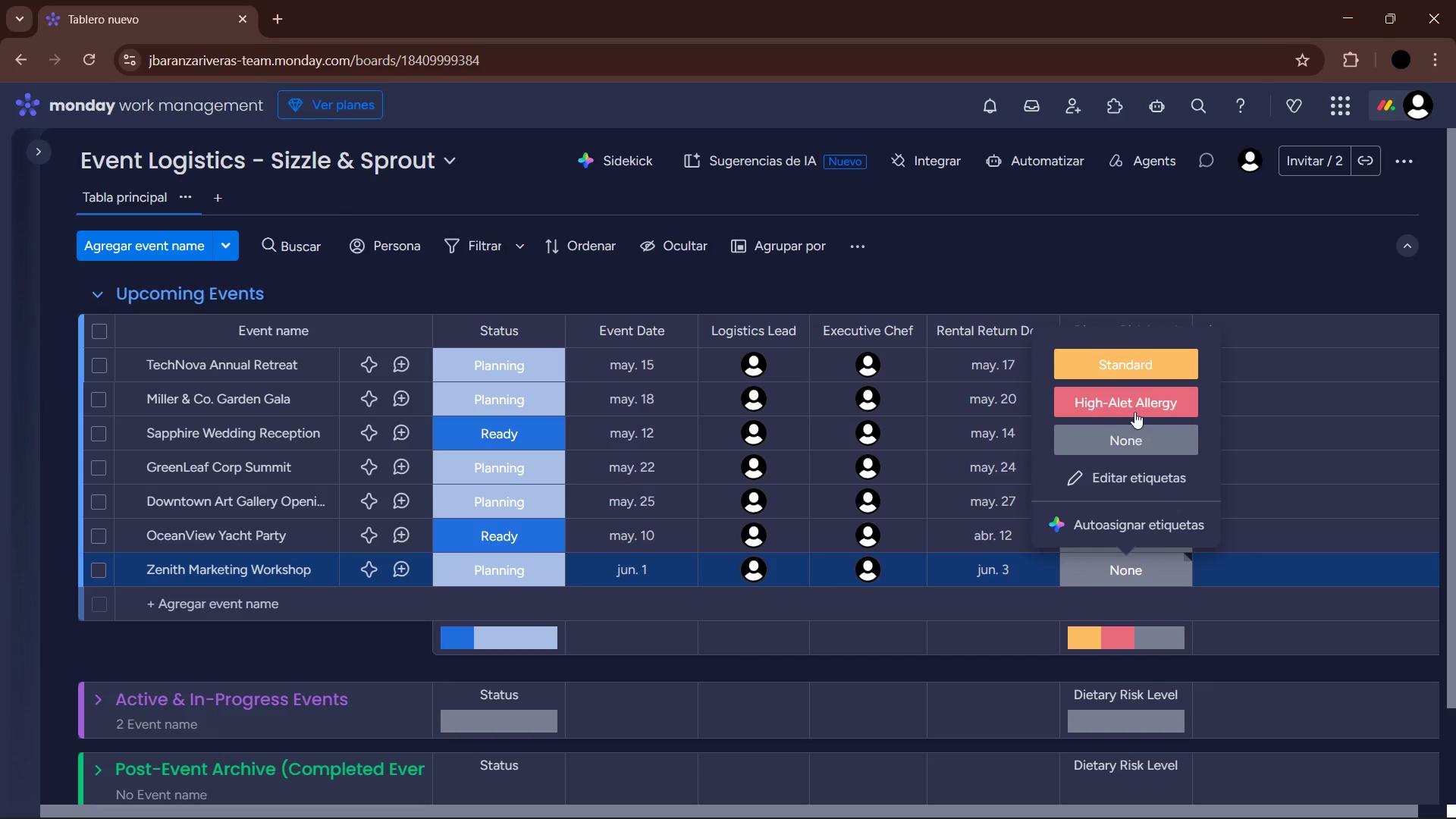 
left_click([1133, 377])
 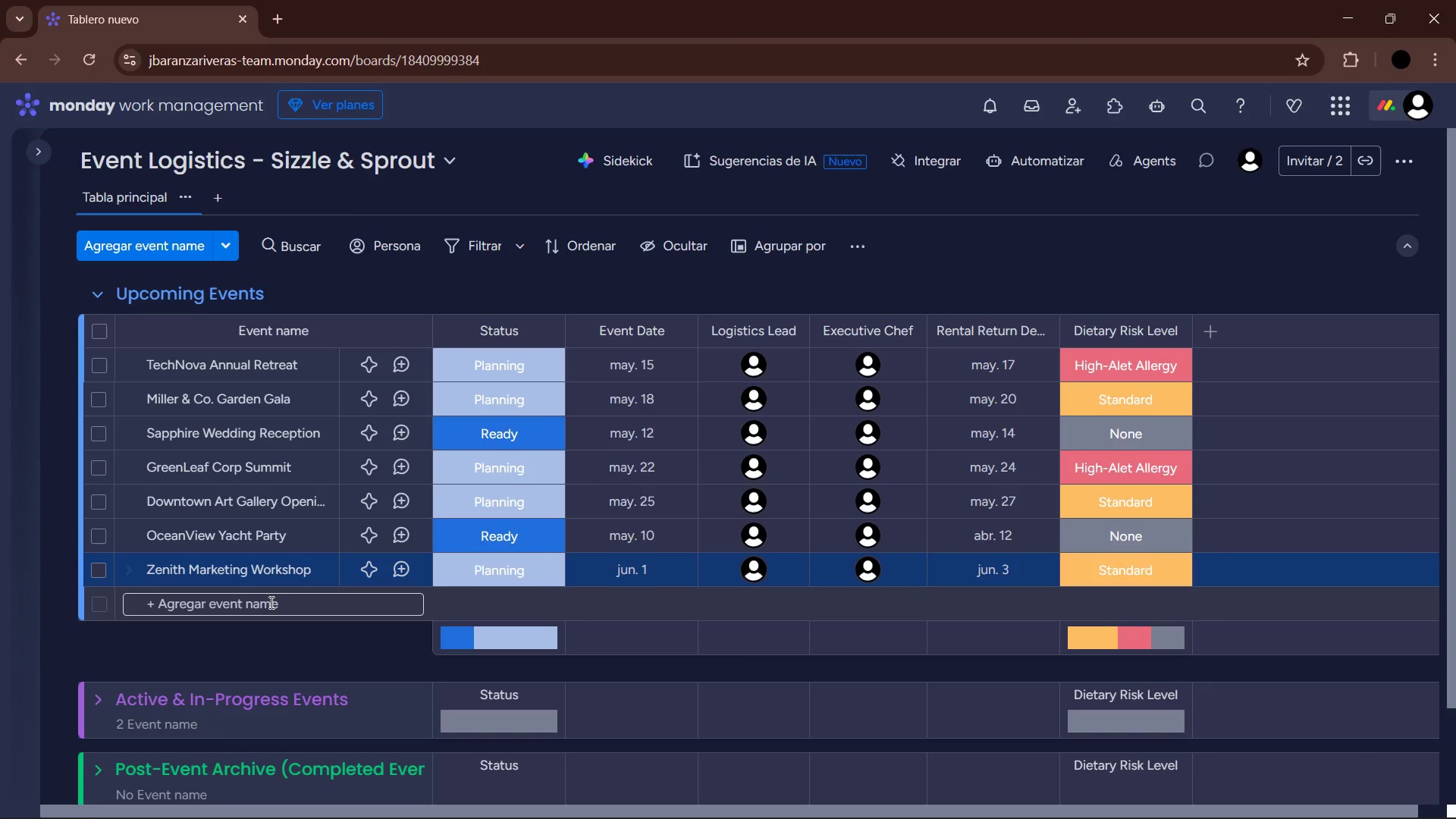 
left_click([177, 609])
 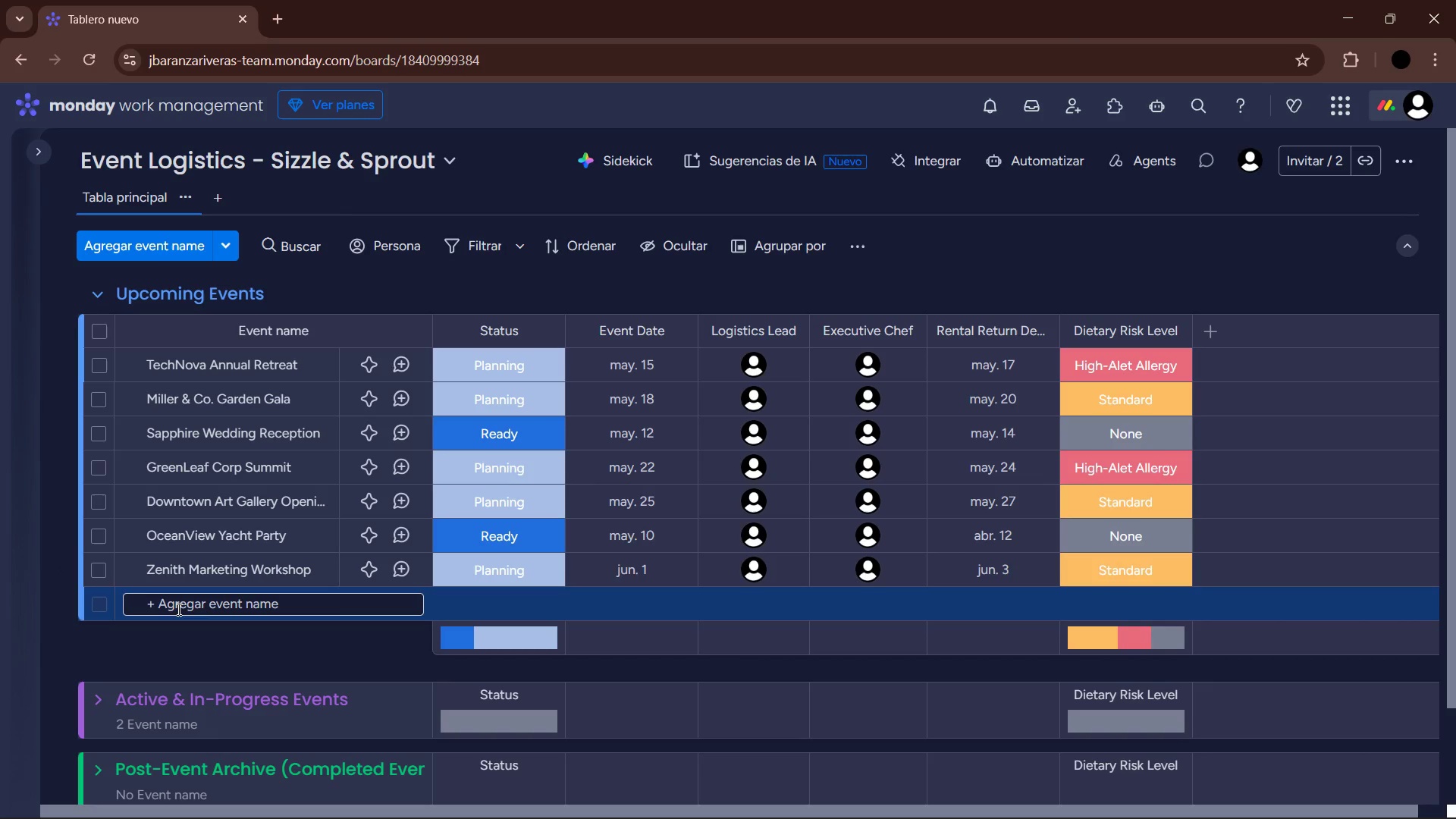 
type(Heritage Estate Tea Party )
 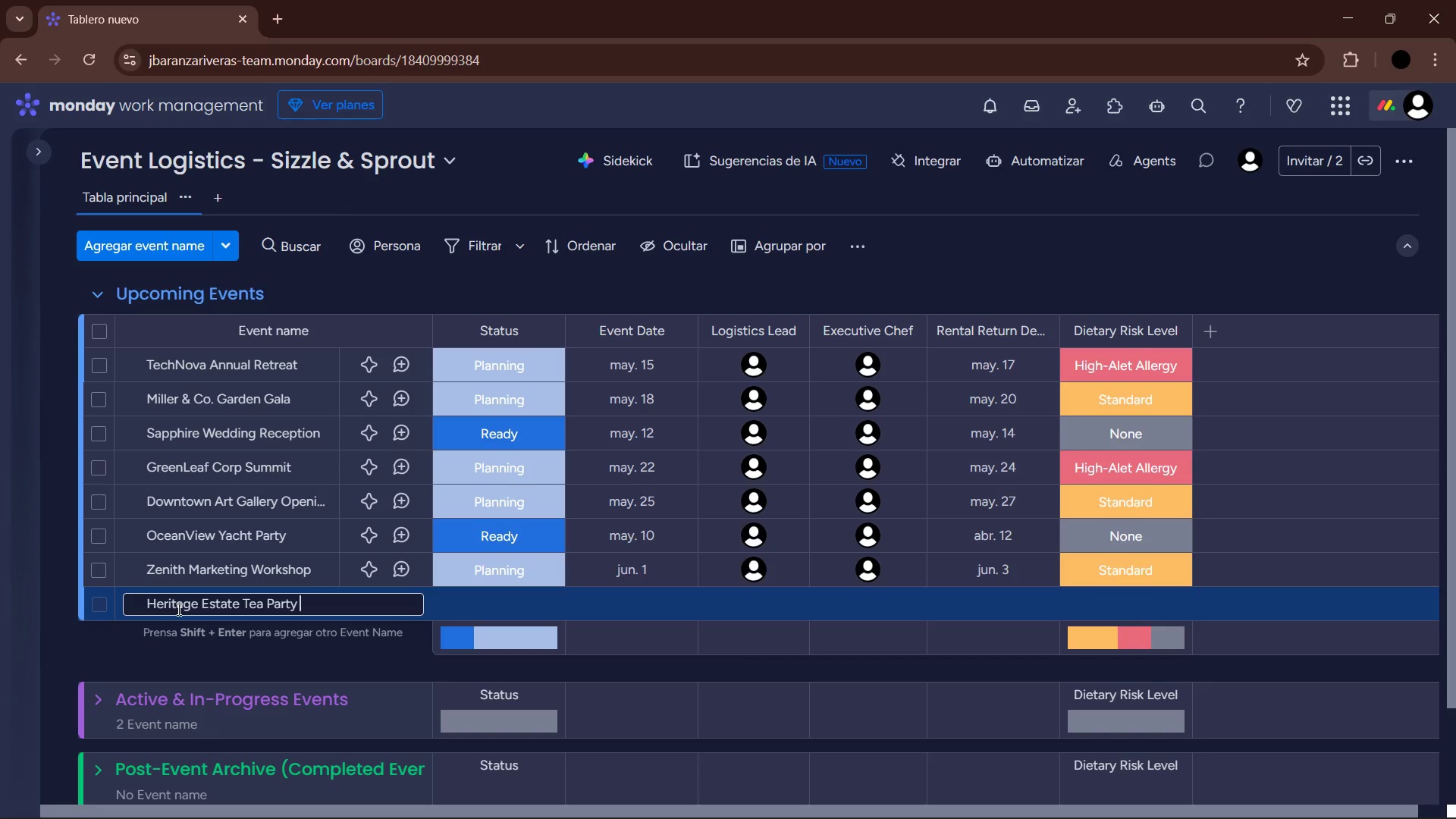 
key(Enter)
 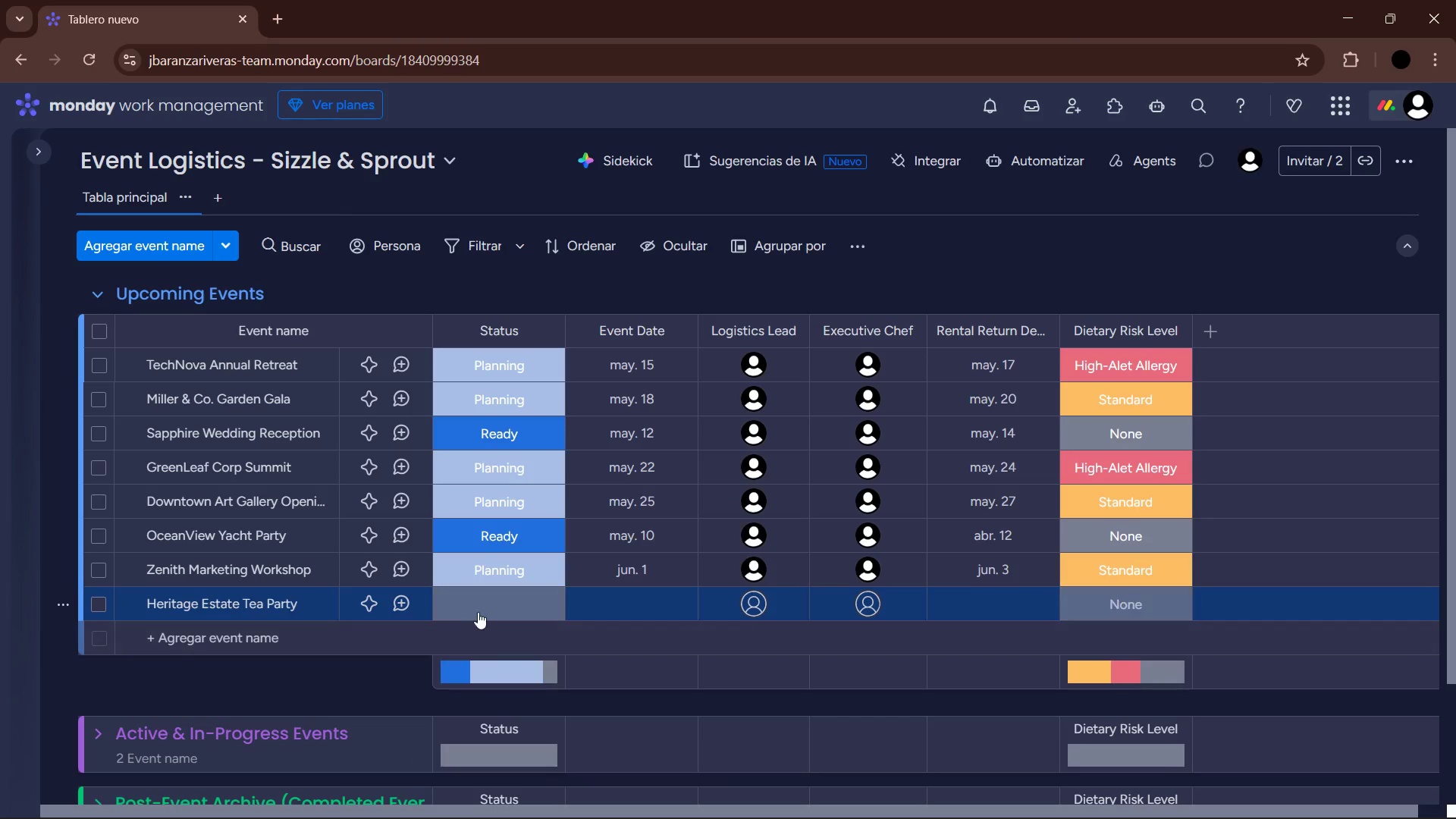 
left_click([490, 604])
 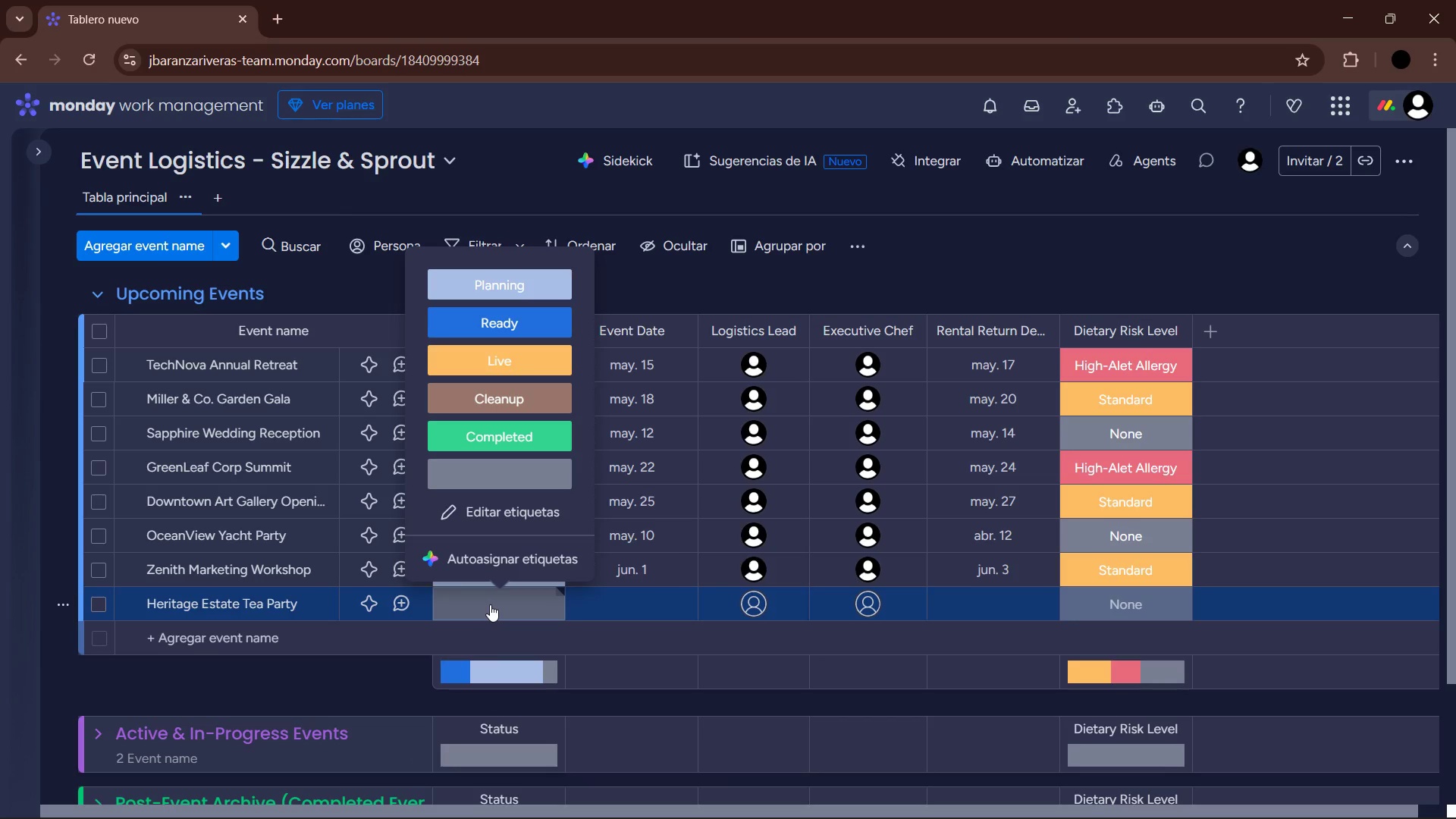 
left_click([534, 273])
 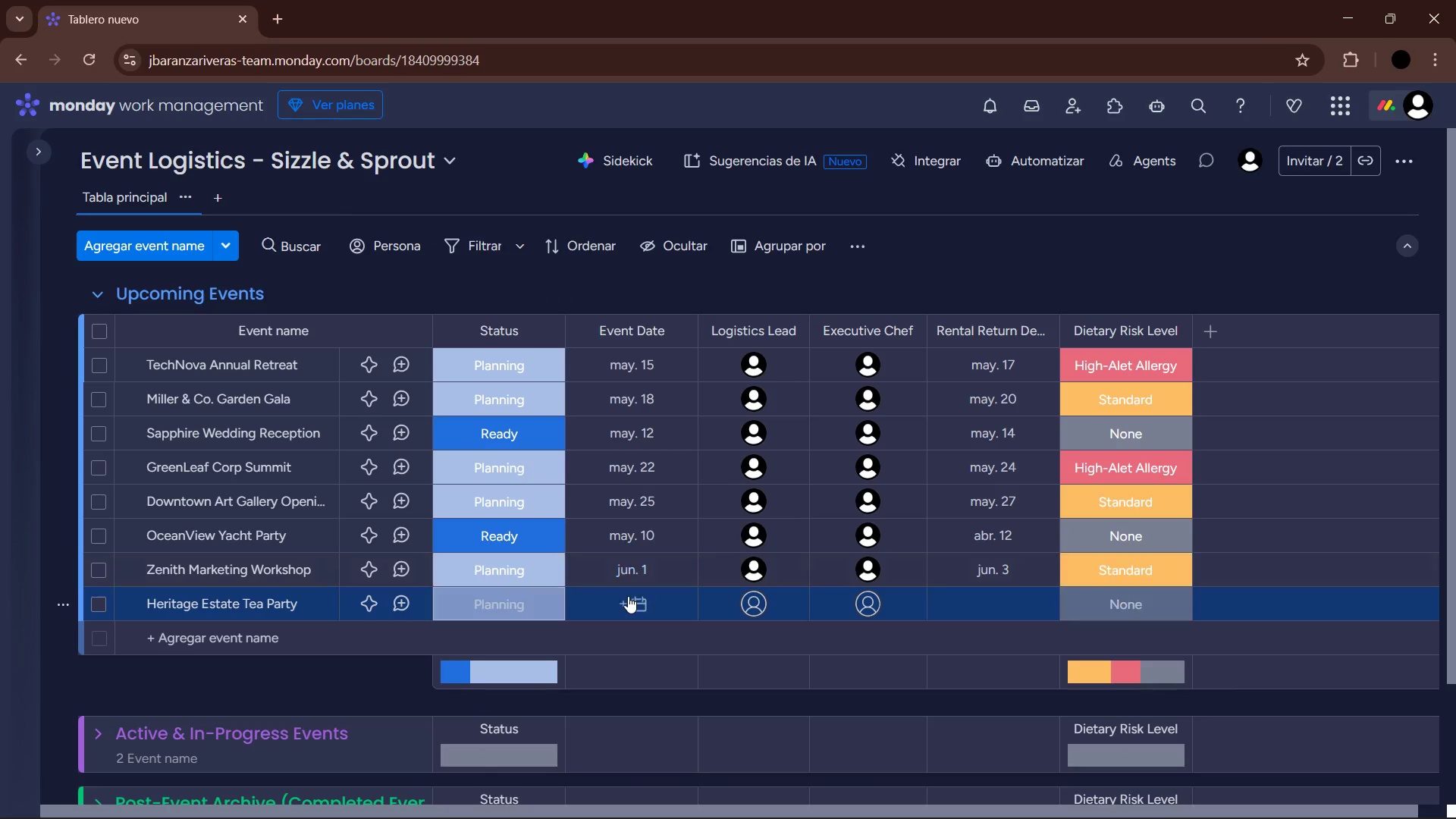 
left_click([628, 596])
 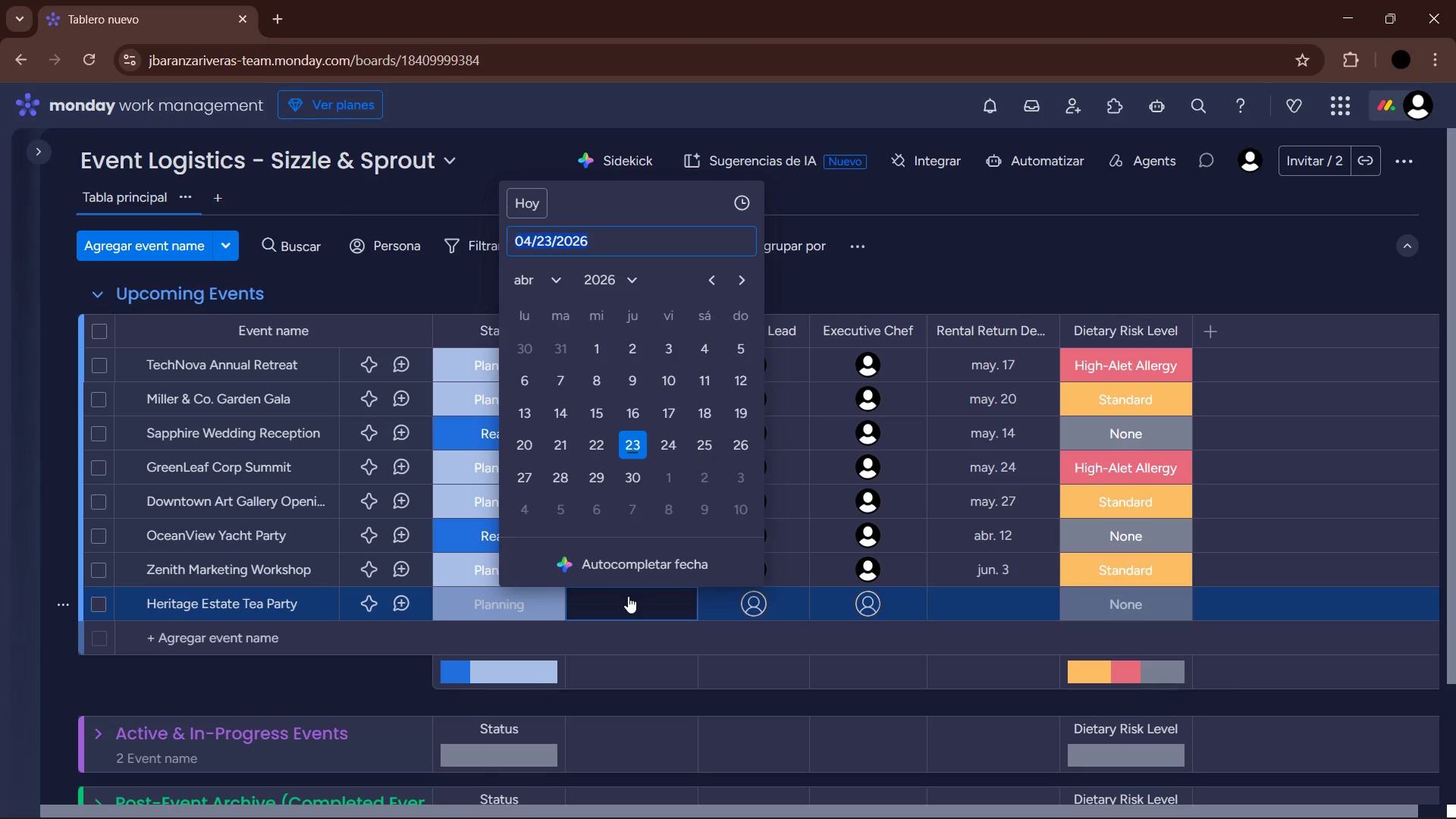 
wait(5.5)
 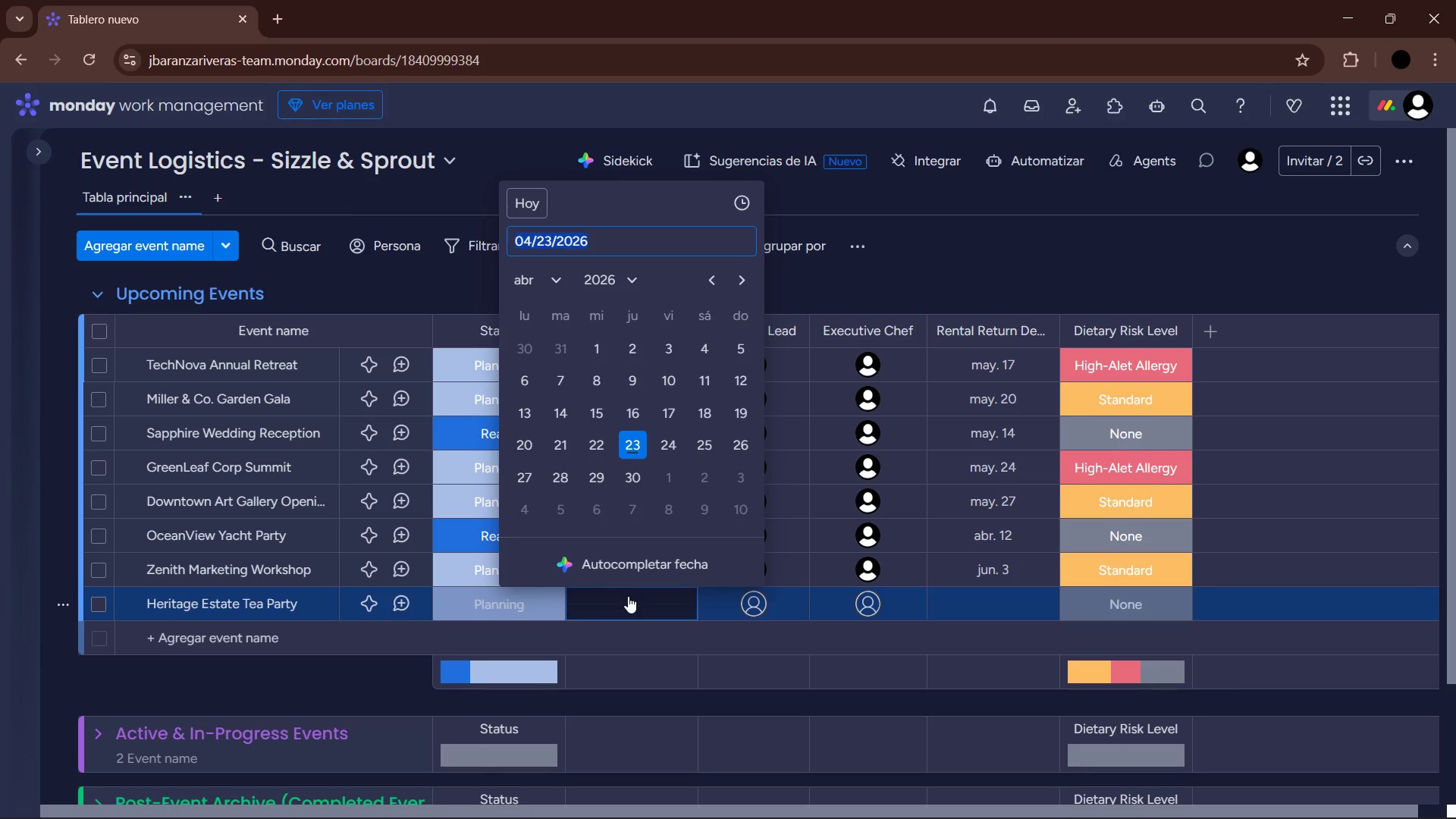 
left_click([551, 281])
 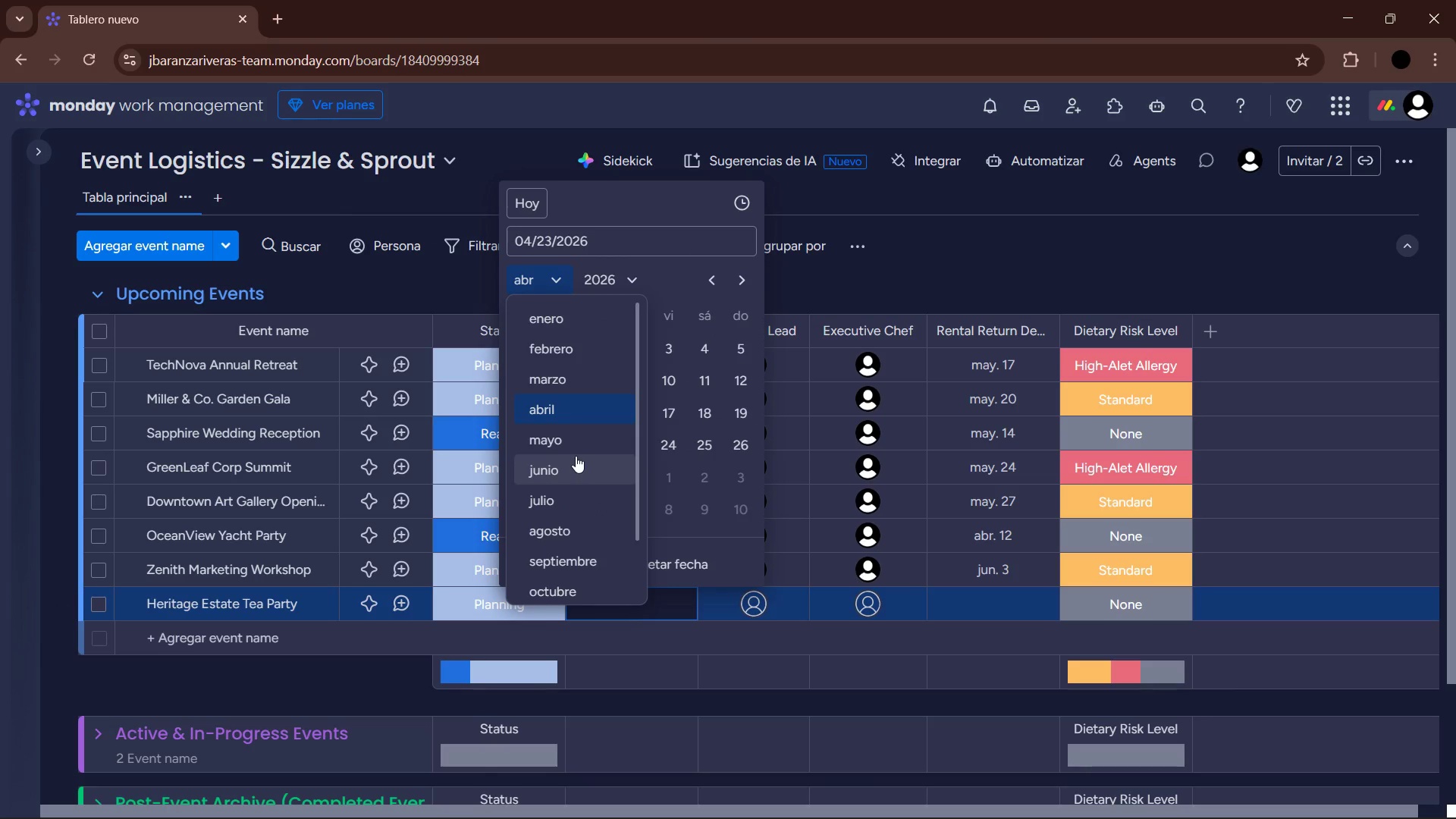 
left_click([582, 465])
 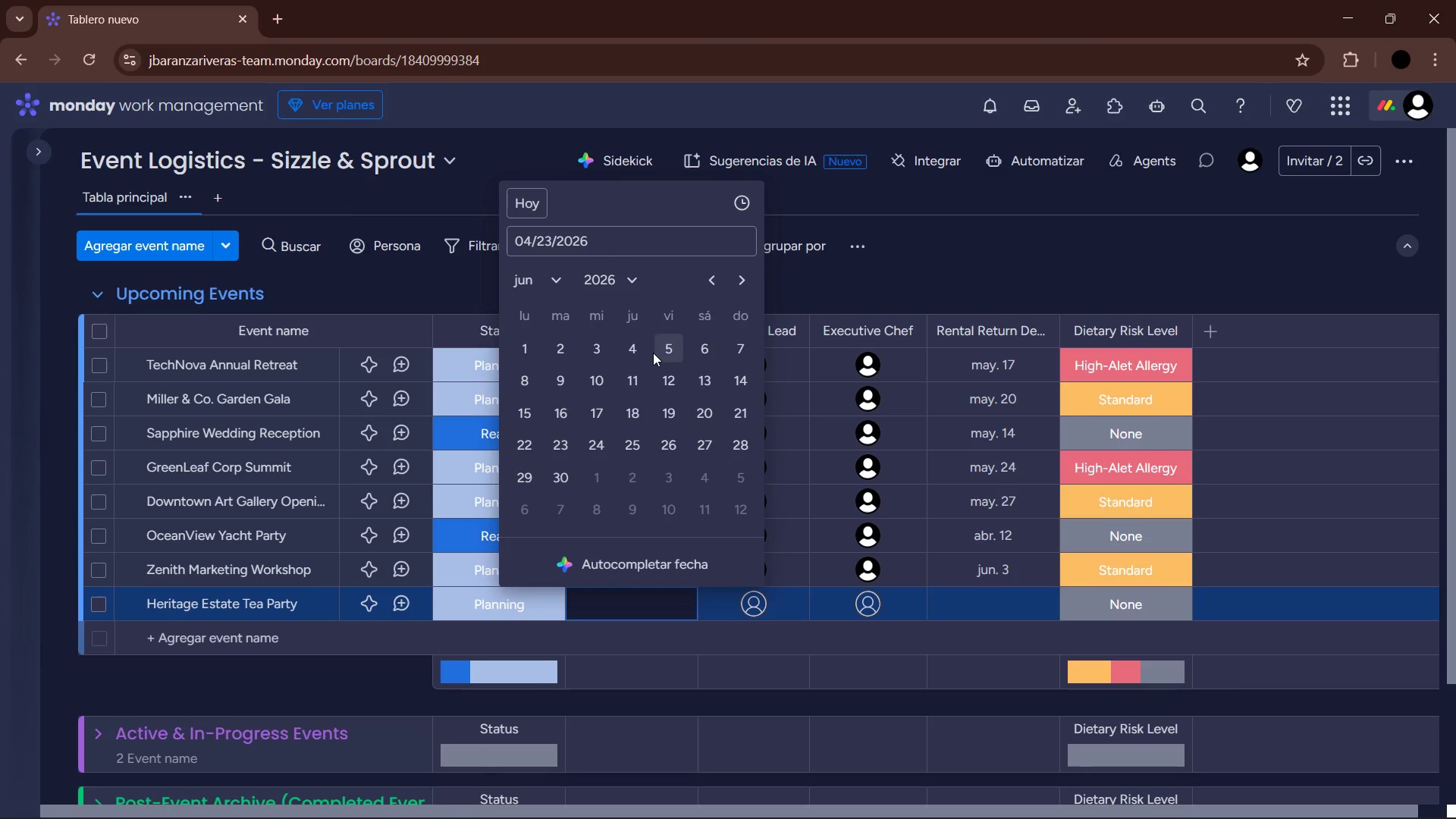 
left_click([635, 341])
 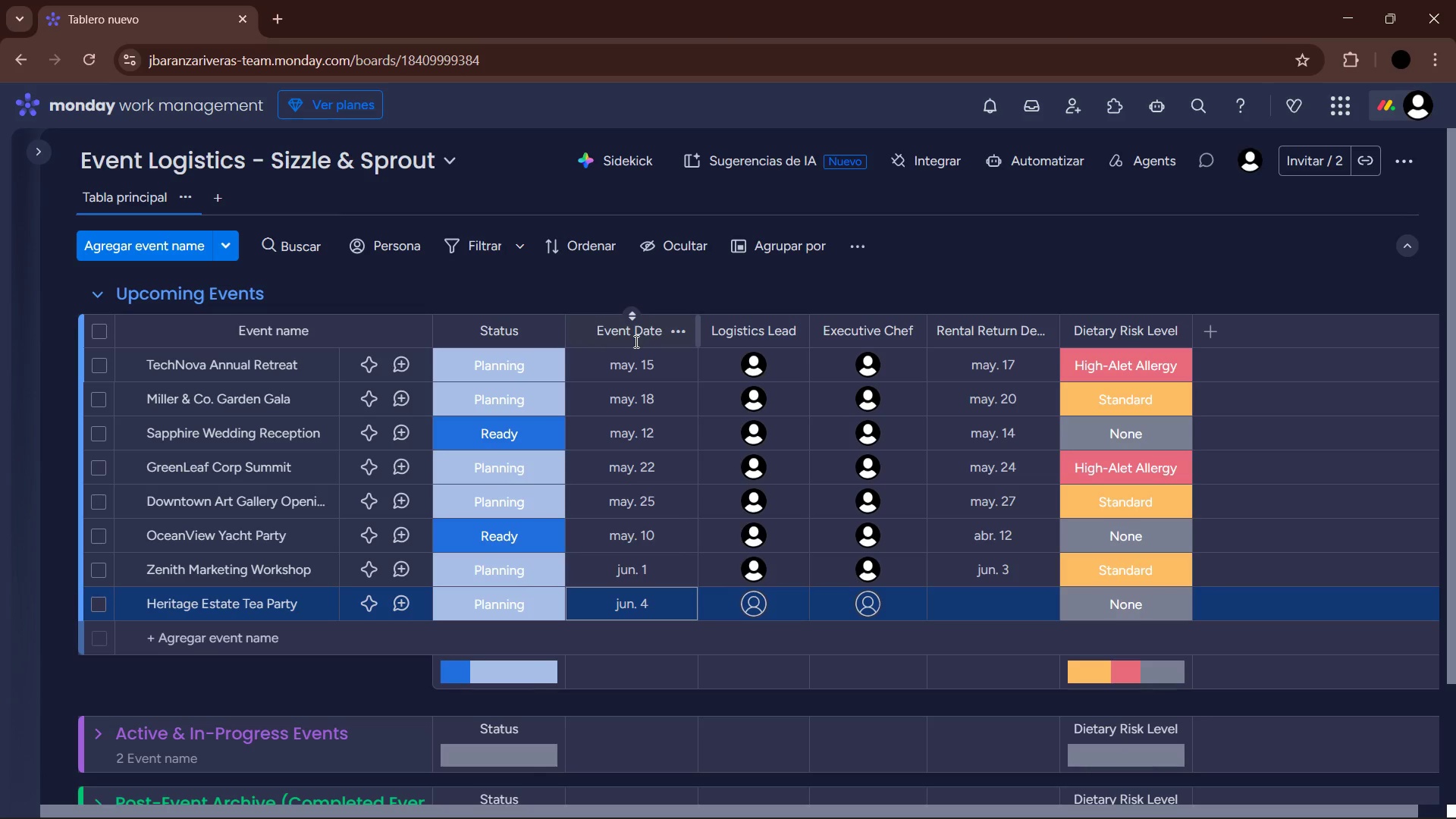 
key(VolumeDown)
 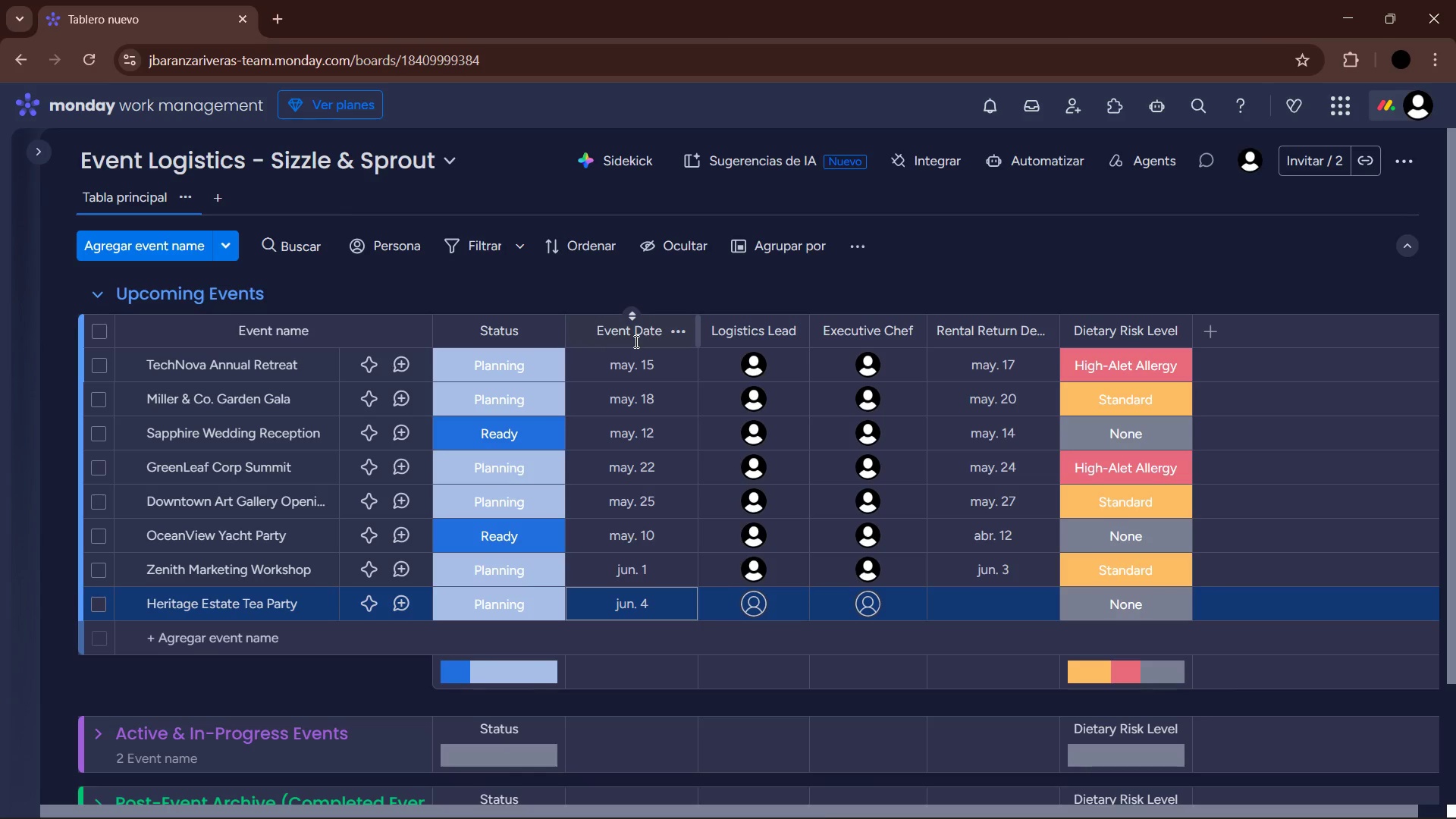 
key(VolumeDown)
 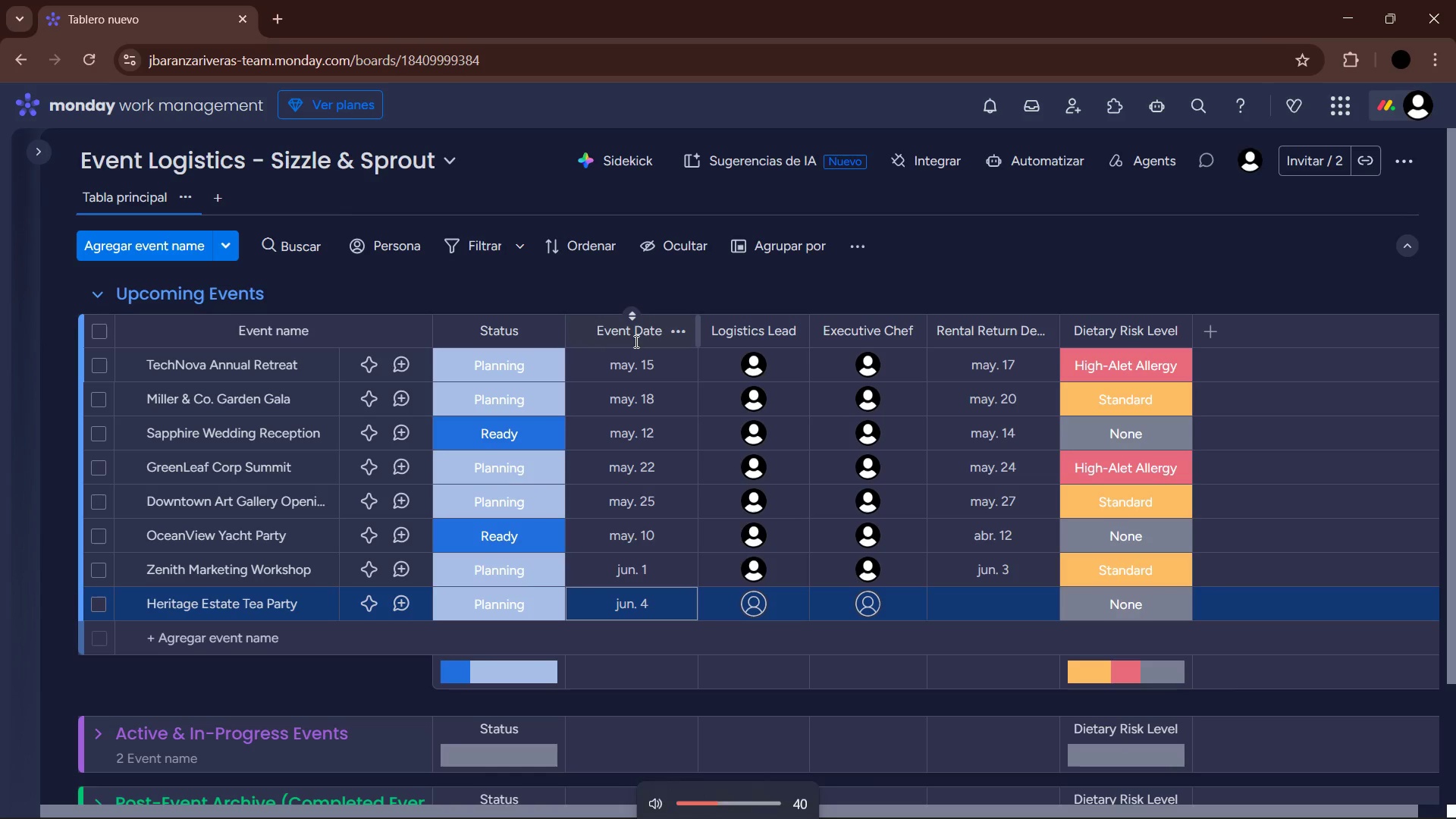 
key(VolumeDown)
 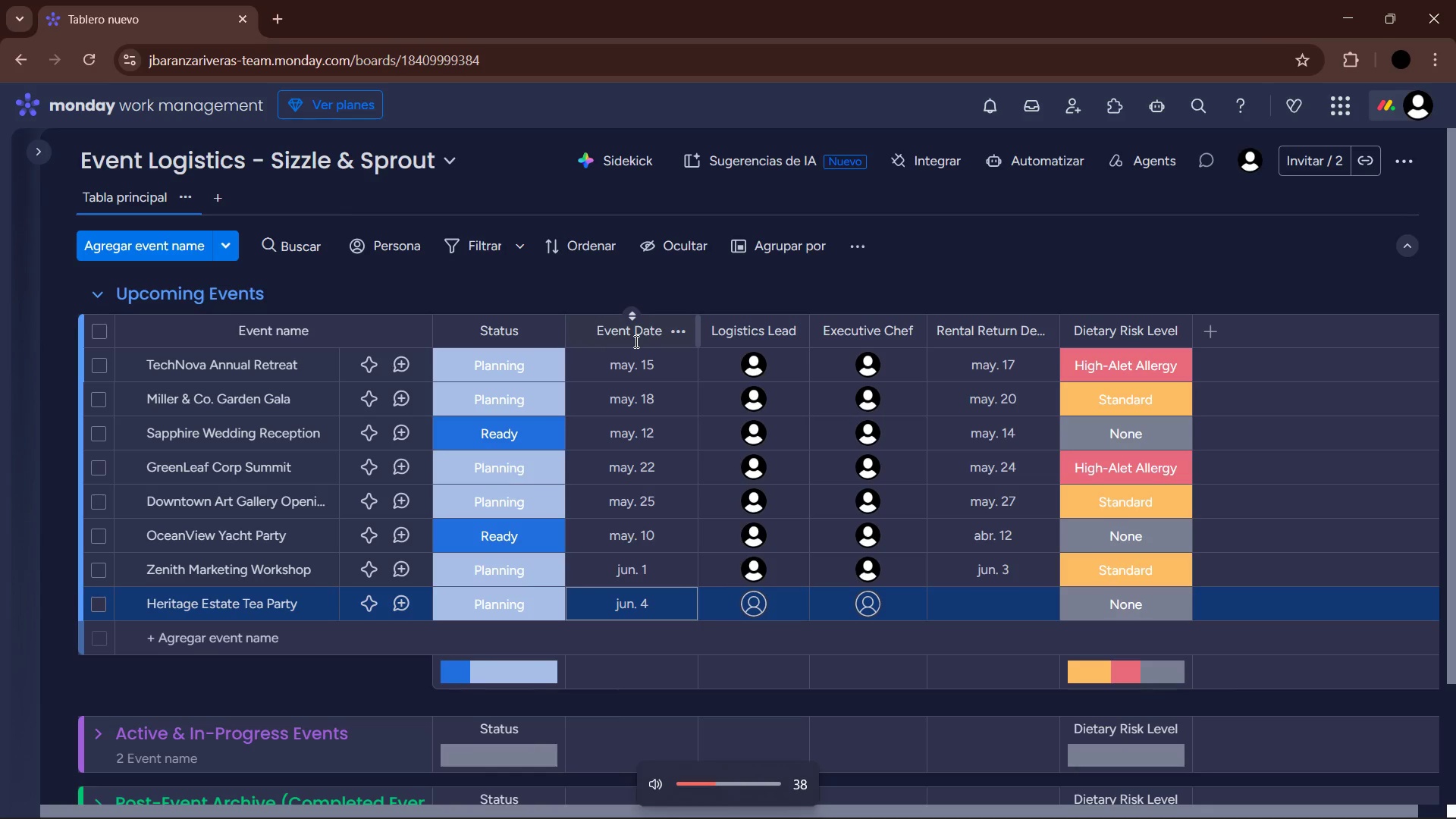 
key(VolumeDown)
 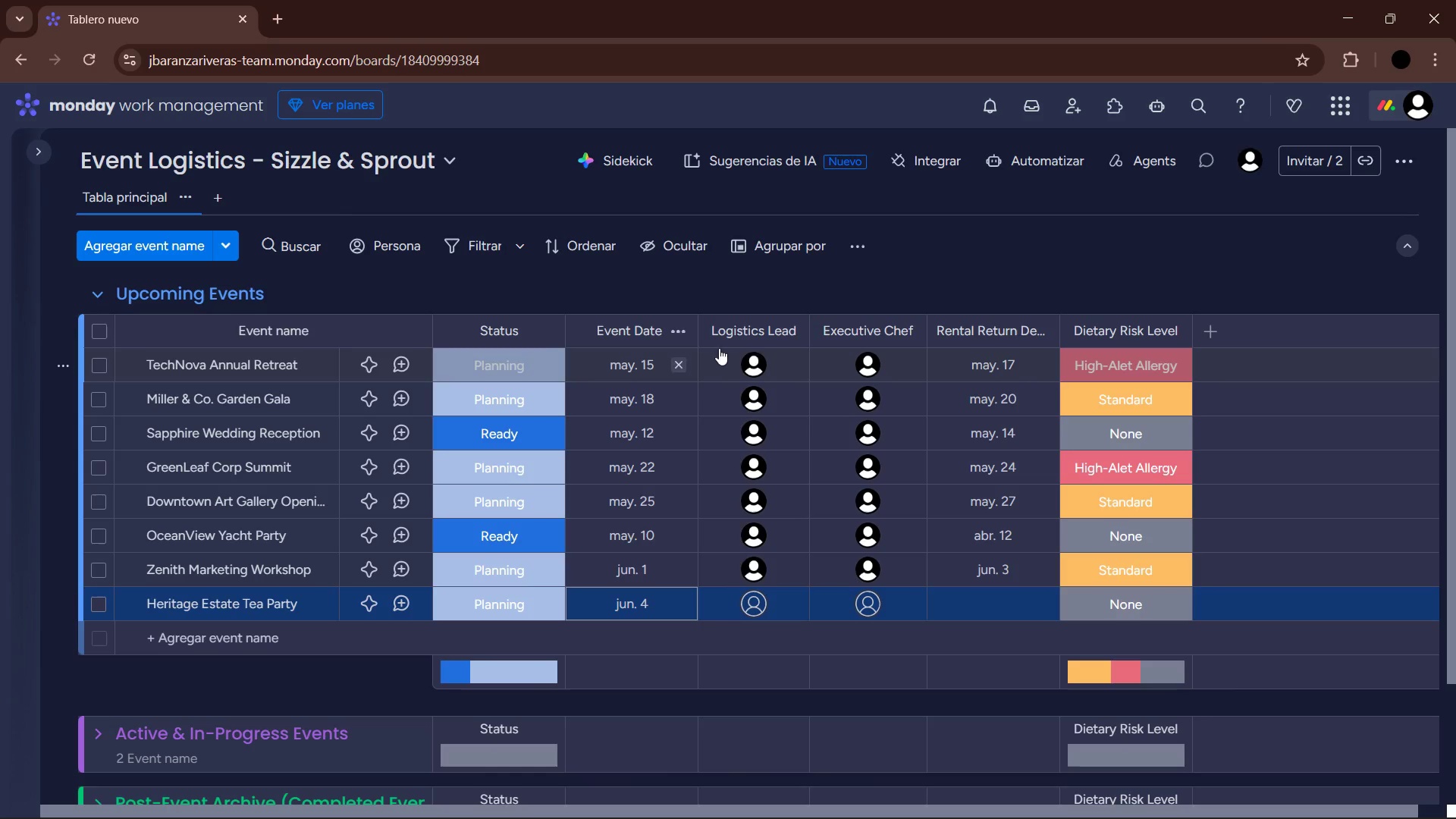 
wait(5.58)
 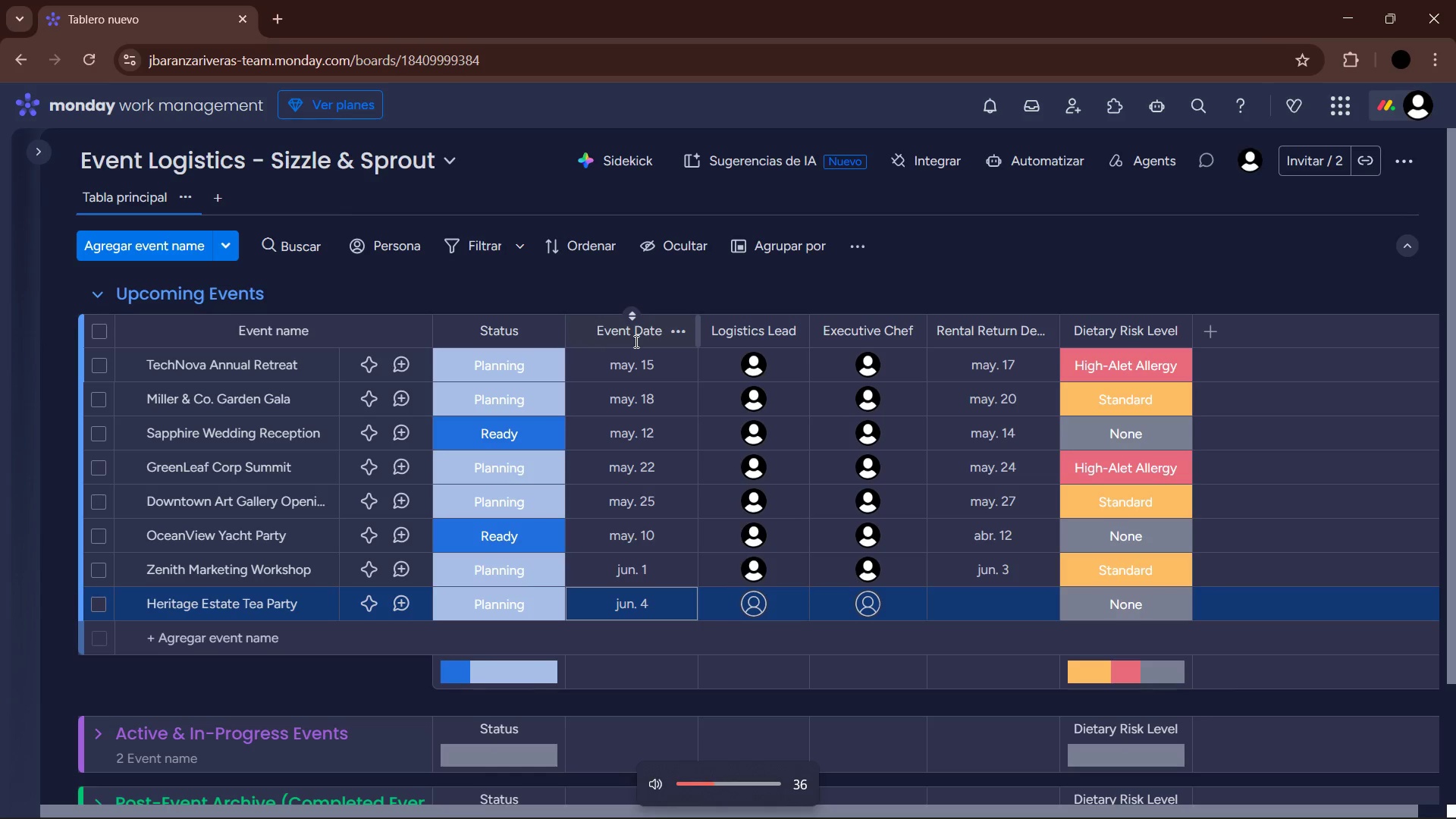 
left_click([751, 403])
 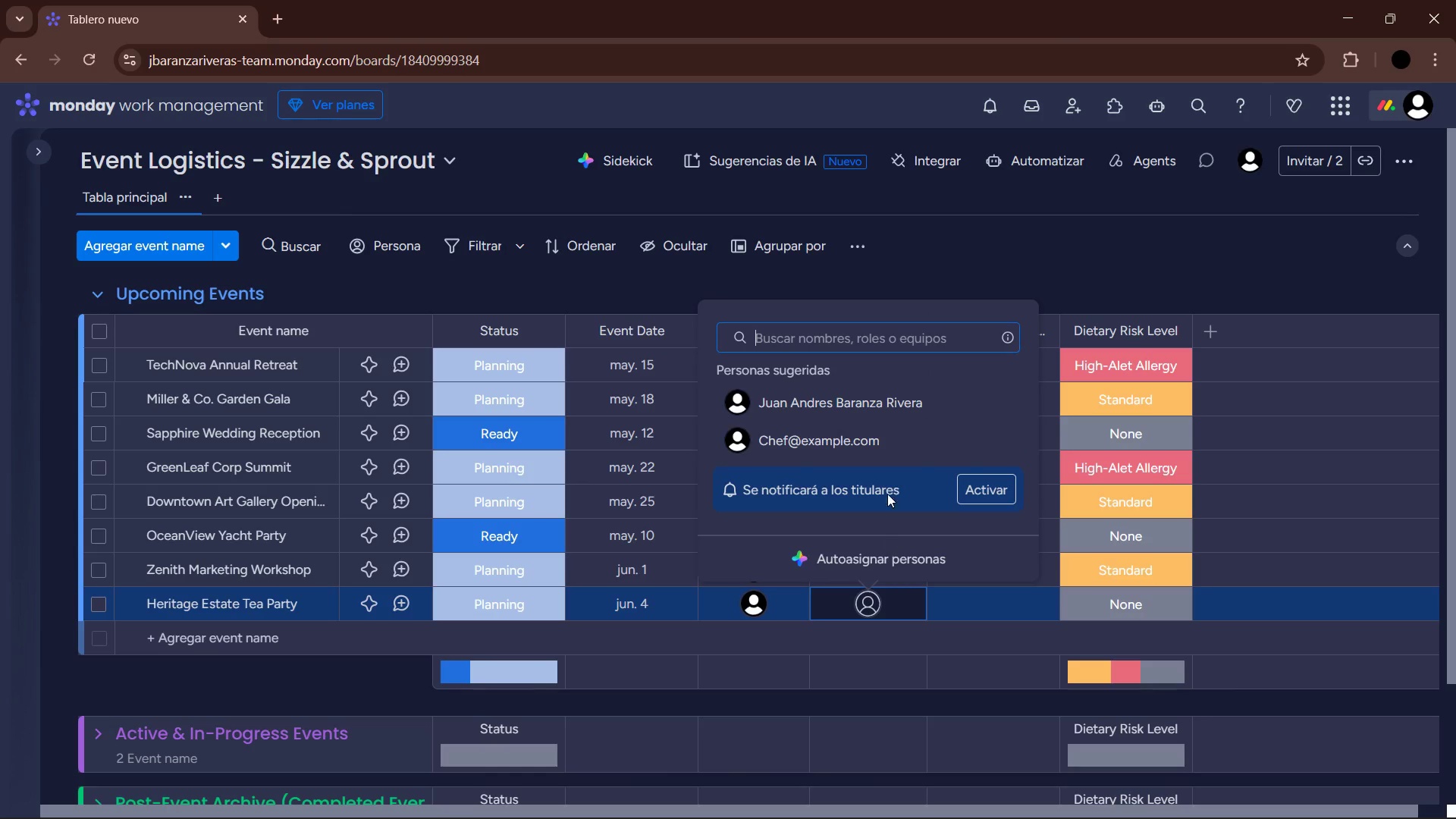 
left_click([847, 428])
 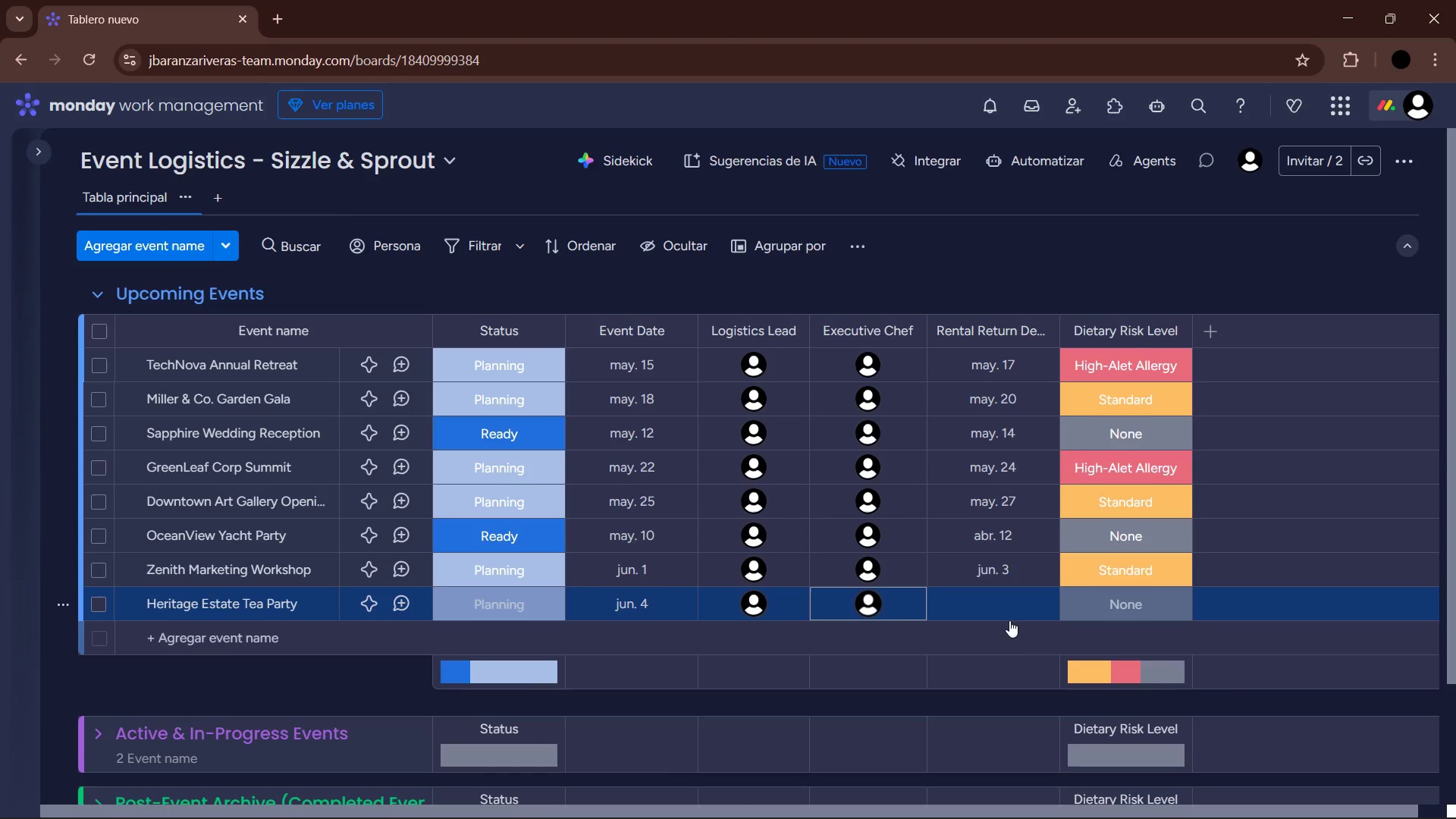 
left_click([999, 611])
 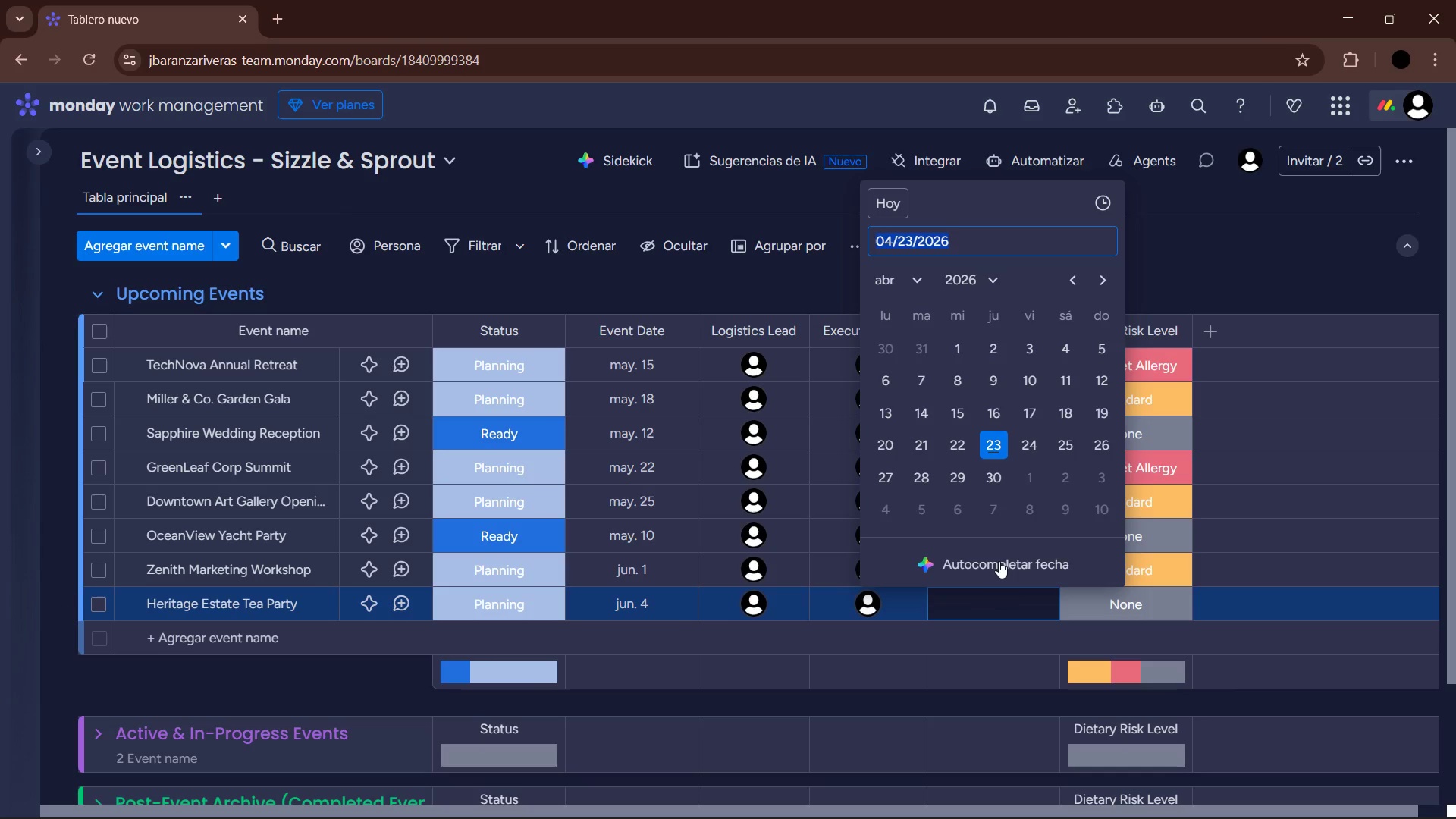 
left_click([918, 285])
 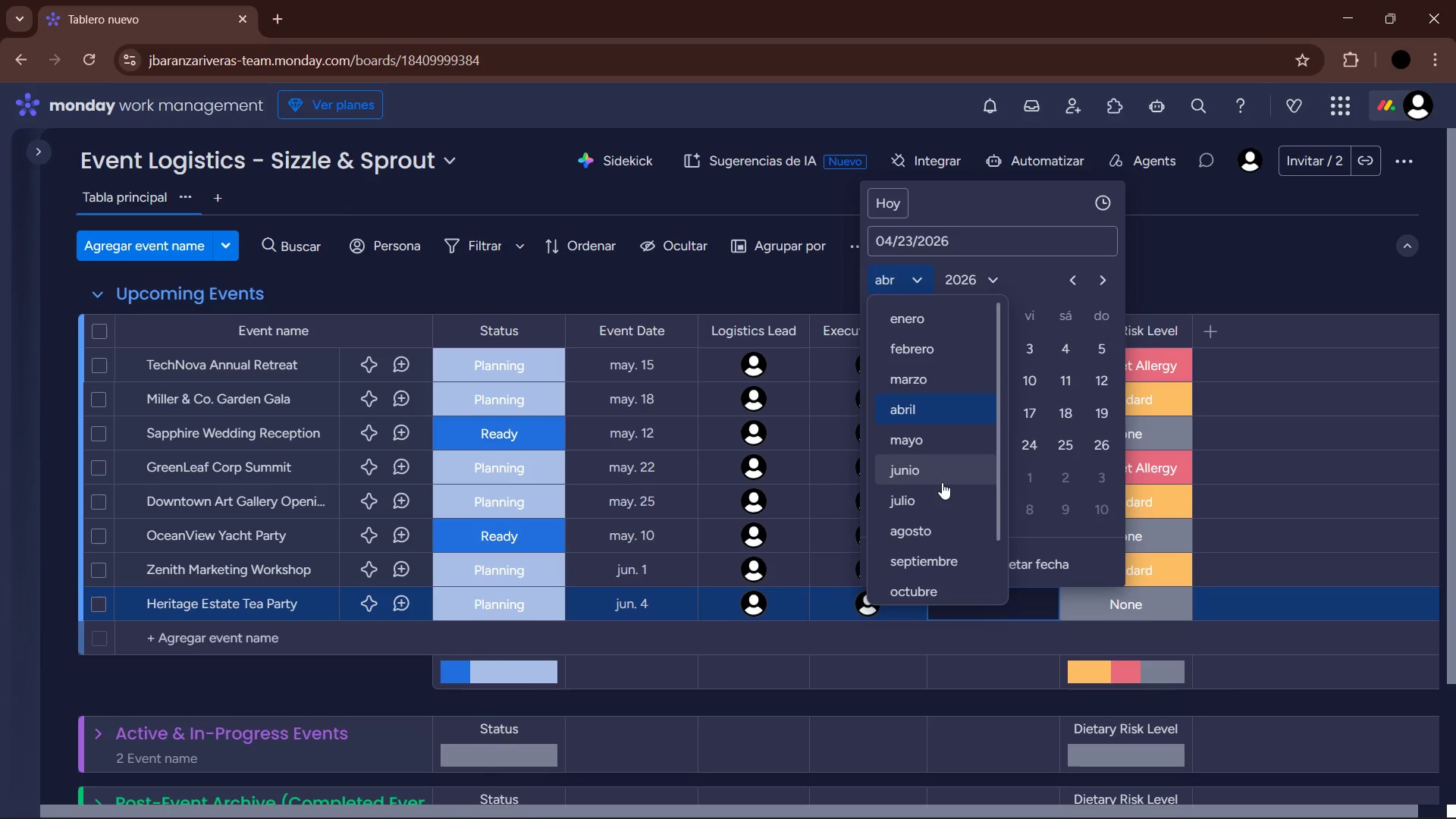 
left_click([944, 474])
 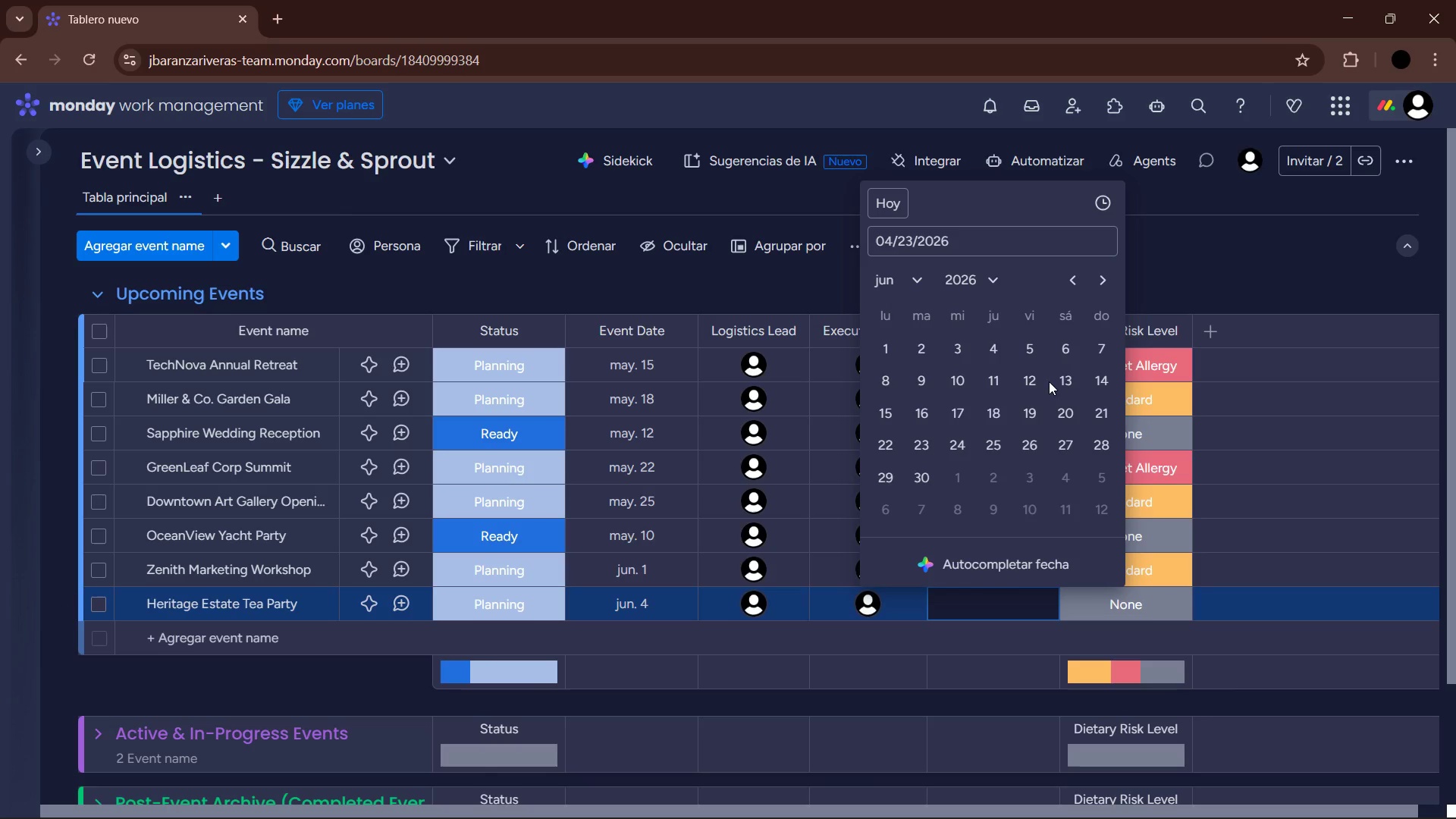 
left_click([1068, 346])
 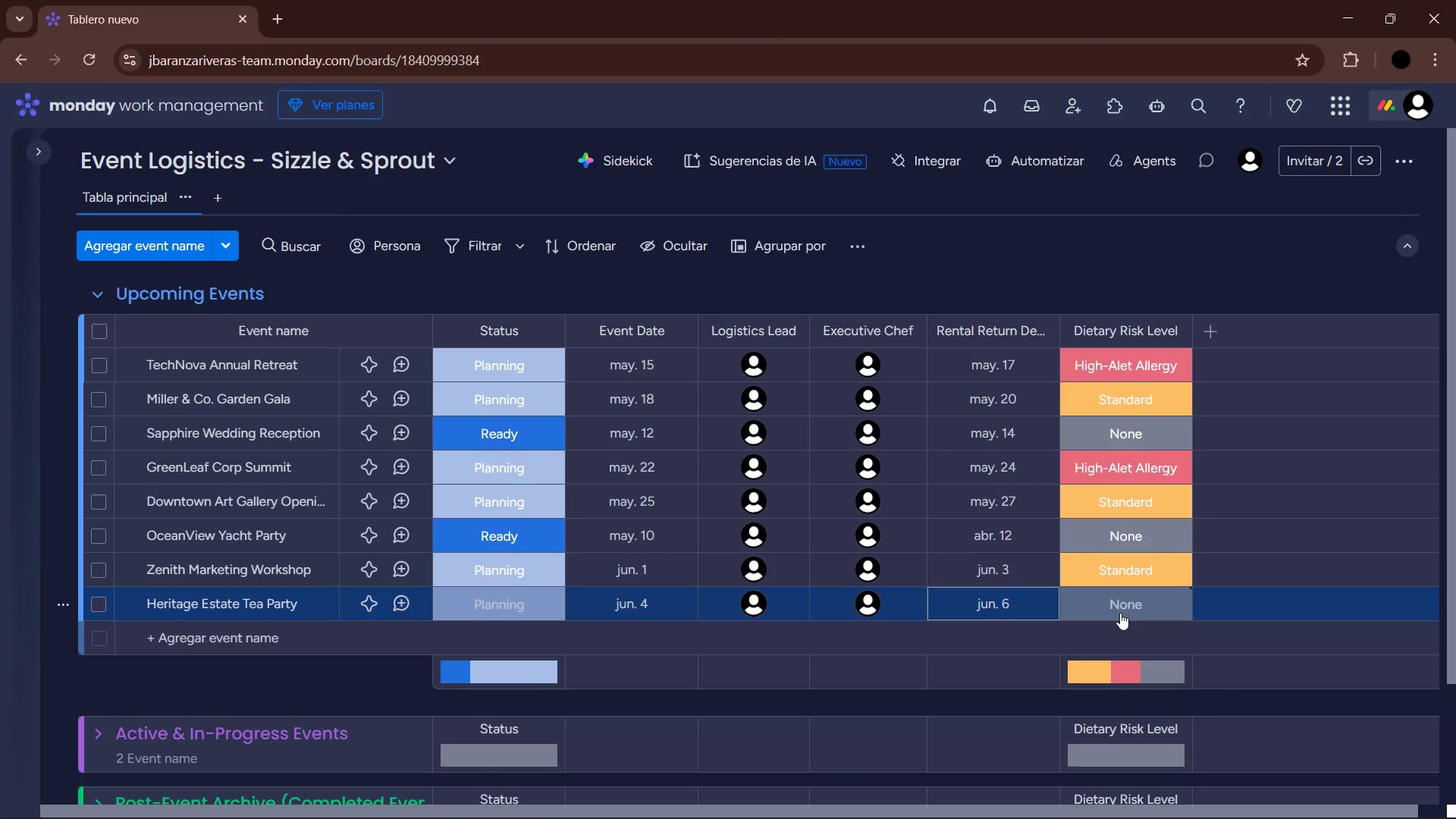 
left_click([1119, 612])
 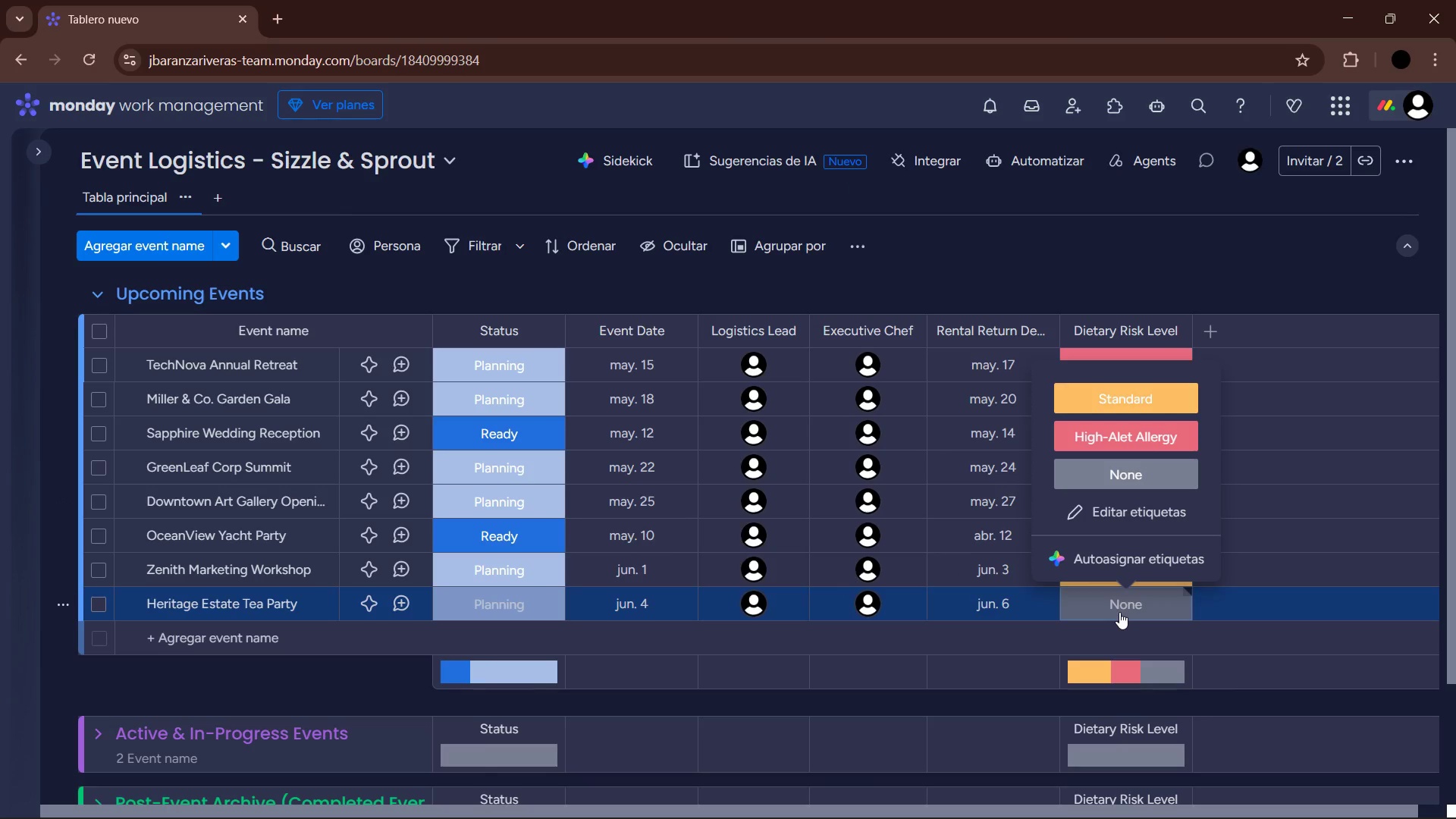 
left_click([1168, 425])
 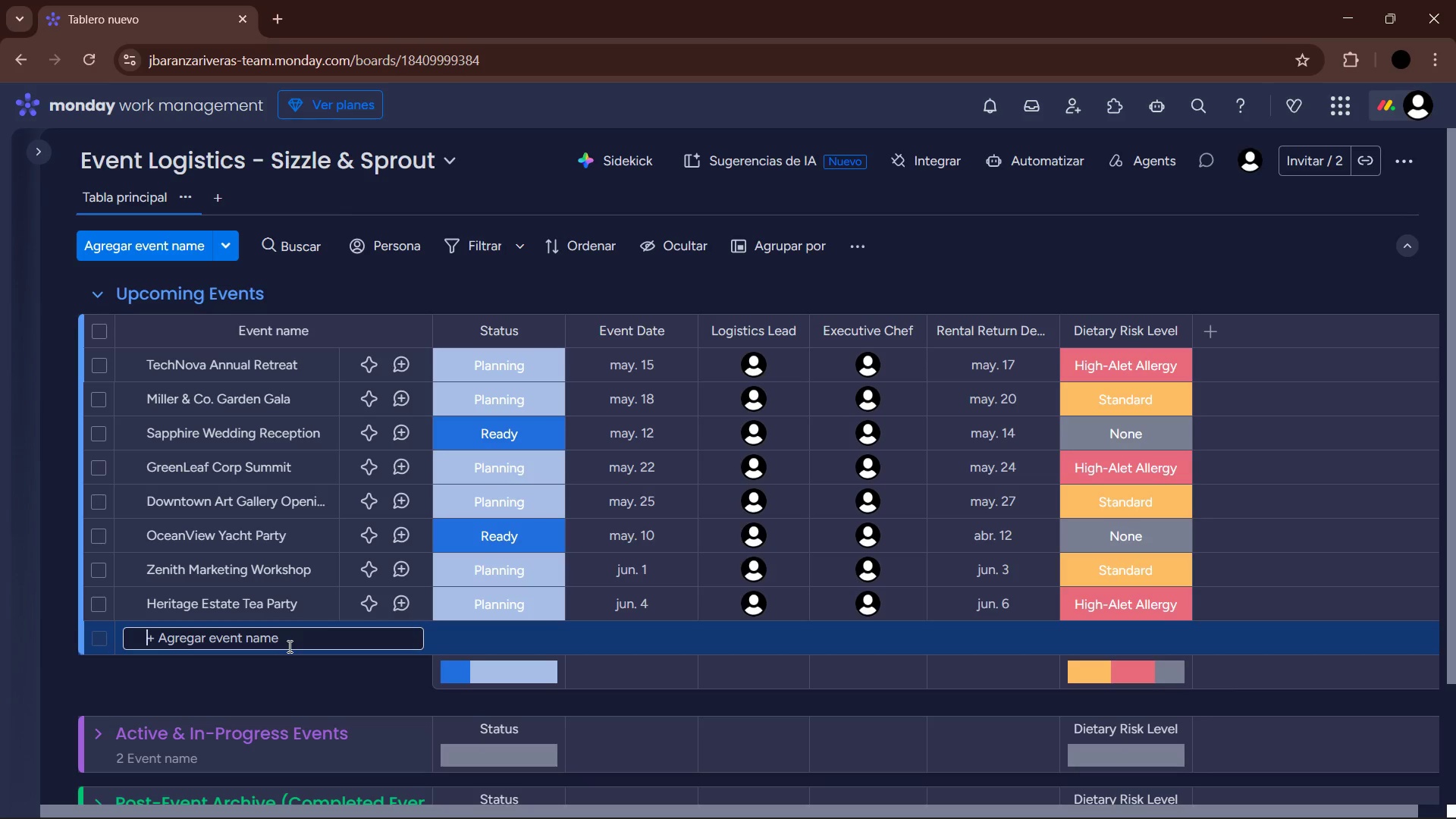 
wait(8.41)
 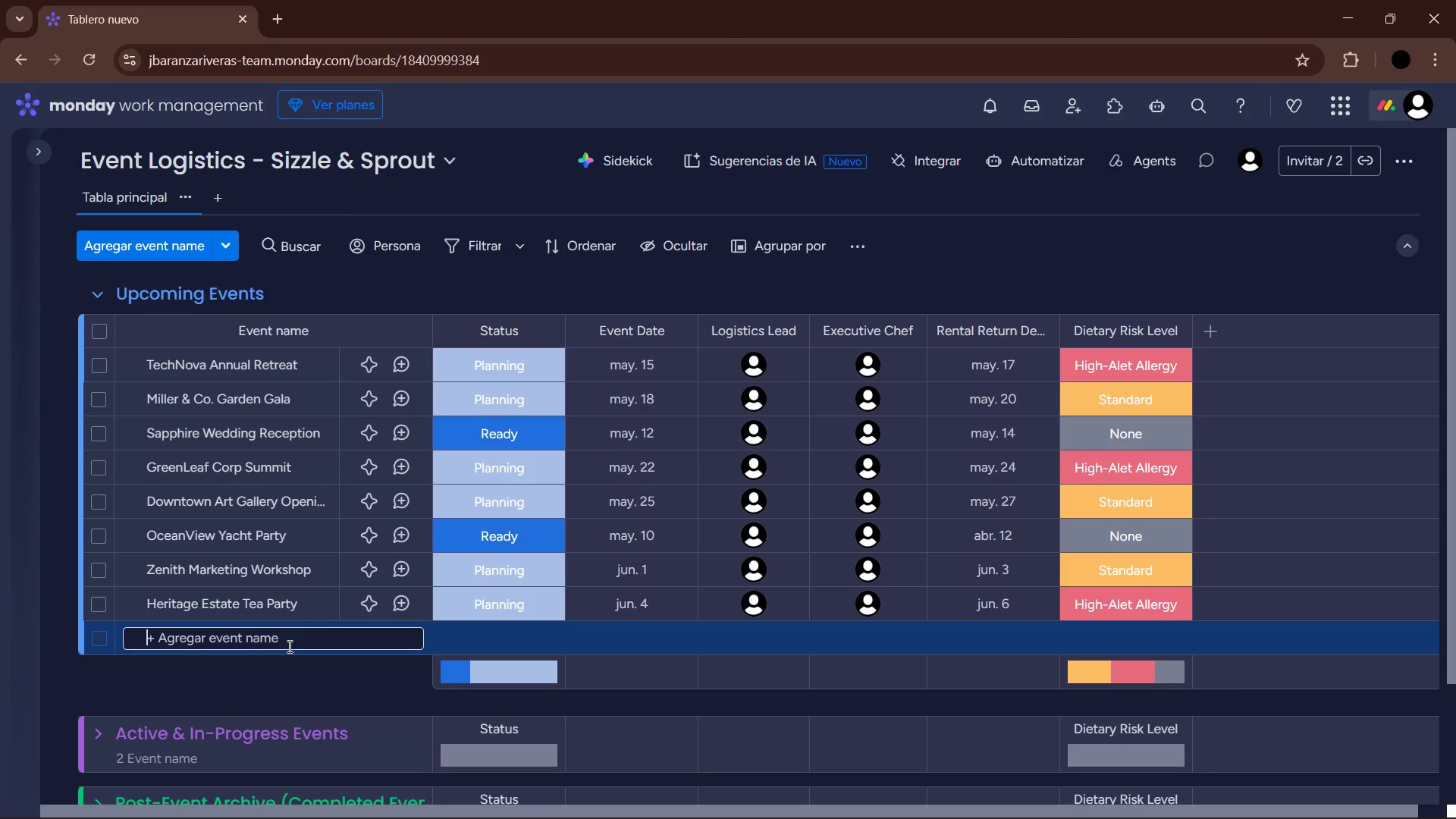 
type(Silvera)
 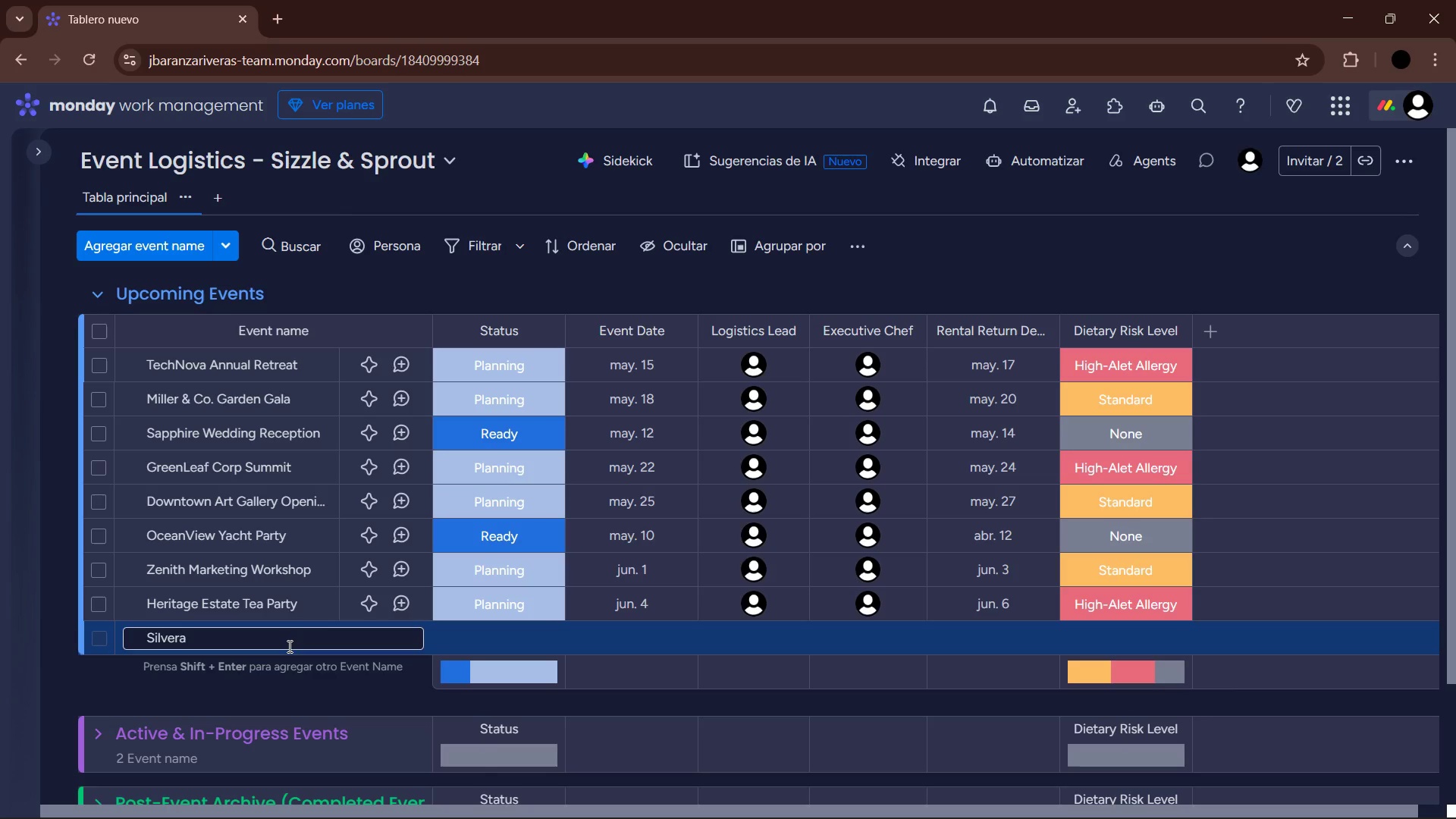 
key(Backspace)
type(line Charityb)
key(Backspace)
type( Auction)
 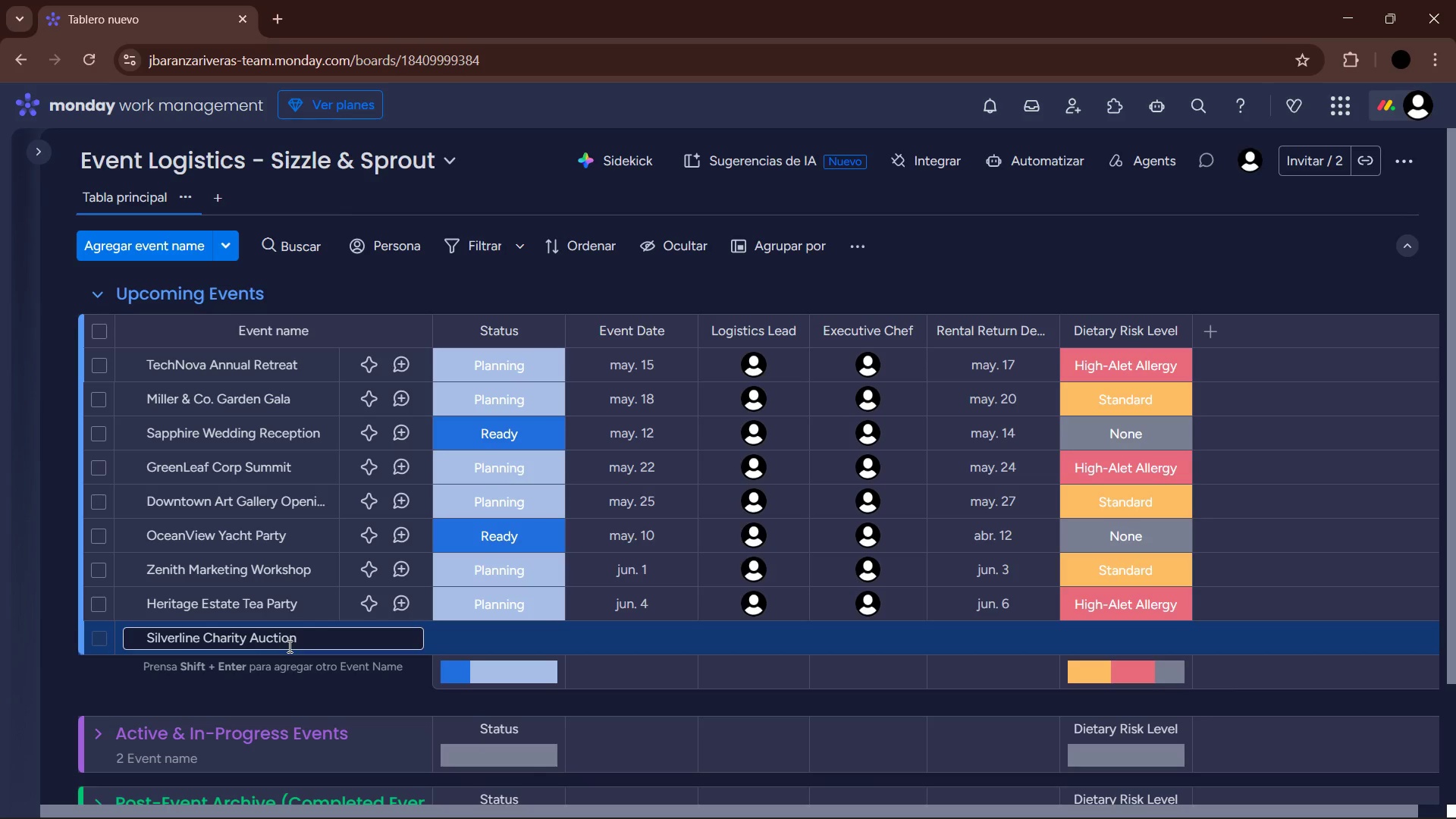 
key(Enter)
 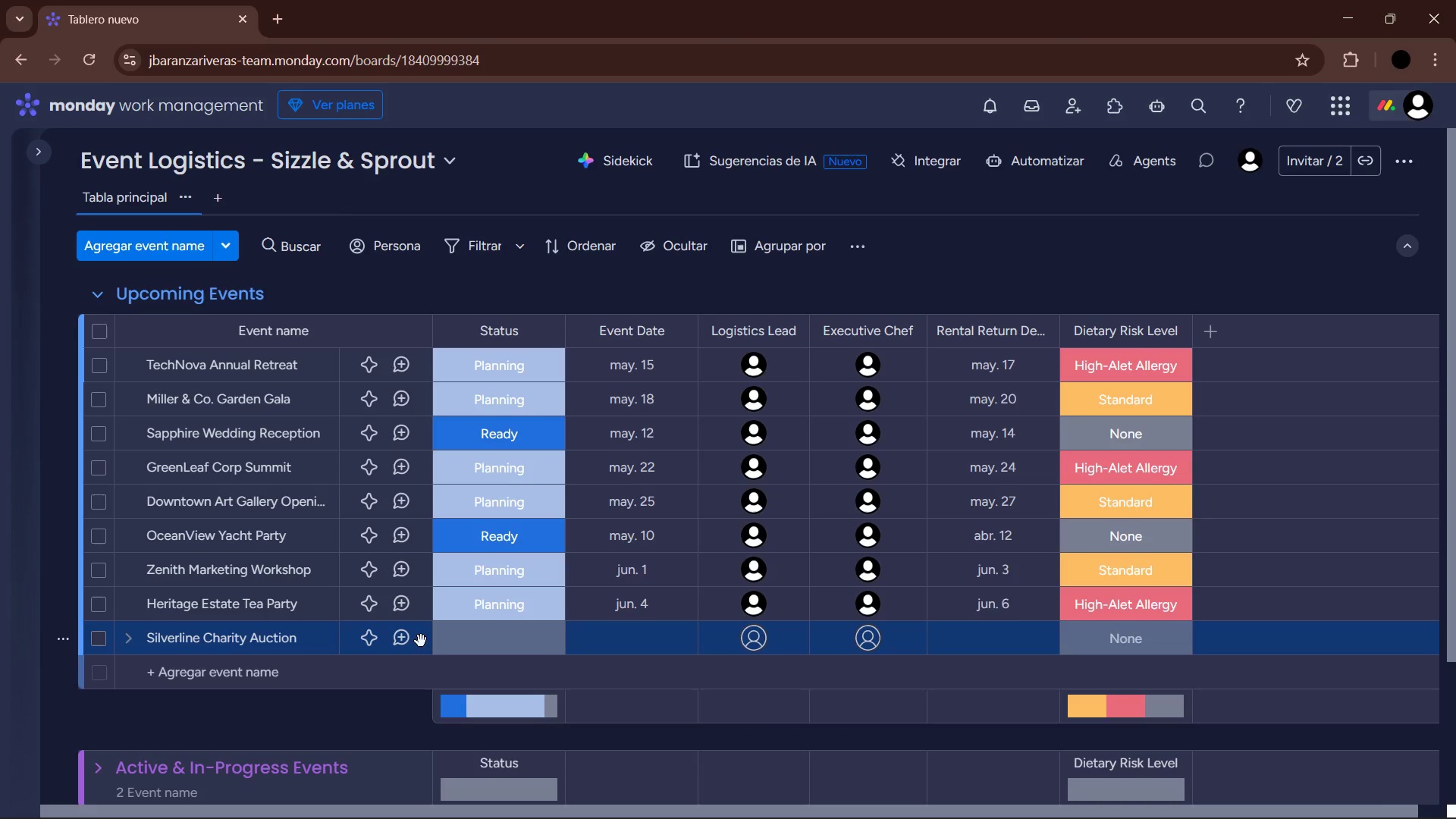 
wait(5.39)
 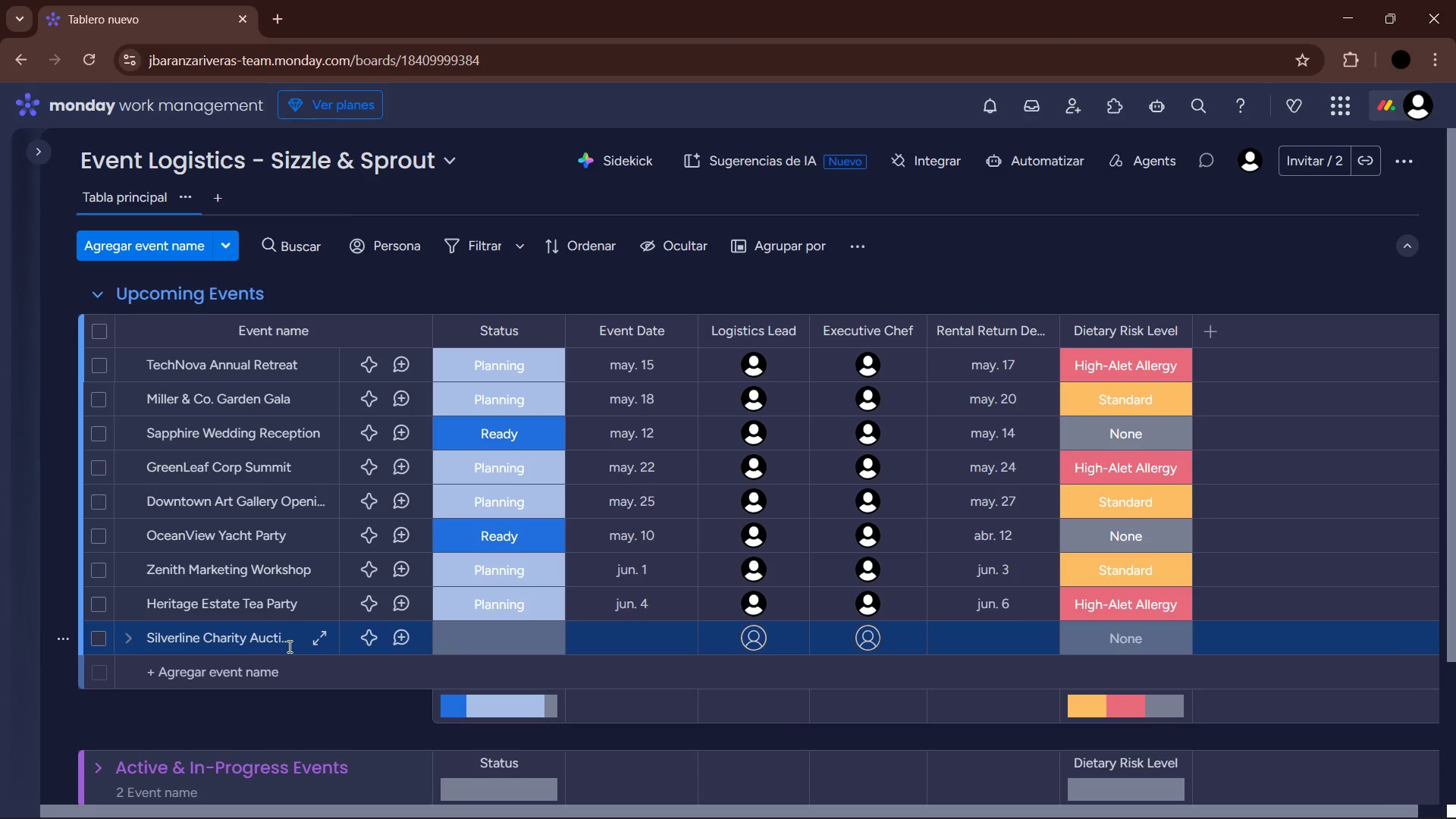 
left_click([515, 356])
 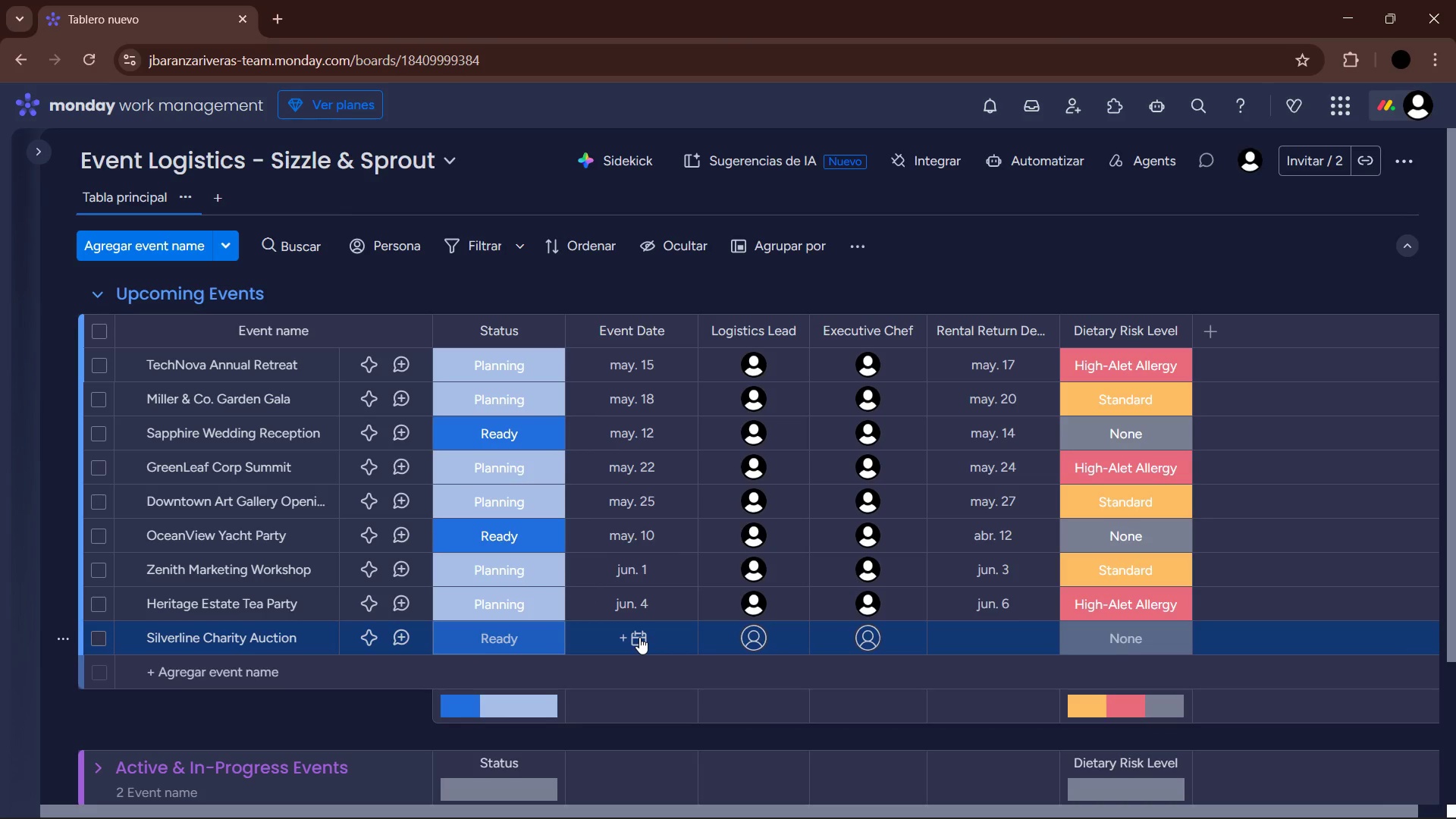 
left_click([639, 637])
 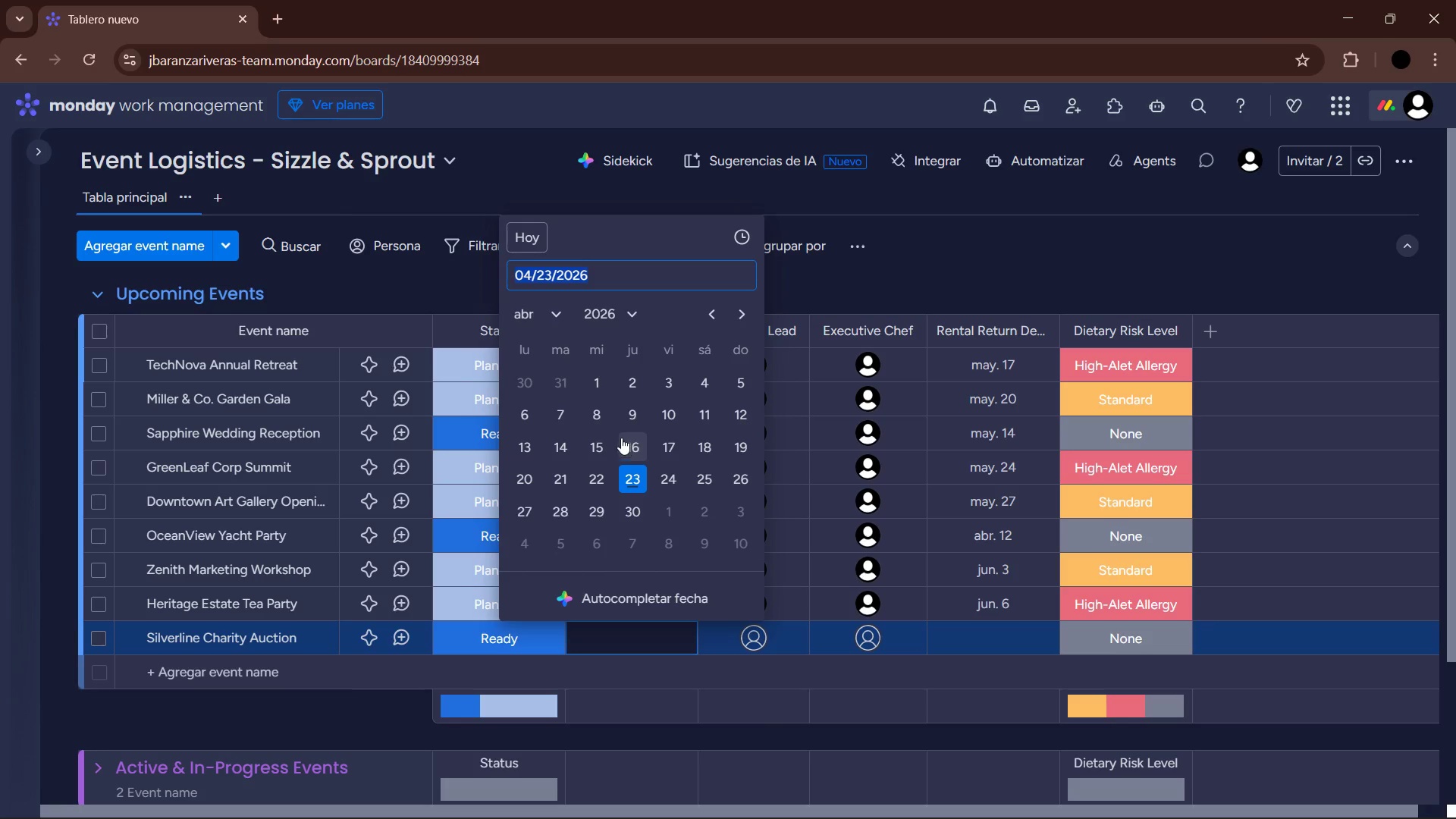 
left_click([557, 315])
 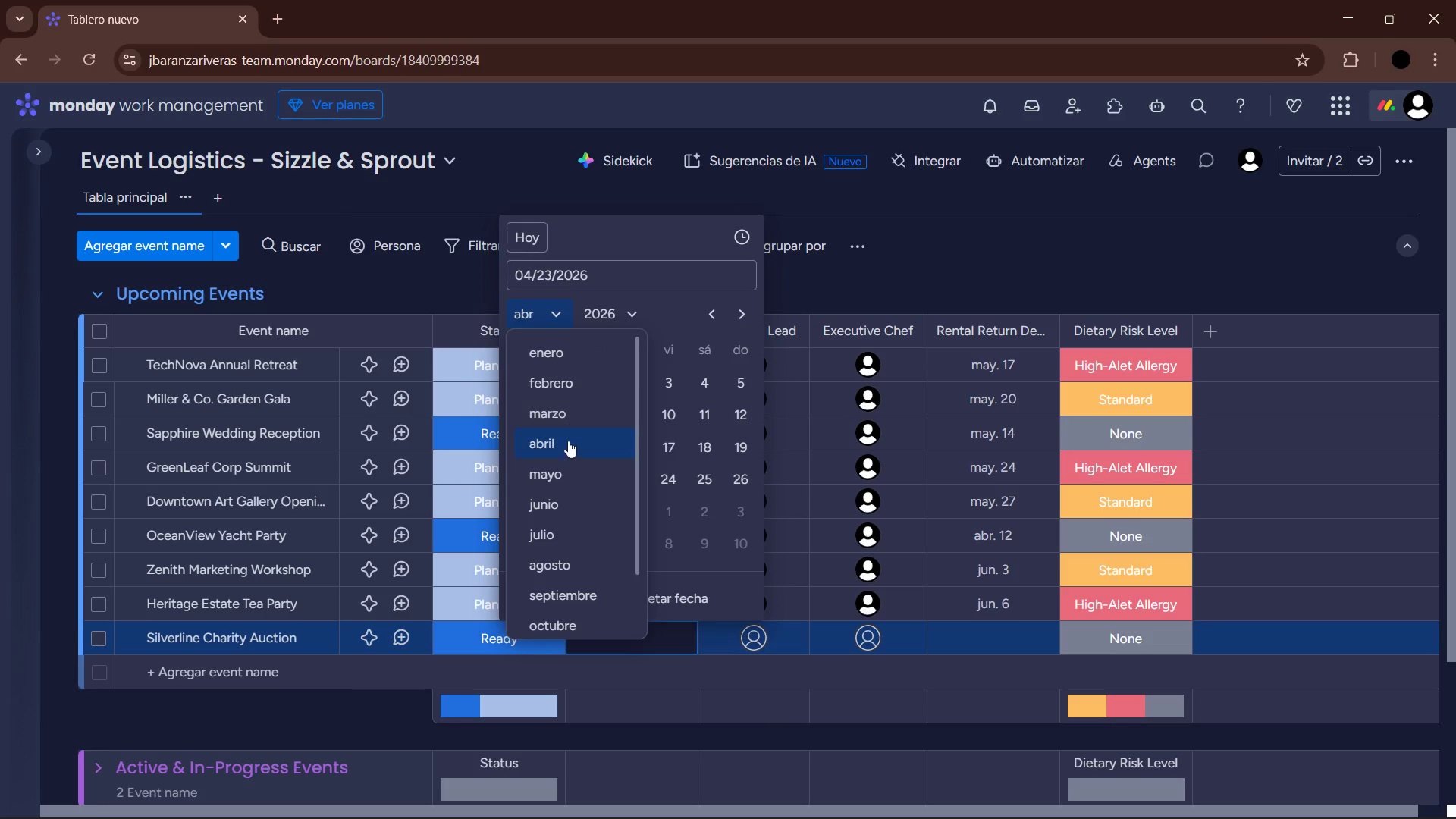 
left_click([573, 463])
 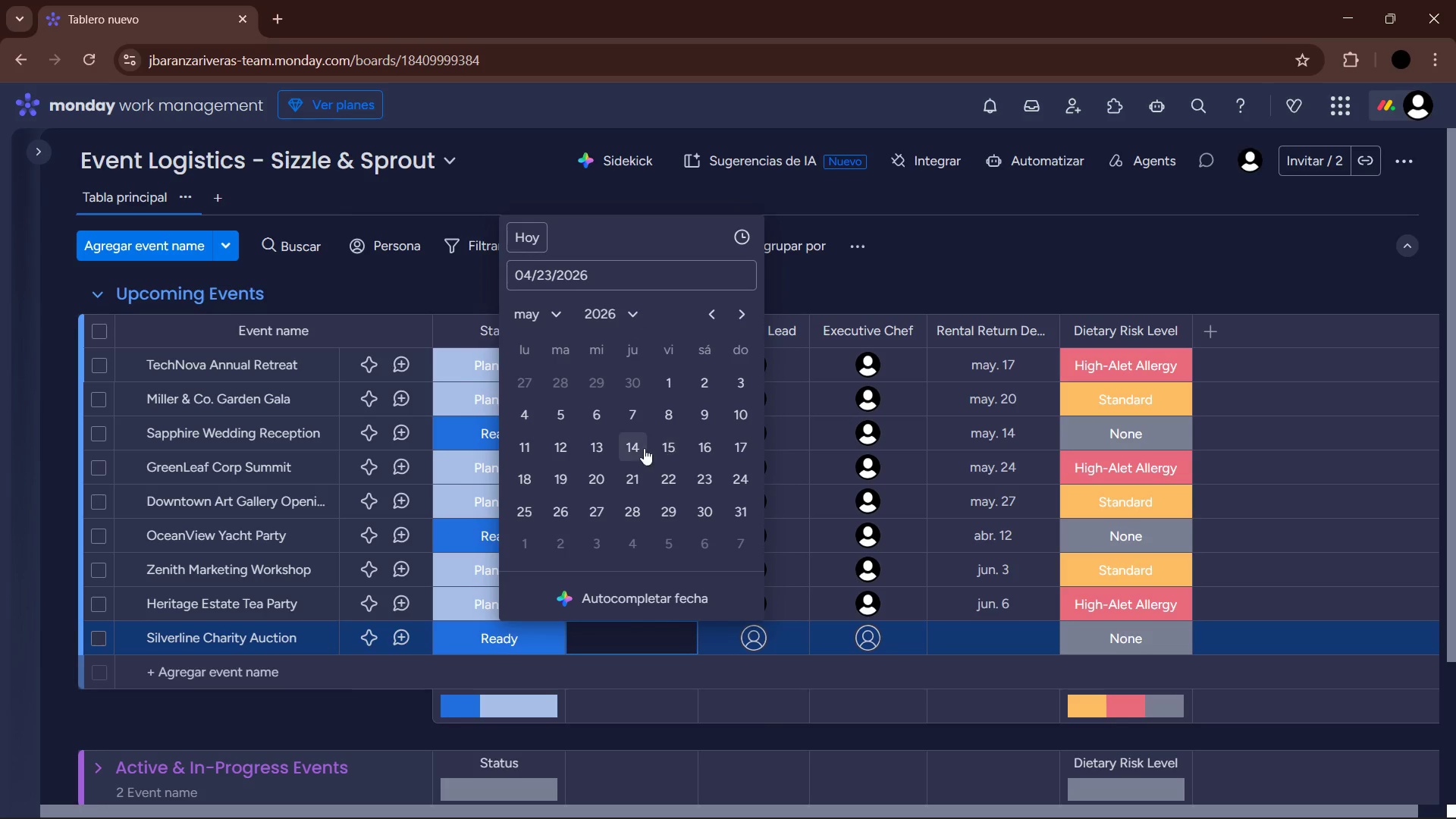 
left_click([640, 448])
 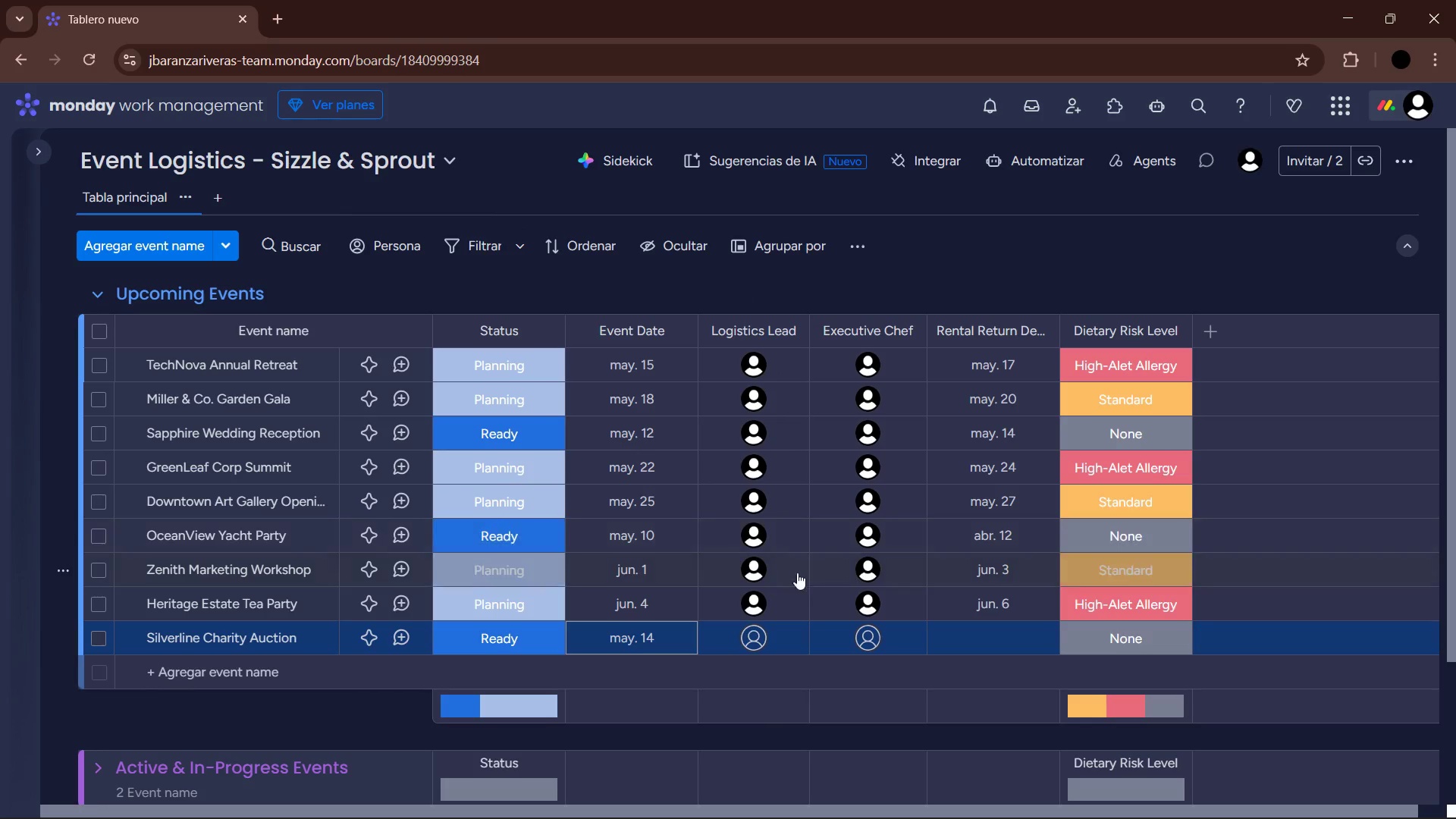 
mouse_move([743, 617])
 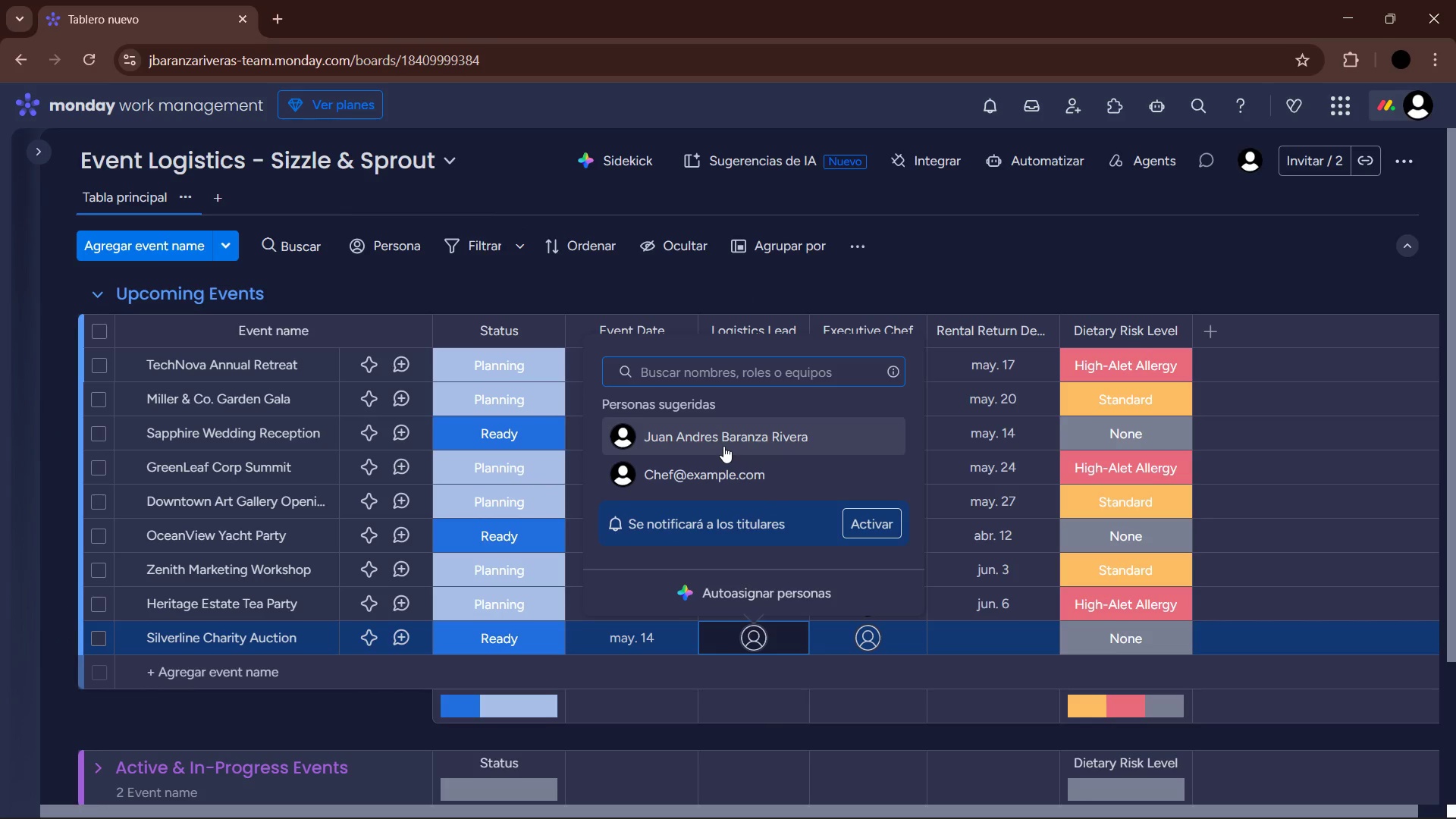 
left_click([723, 446])
 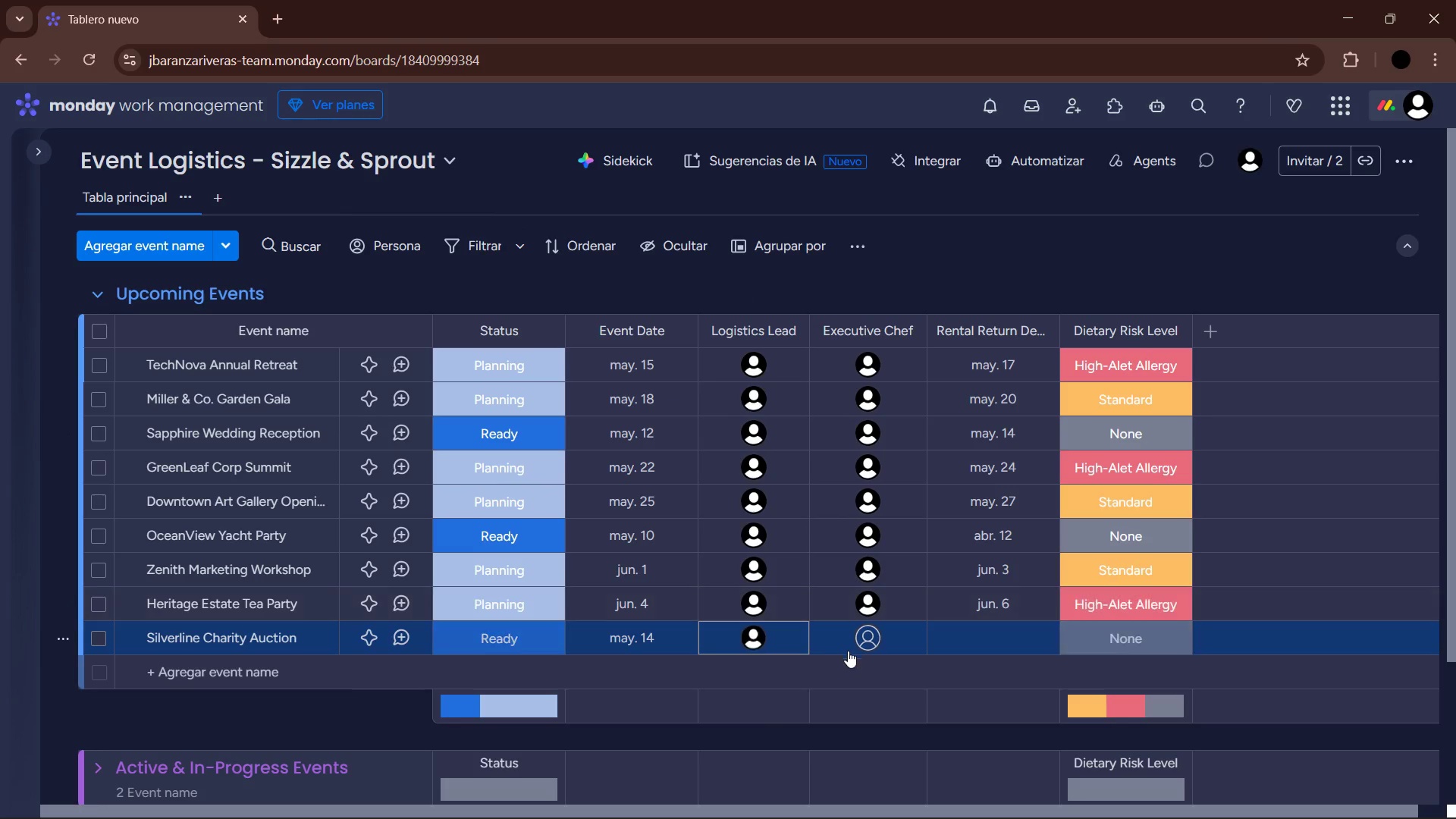 
left_click([859, 631])
 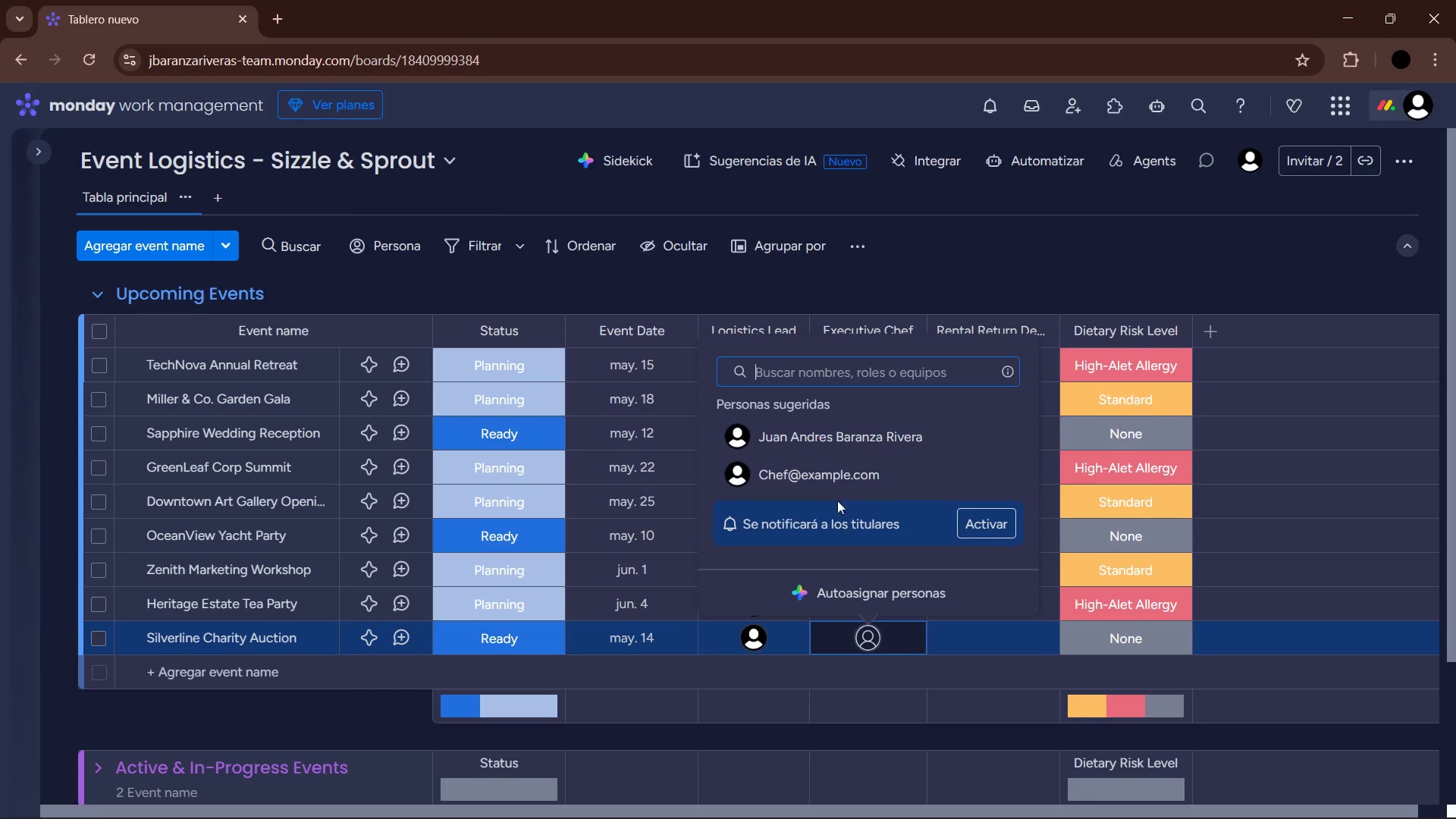 
left_click([831, 479])
 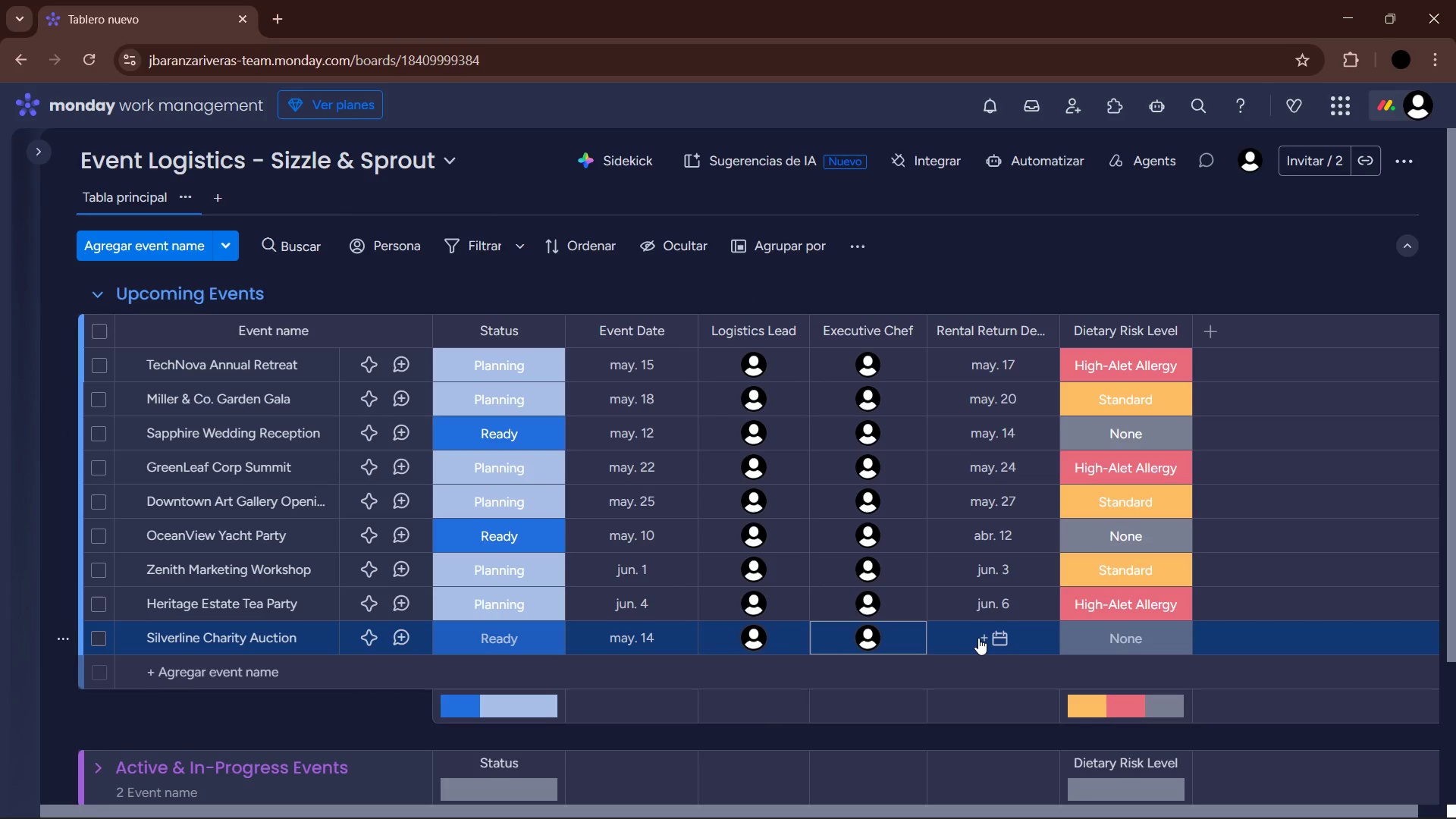 
left_click([978, 638])
 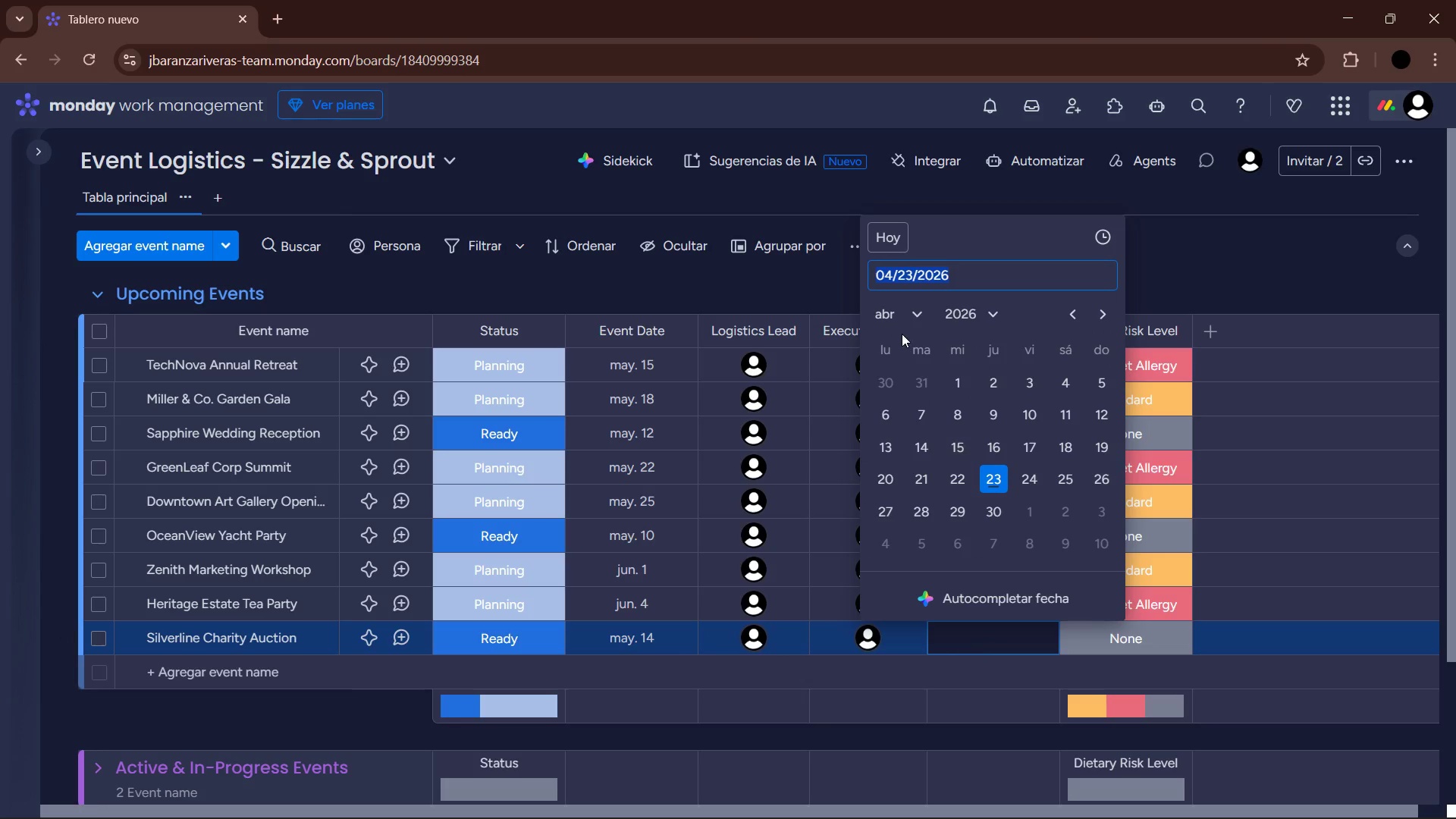 
double_click([905, 317])
 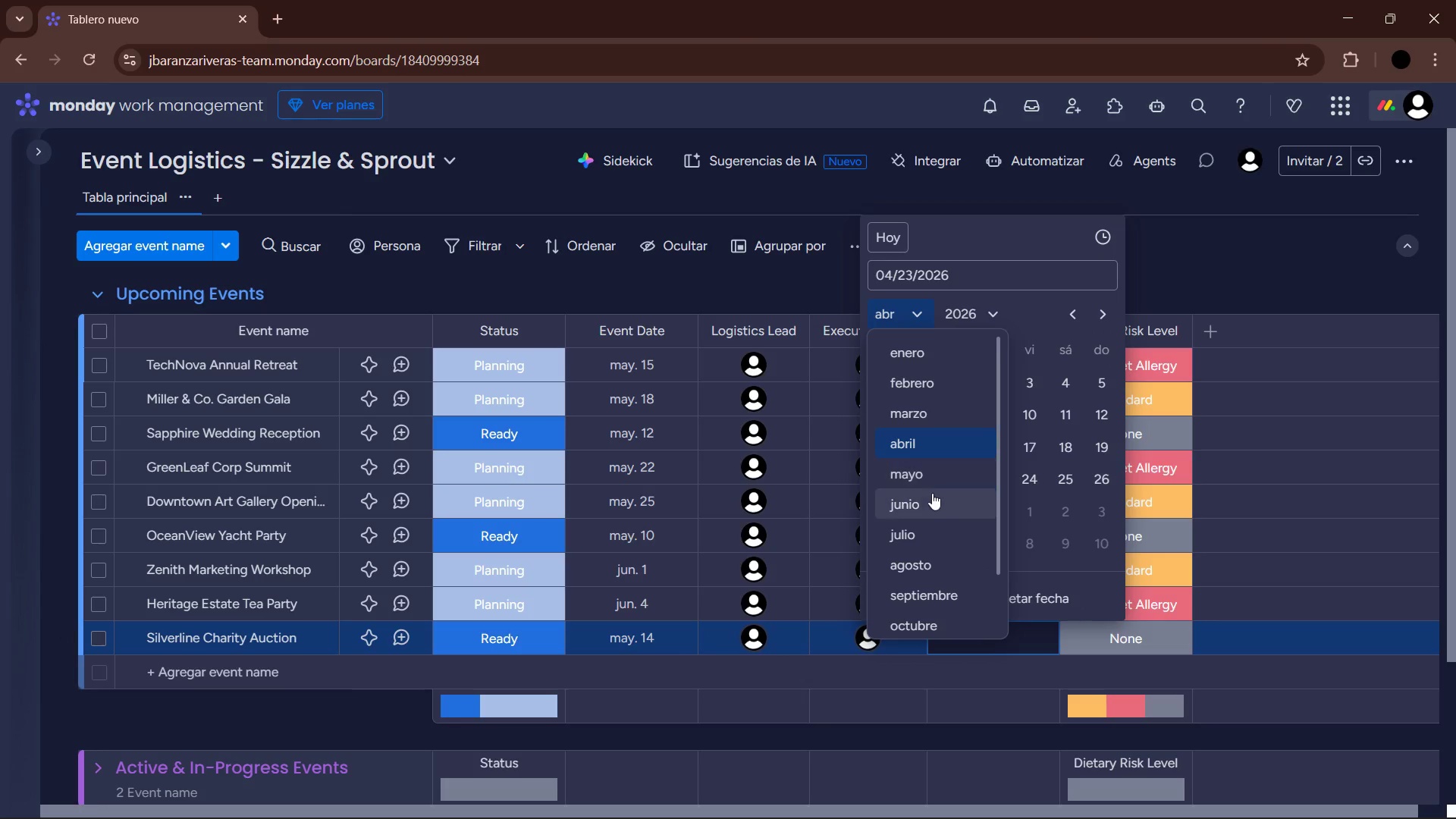 
left_click([932, 483])
 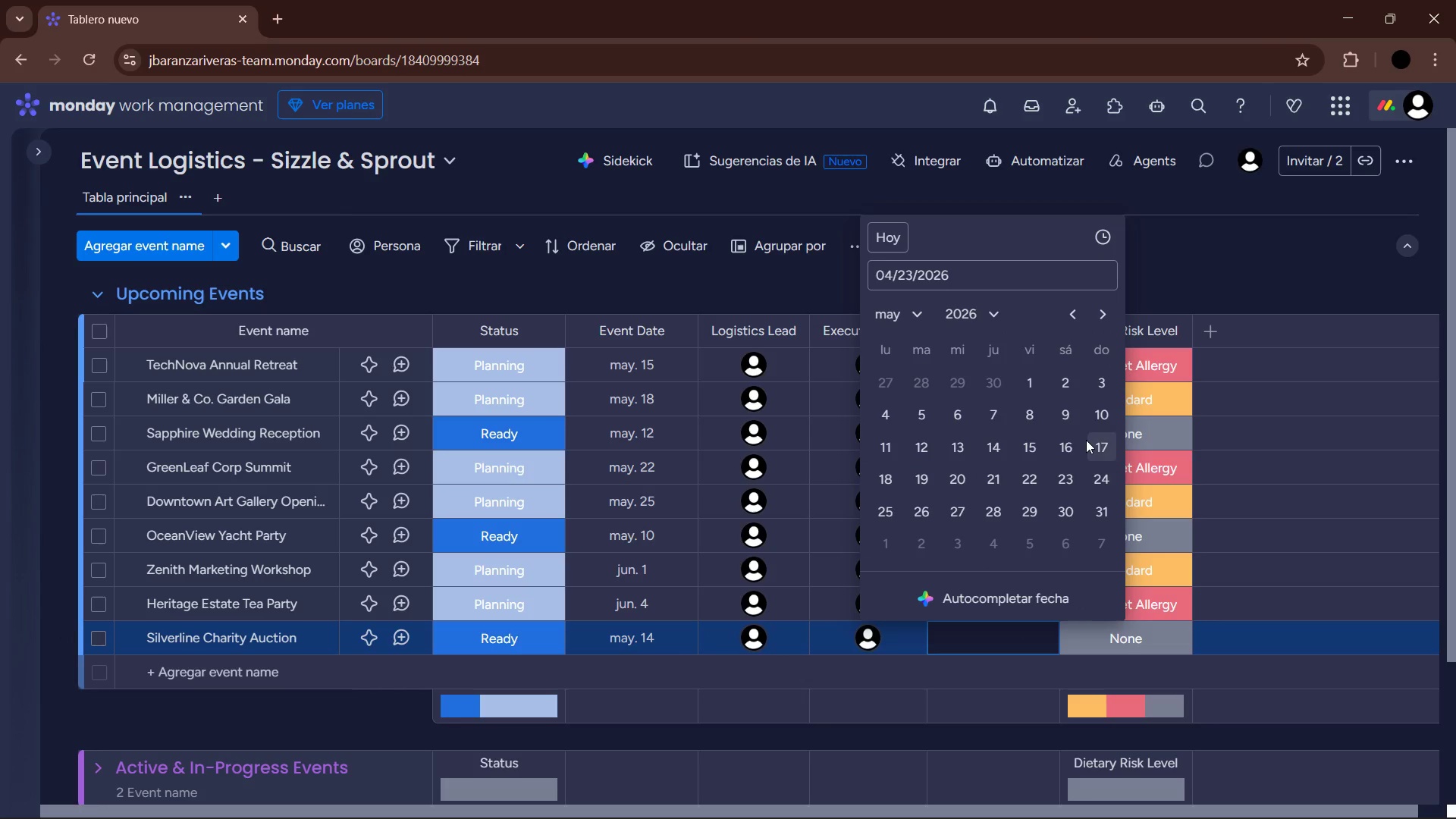 
left_click([1073, 447])
 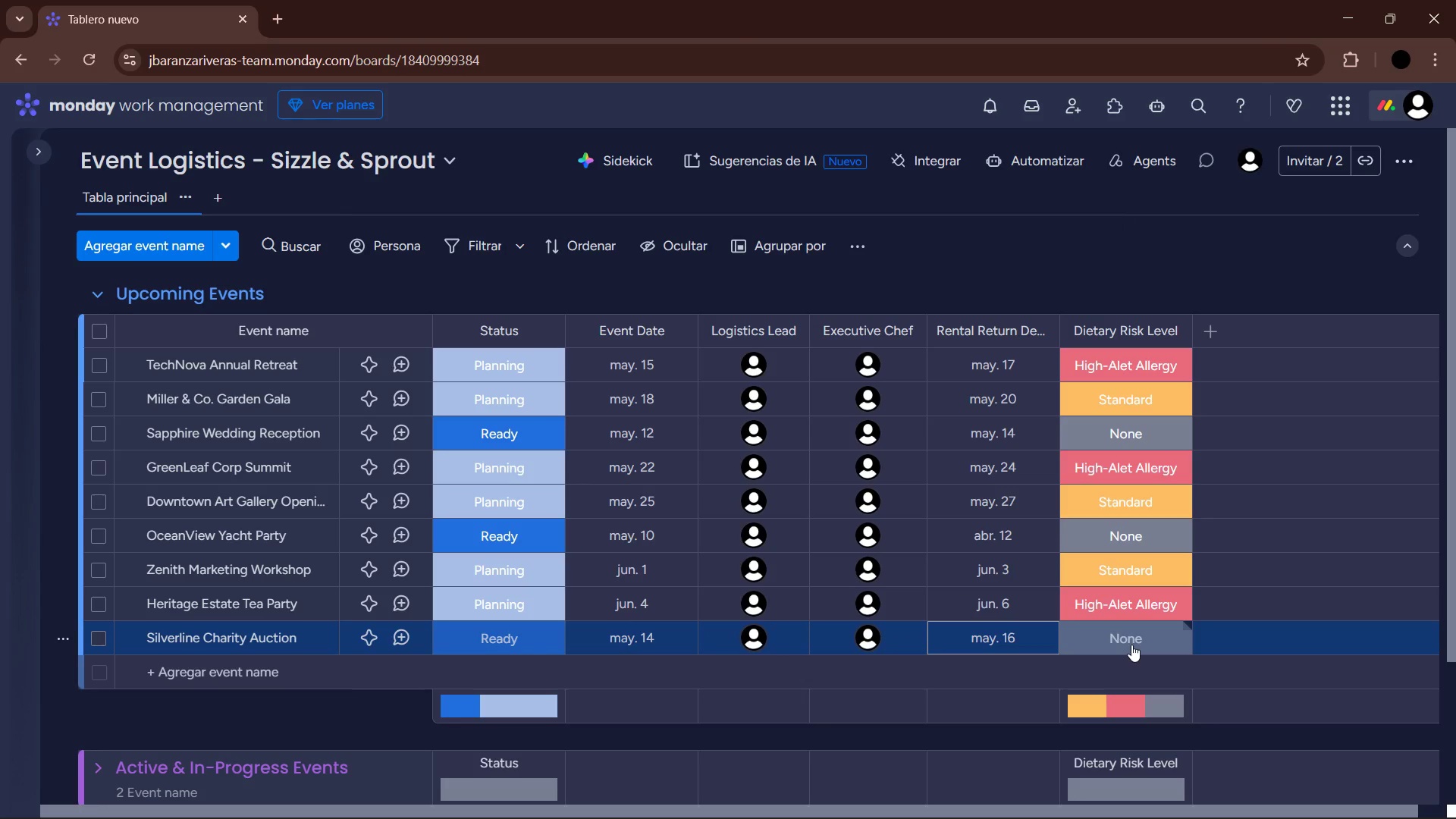 
left_click([276, 681])
 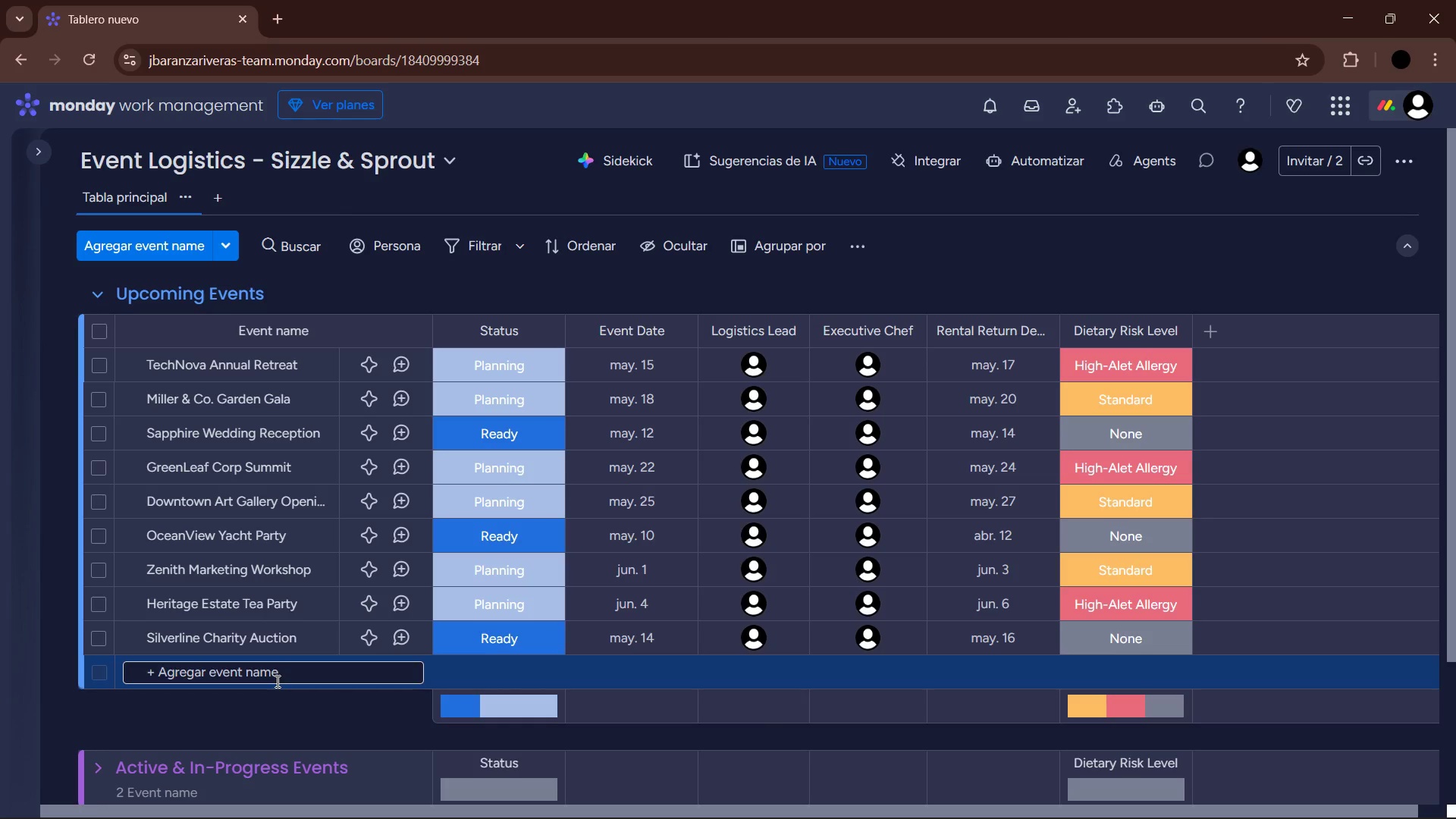 
wait(5.09)
 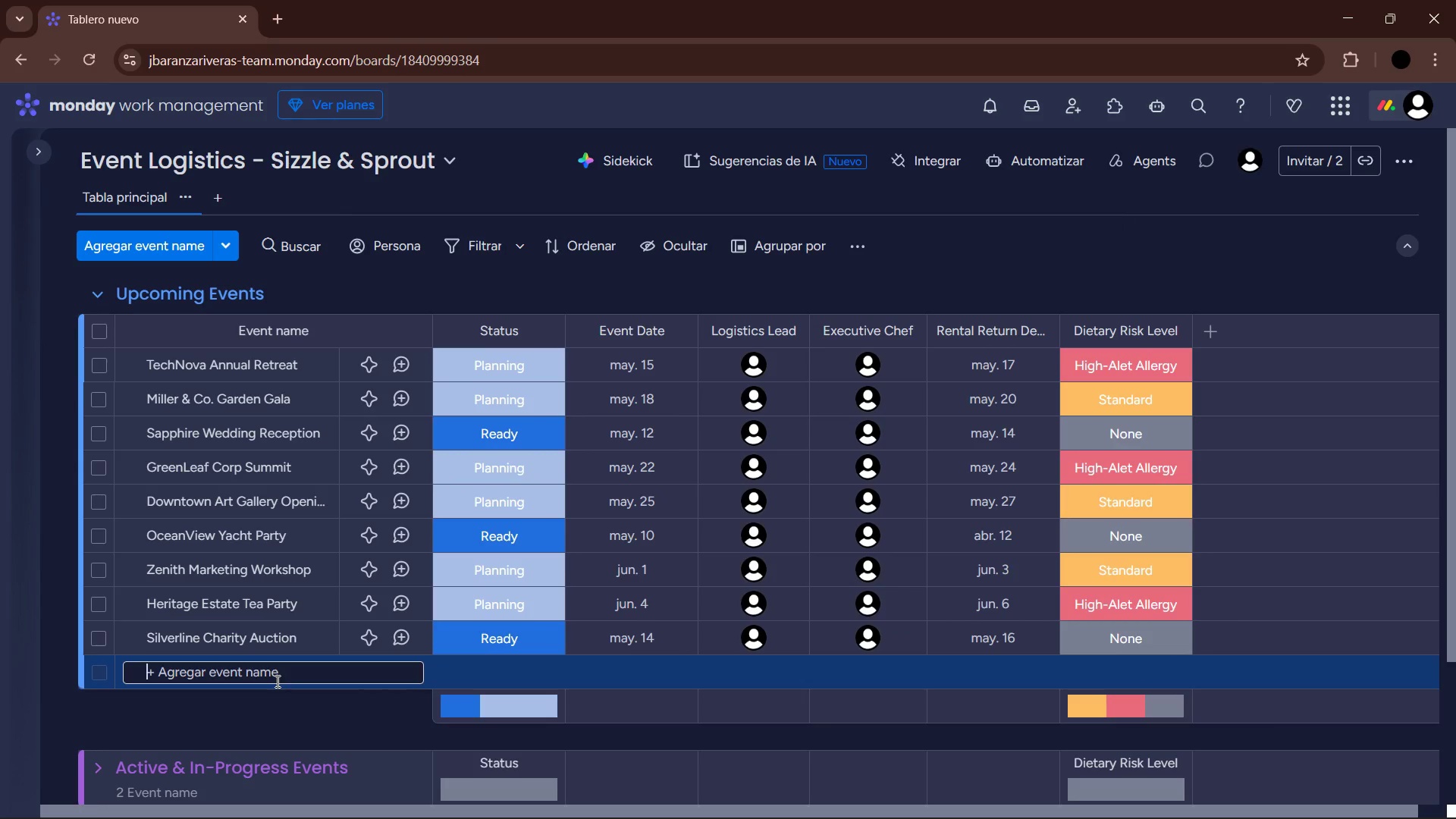 
type(BlueAS)
key(Backspace)
key(Backspace)
type(sK)
key(Backspace)
key(Backspace)
type(Sky Product Launch )
 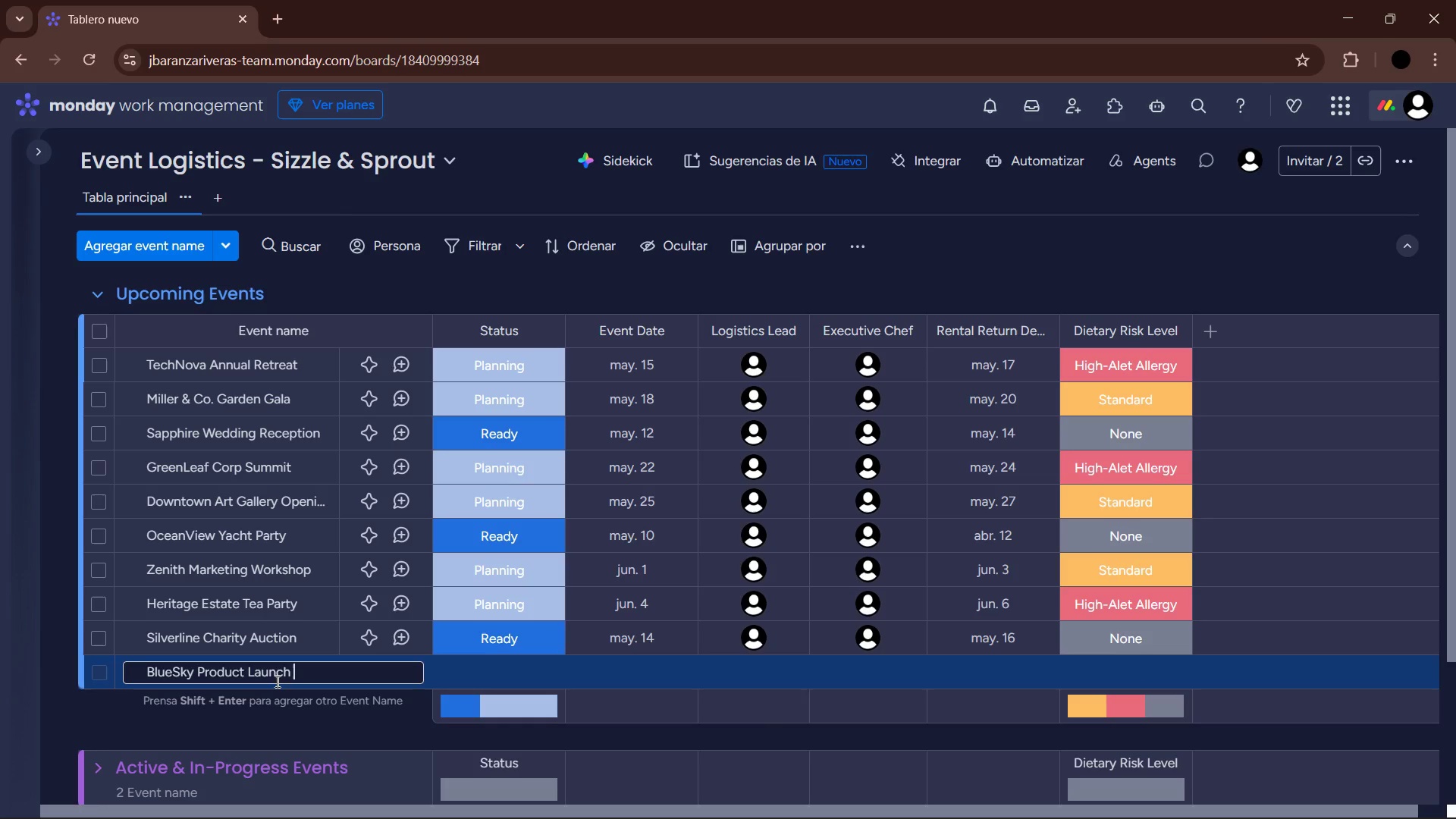 
key(Enter)
 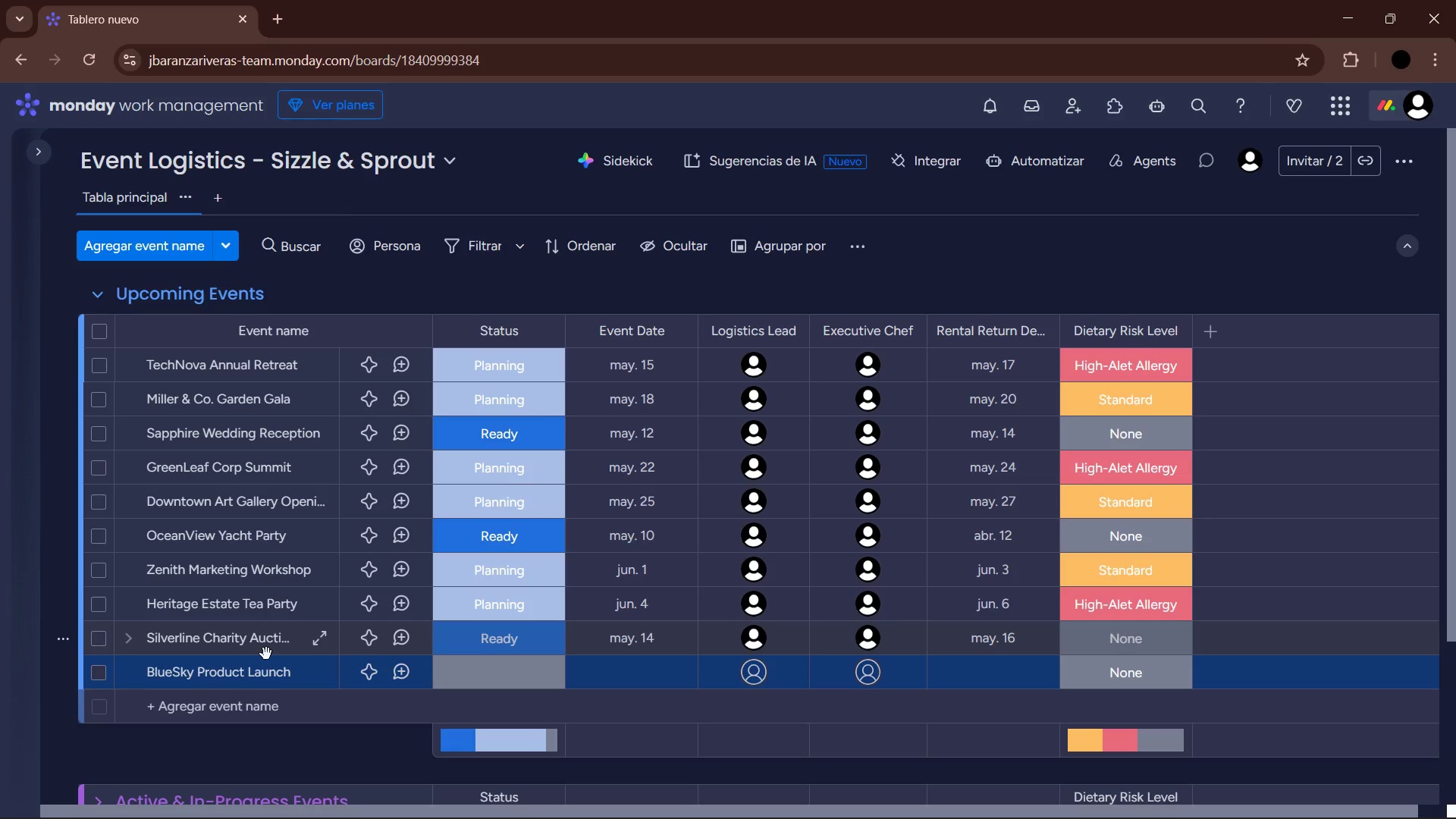 
left_click([500, 667])
 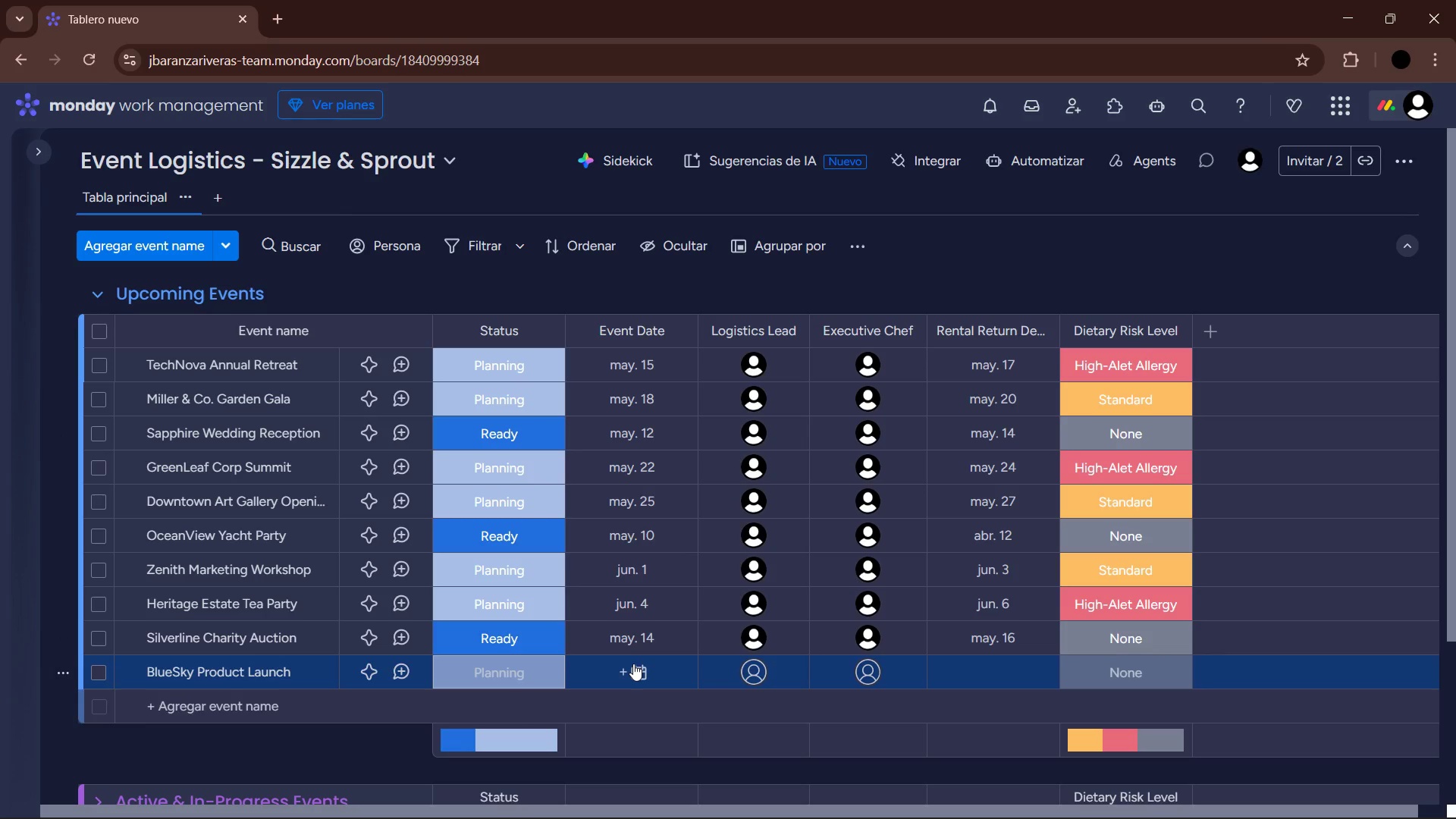 
left_click([633, 664])
 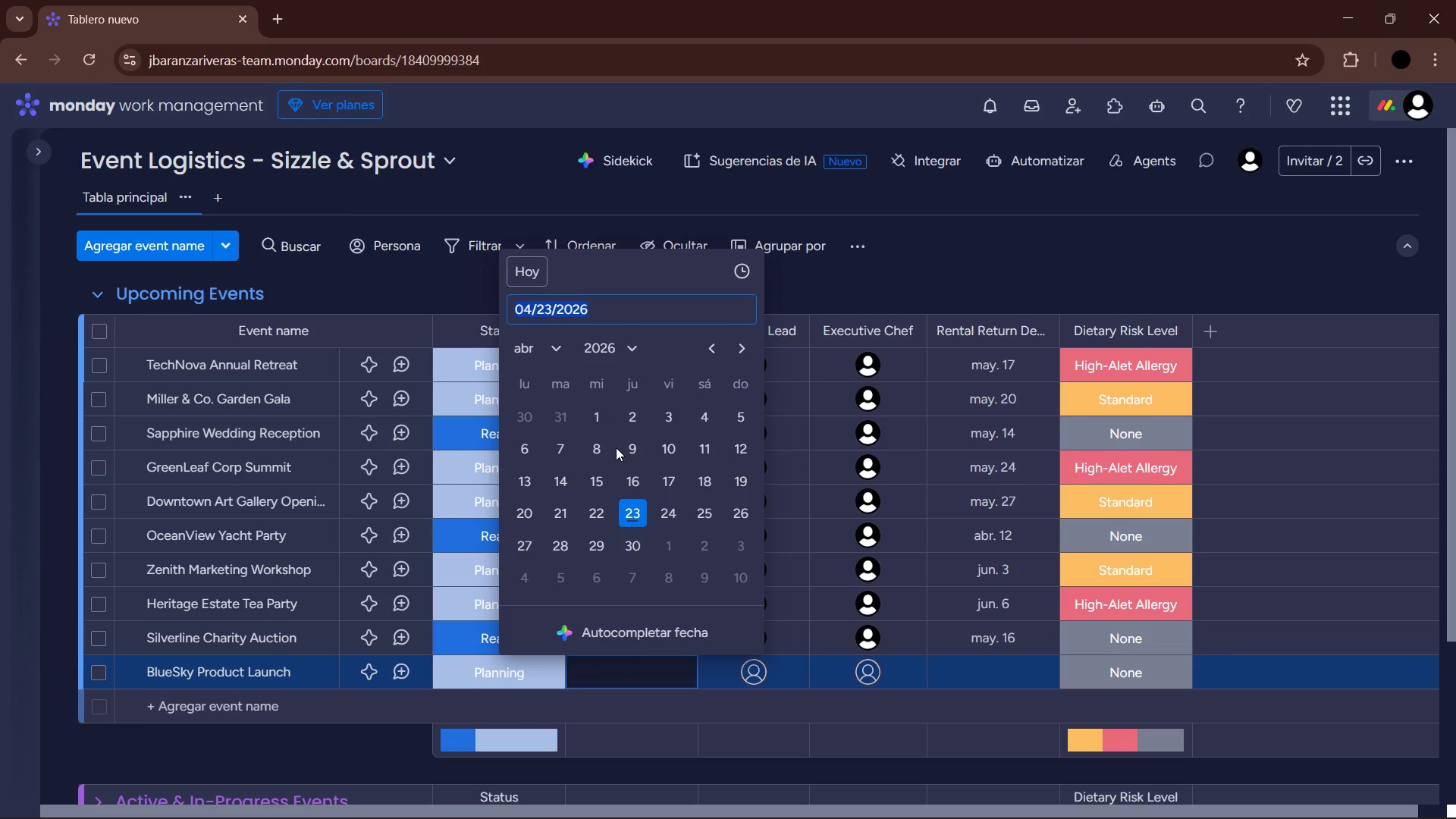 
left_click([554, 338])
 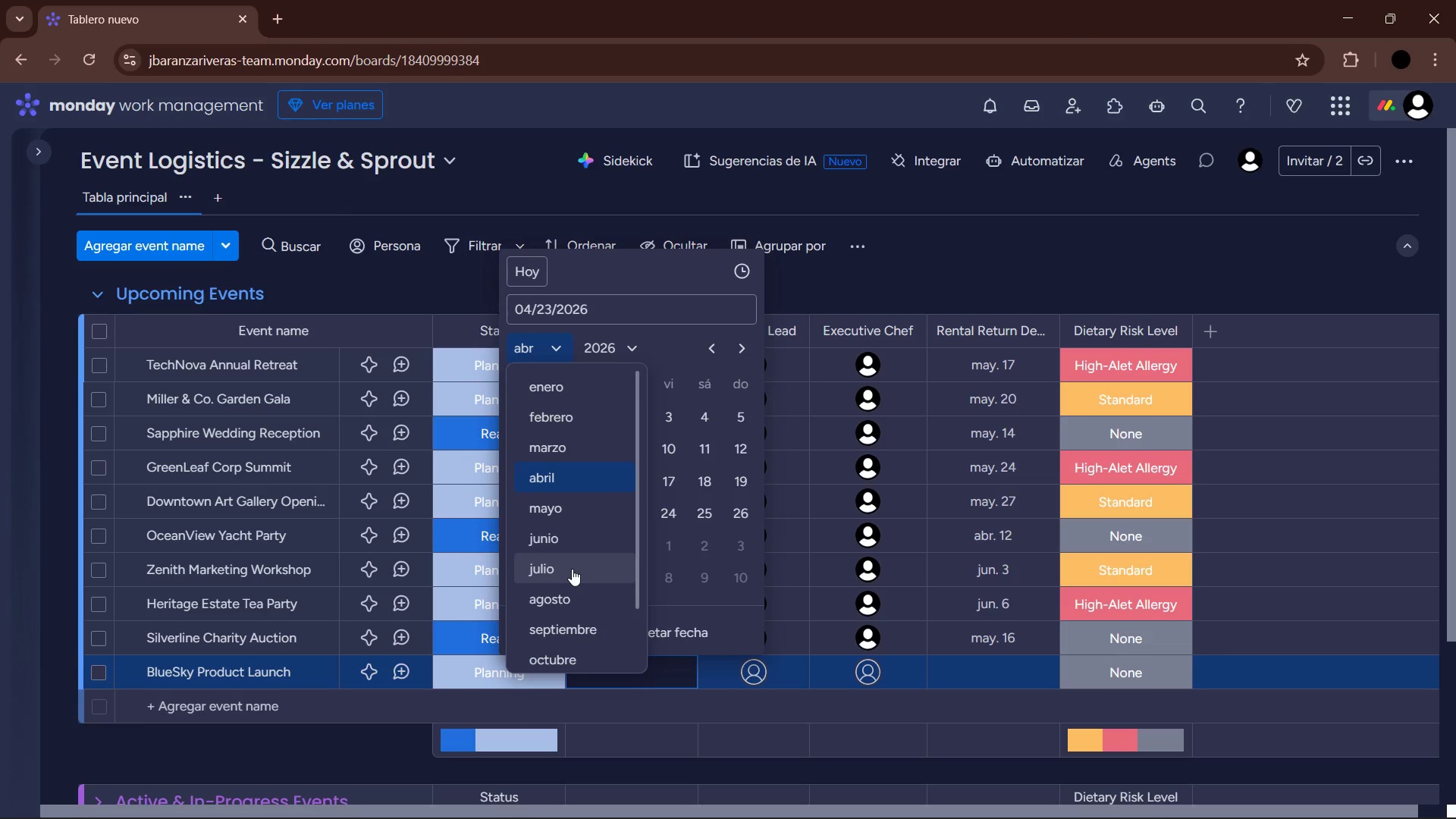 
left_click([575, 536])
 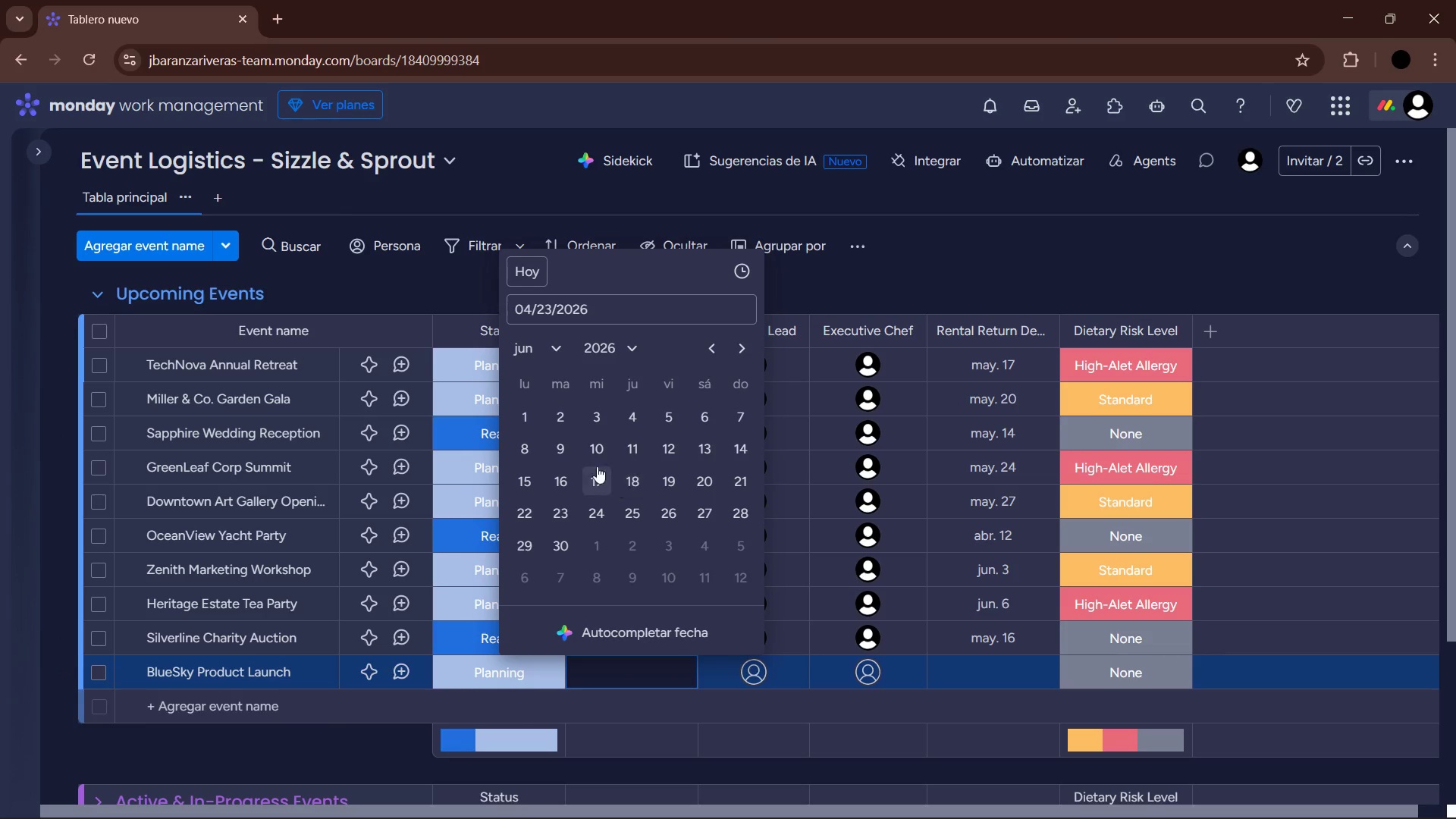 
left_click([590, 451])
 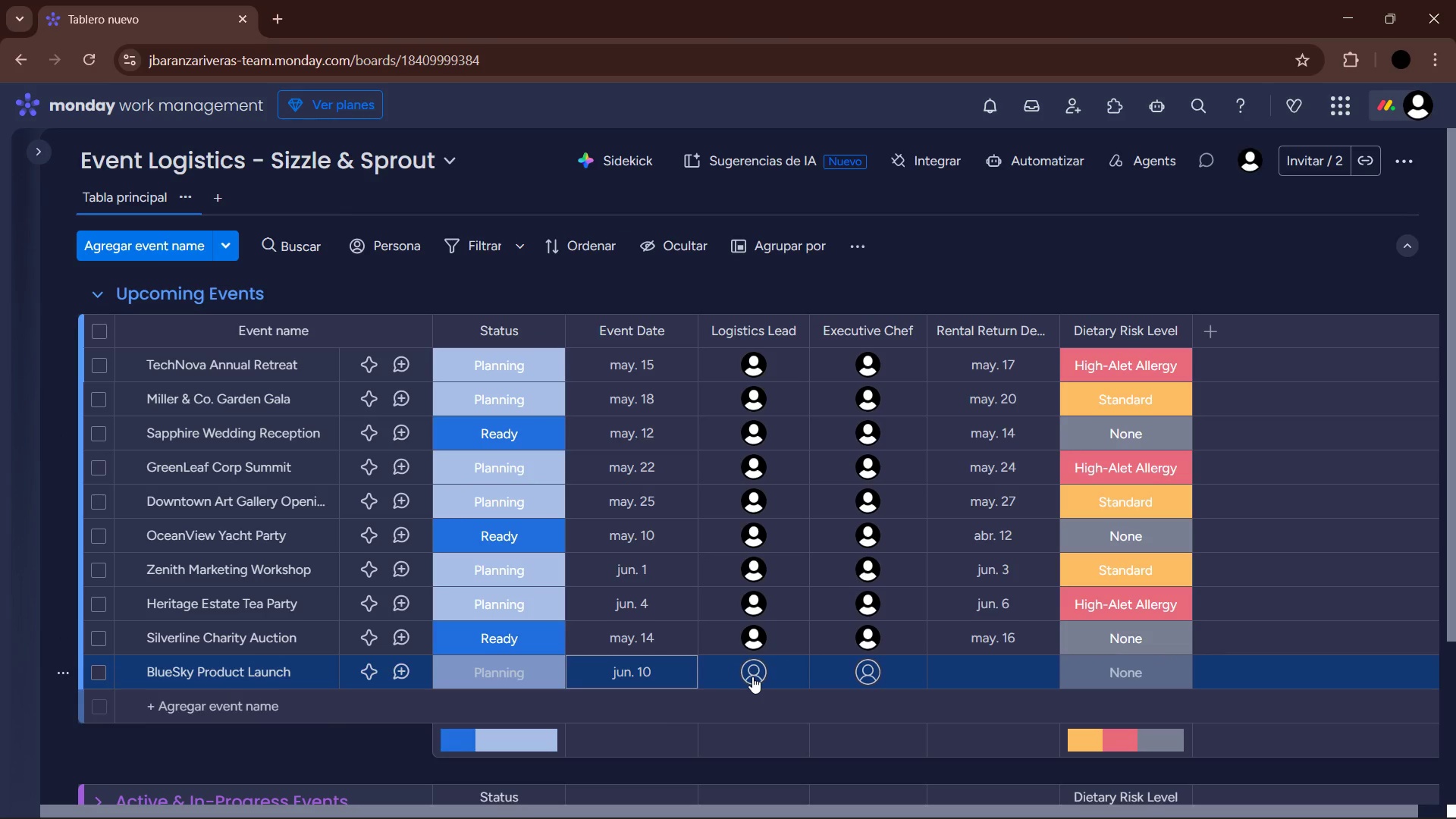 
left_click([752, 676])
 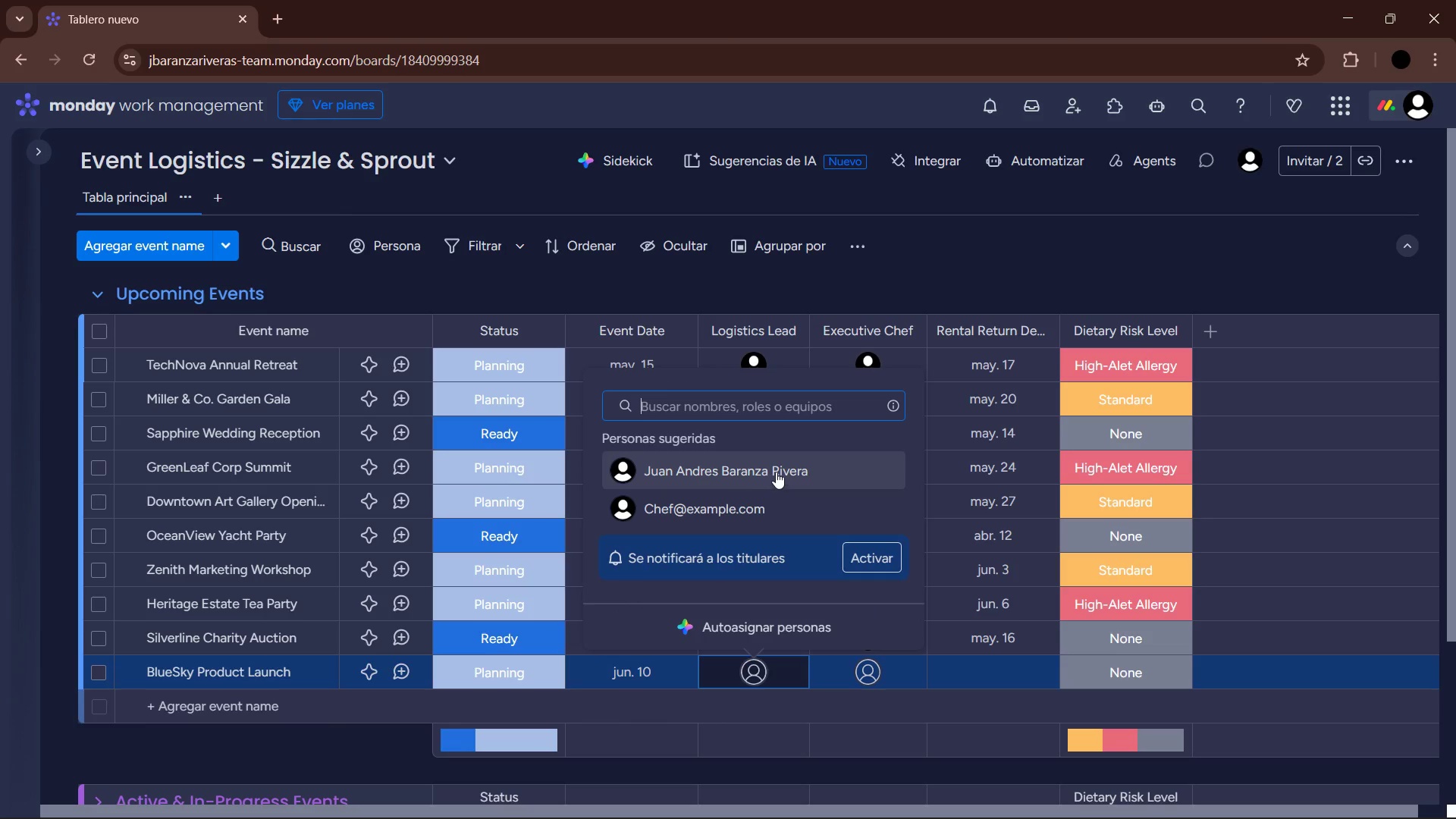 
left_click([776, 472])
 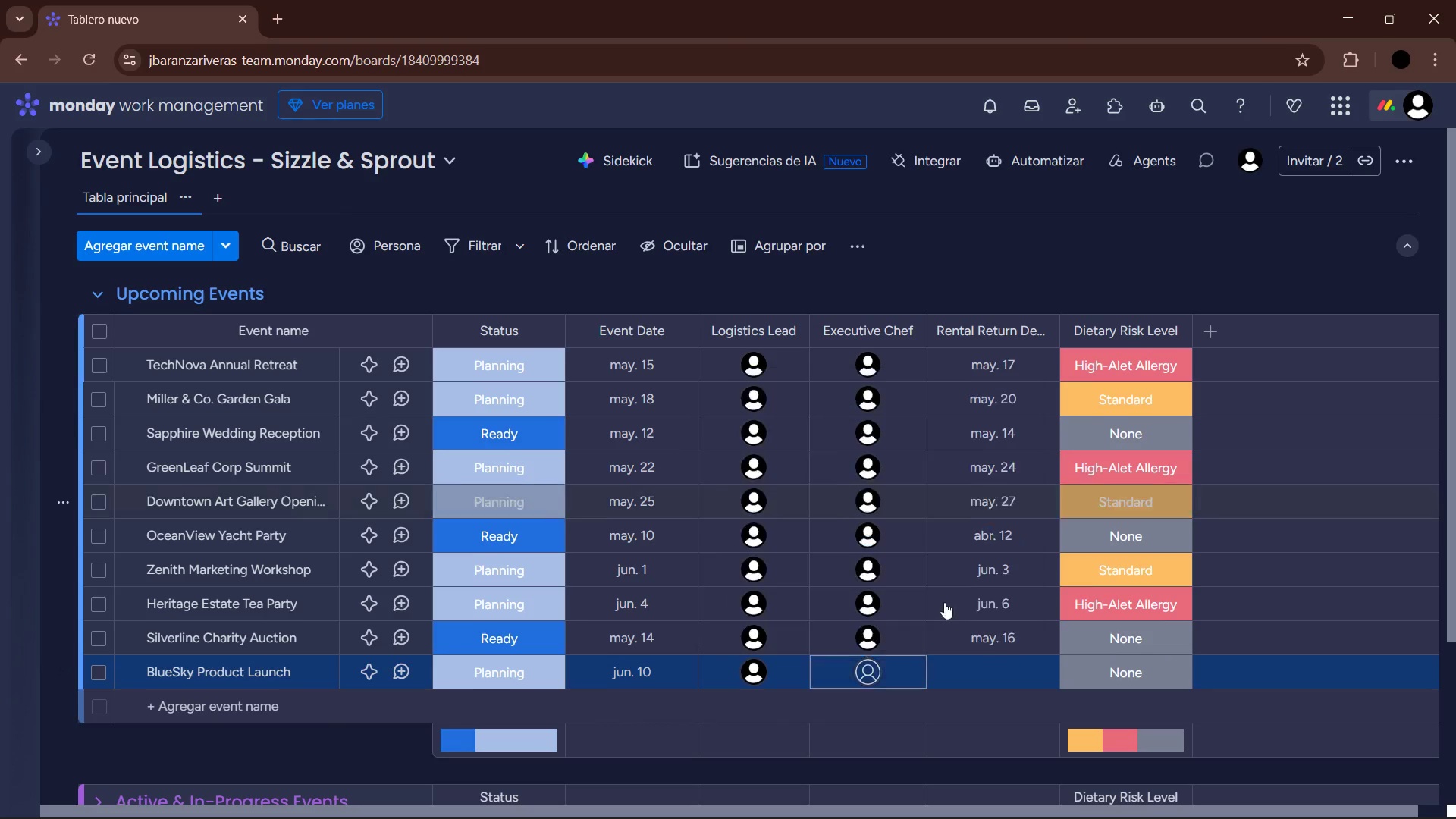 
left_click([989, 667])
 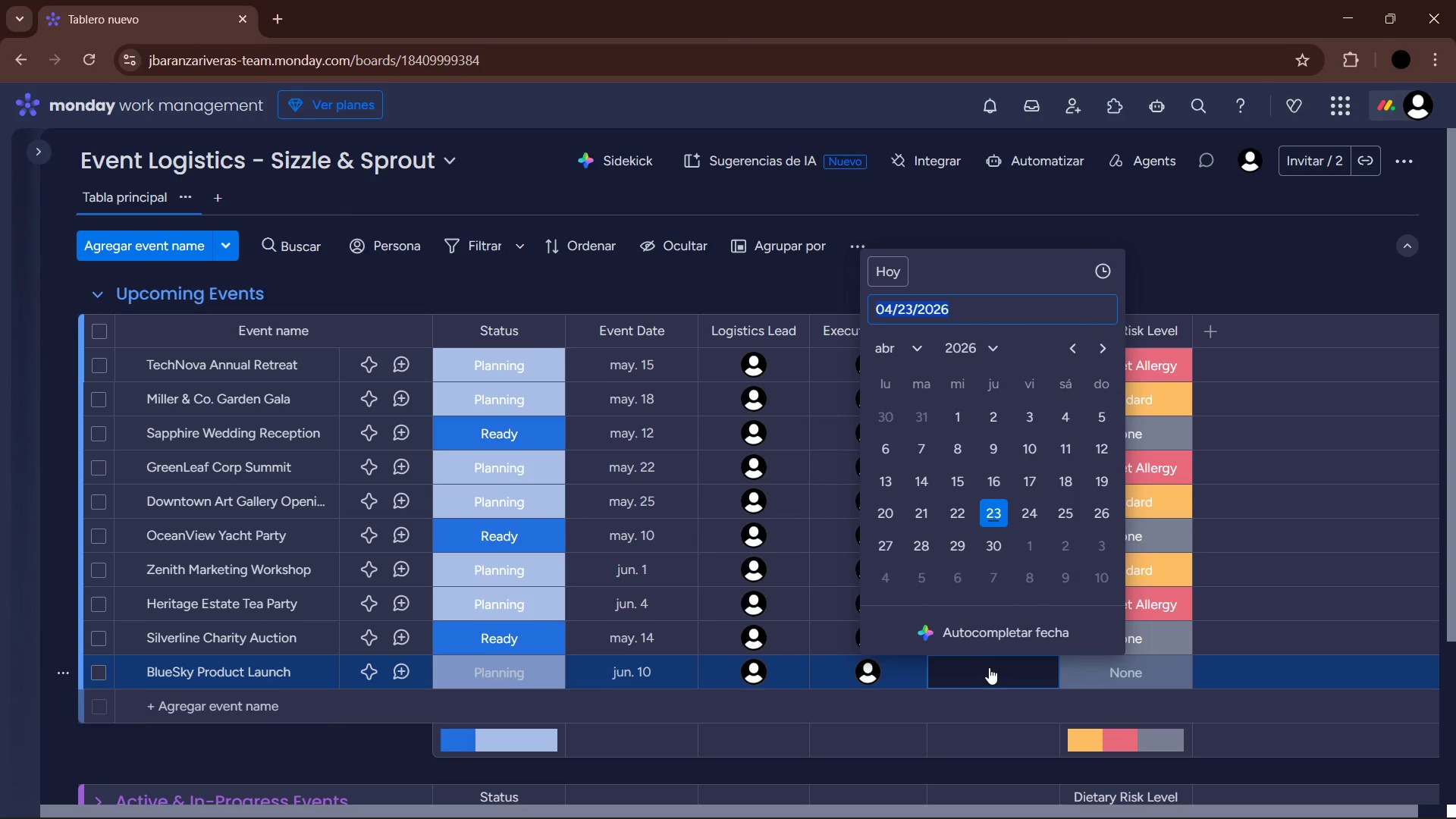 
left_click([914, 350])
 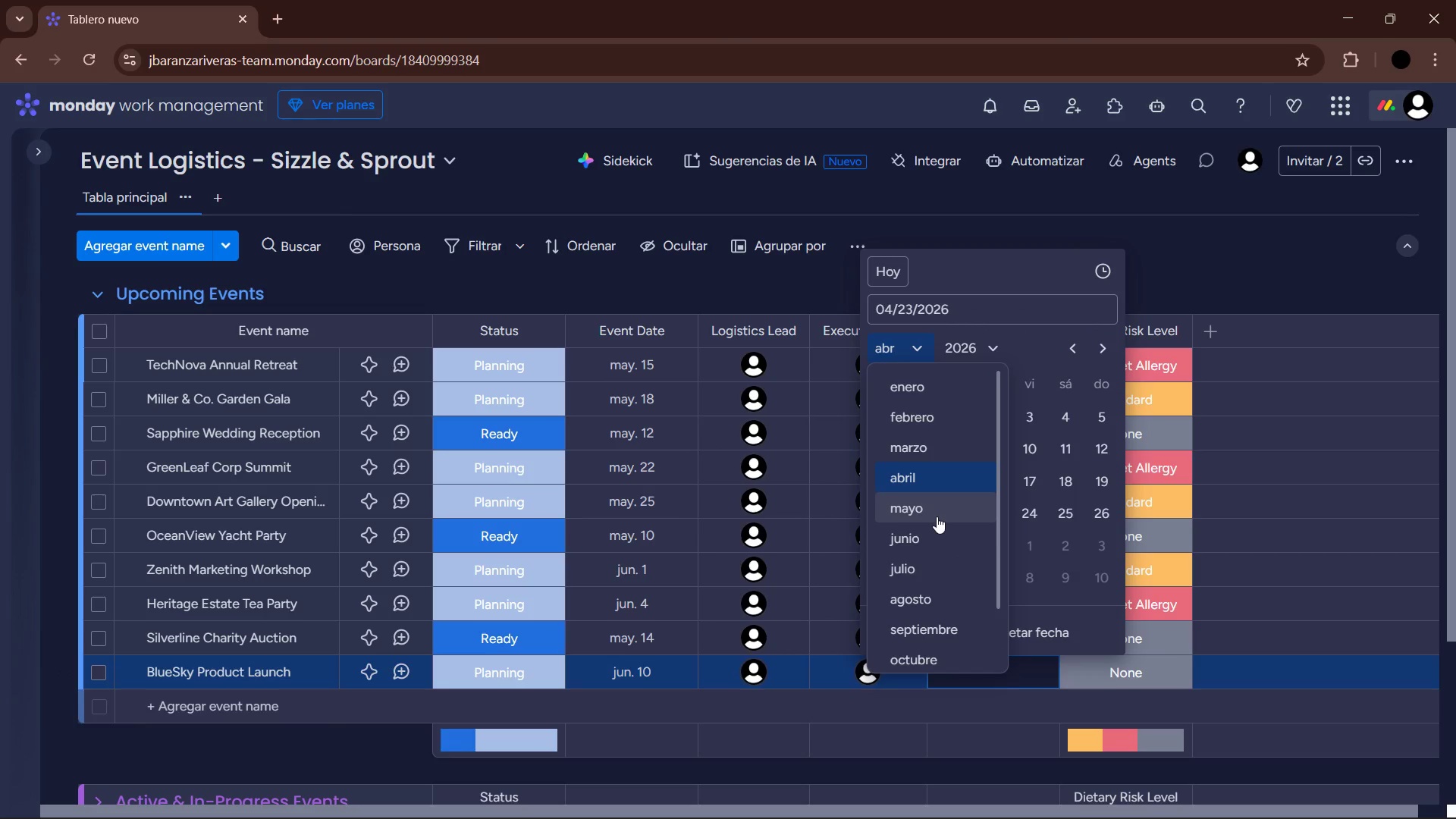 
left_click([938, 541])
 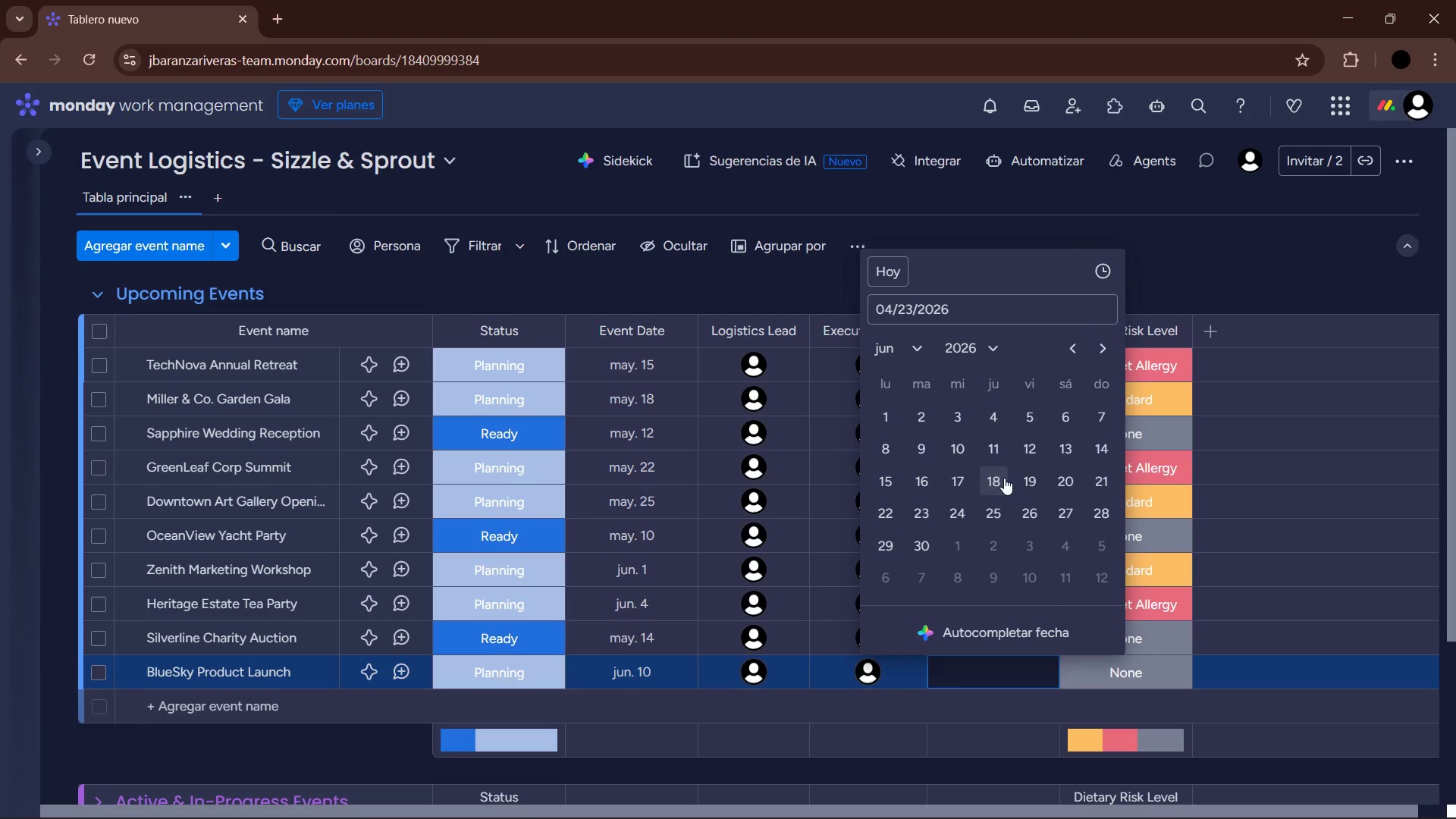 
left_click([1030, 452])
 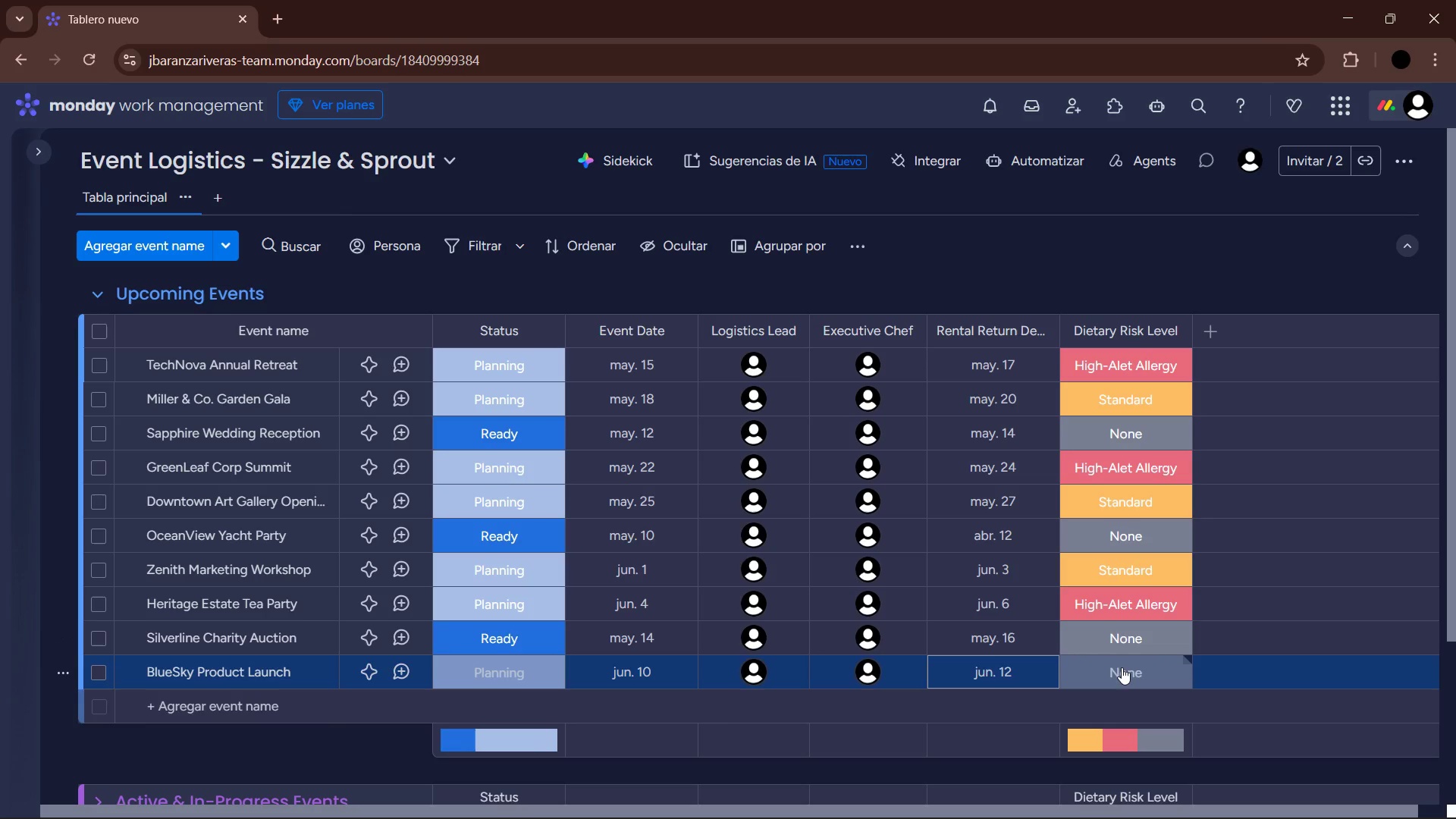 
left_click([1122, 667])
 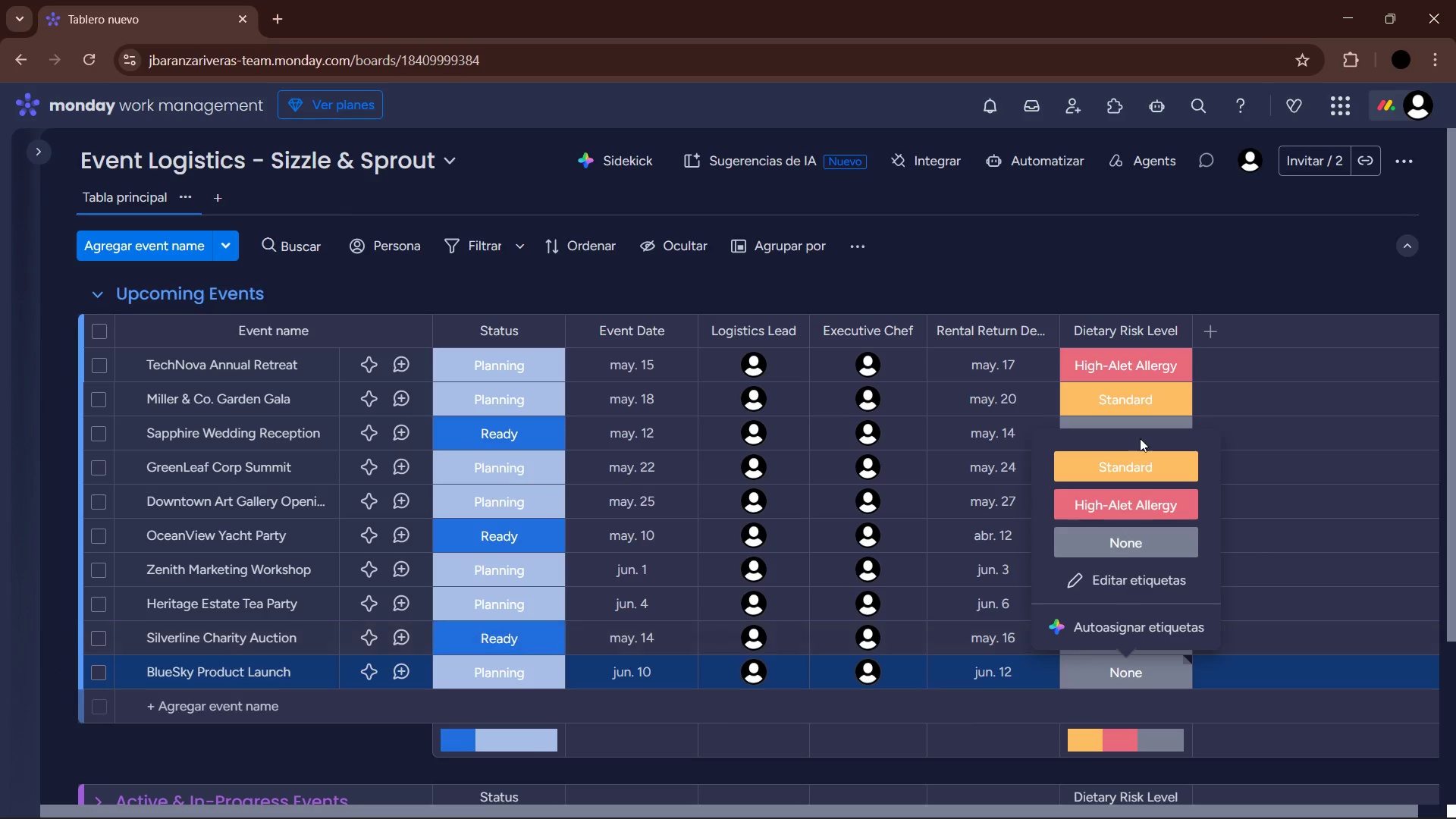 
left_click([1138, 504])
 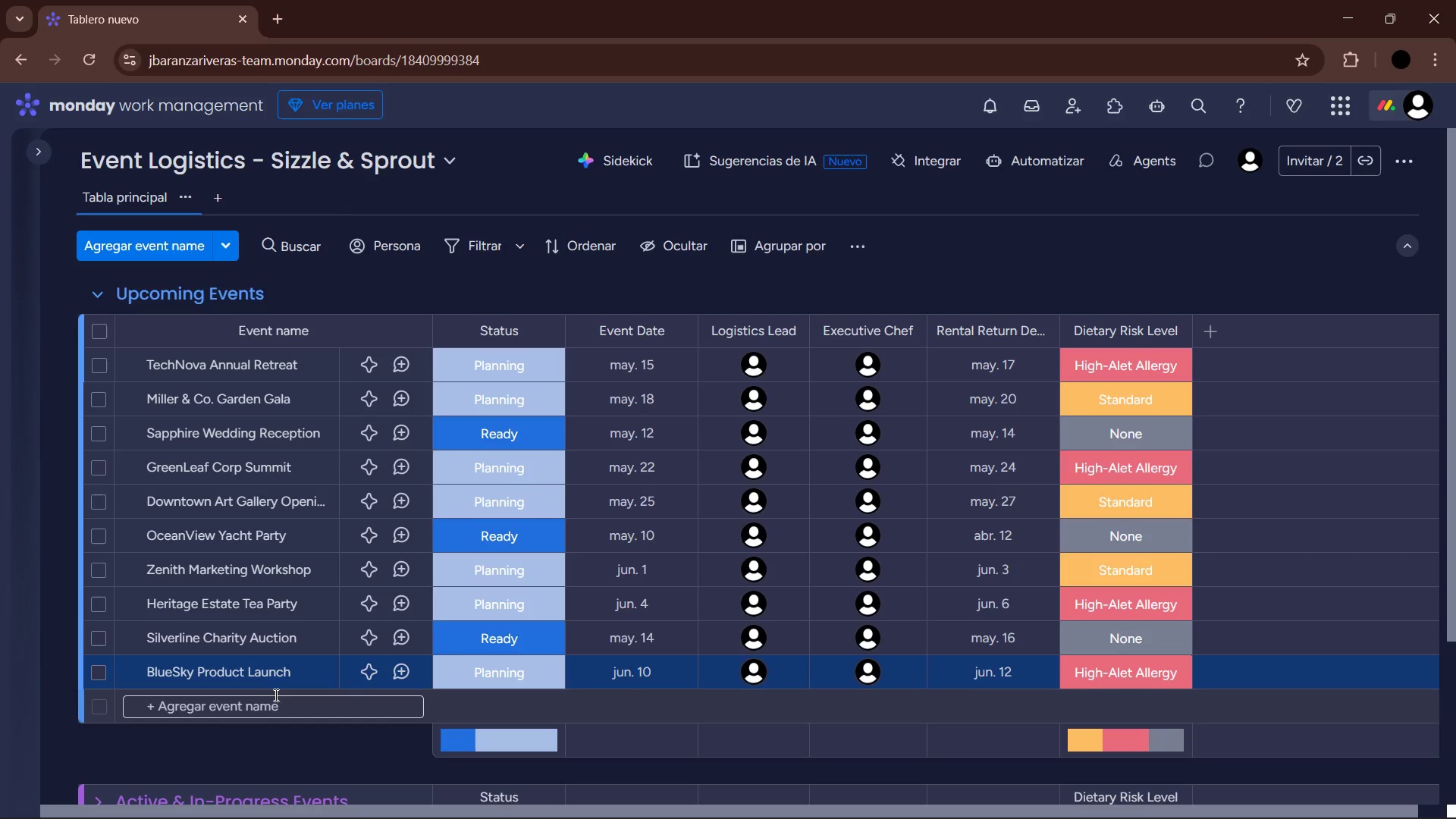 
left_click([256, 704])
 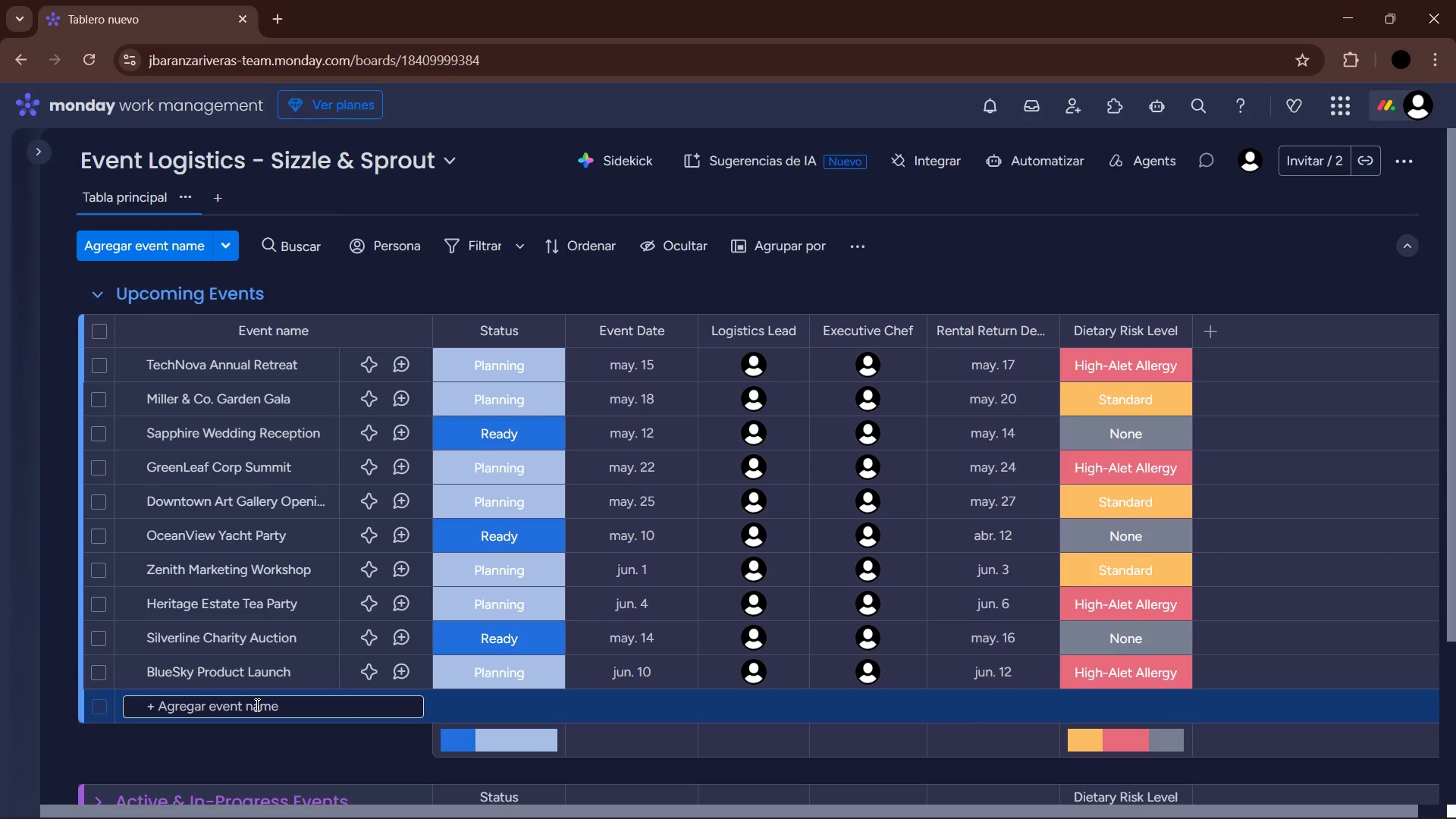 
type(Grand Central Business Launch )
 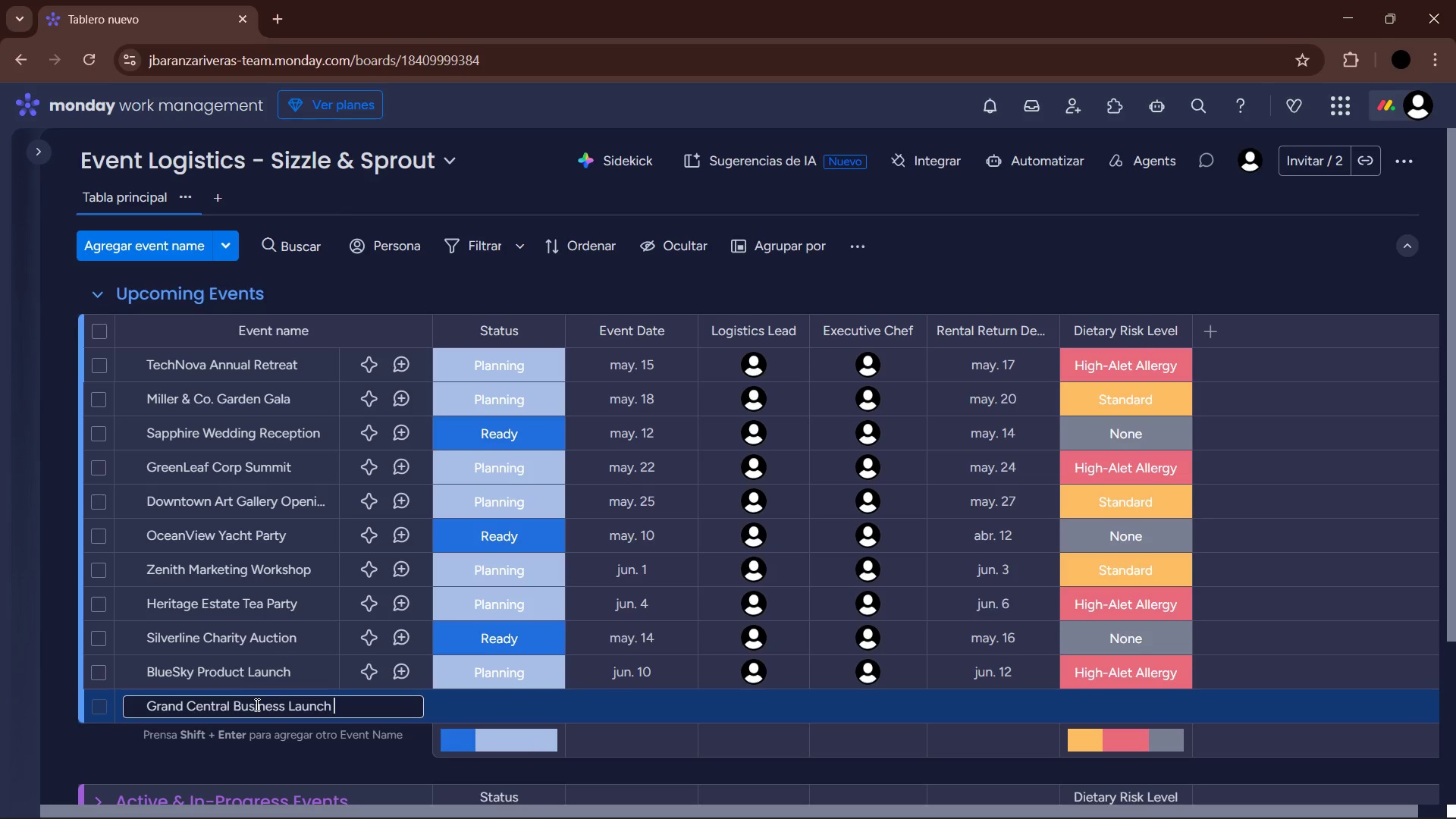 
key(Enter)
 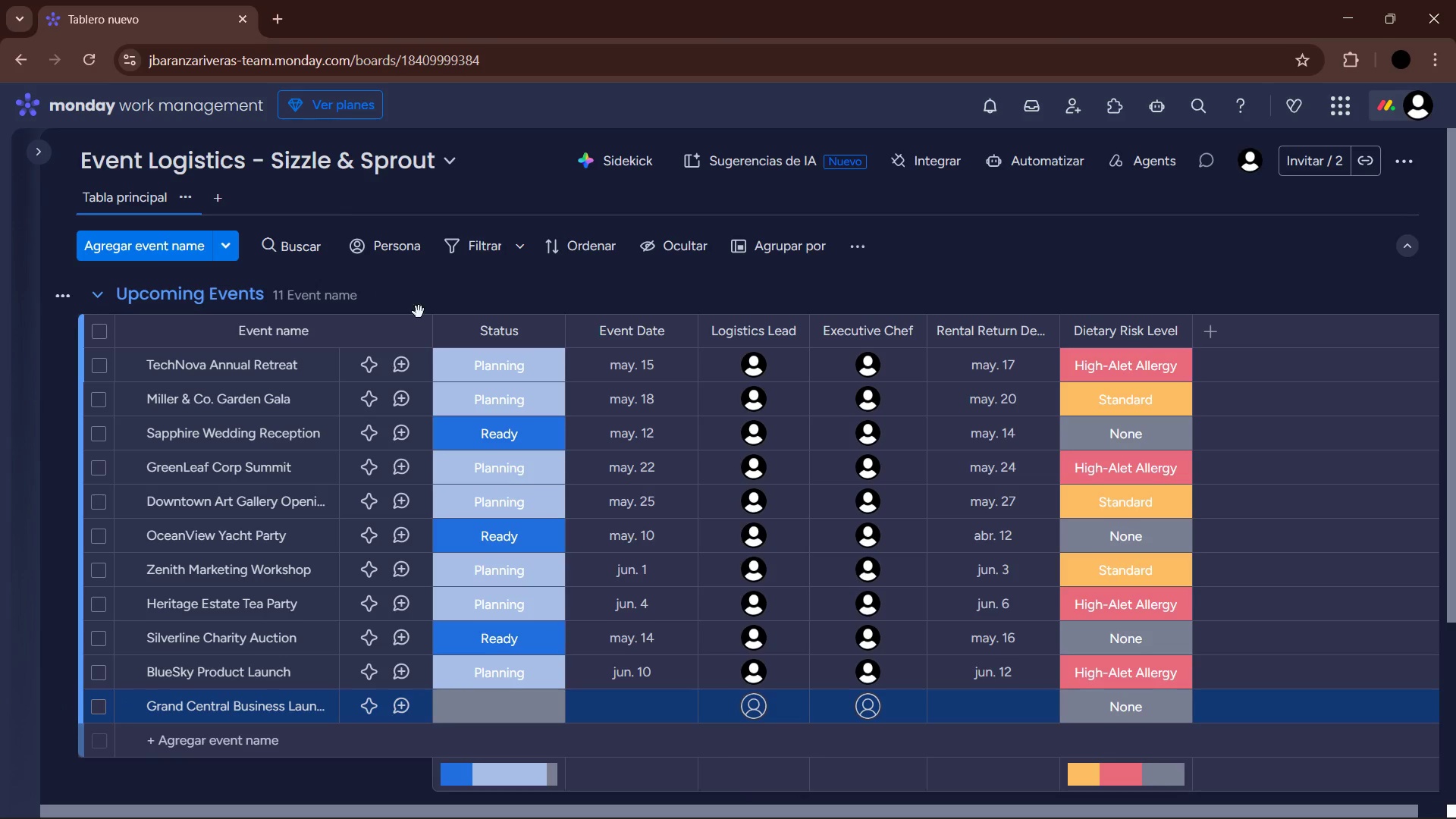 
left_click_drag(start_coordinate=[431, 324], to_coordinate=[441, 323])
 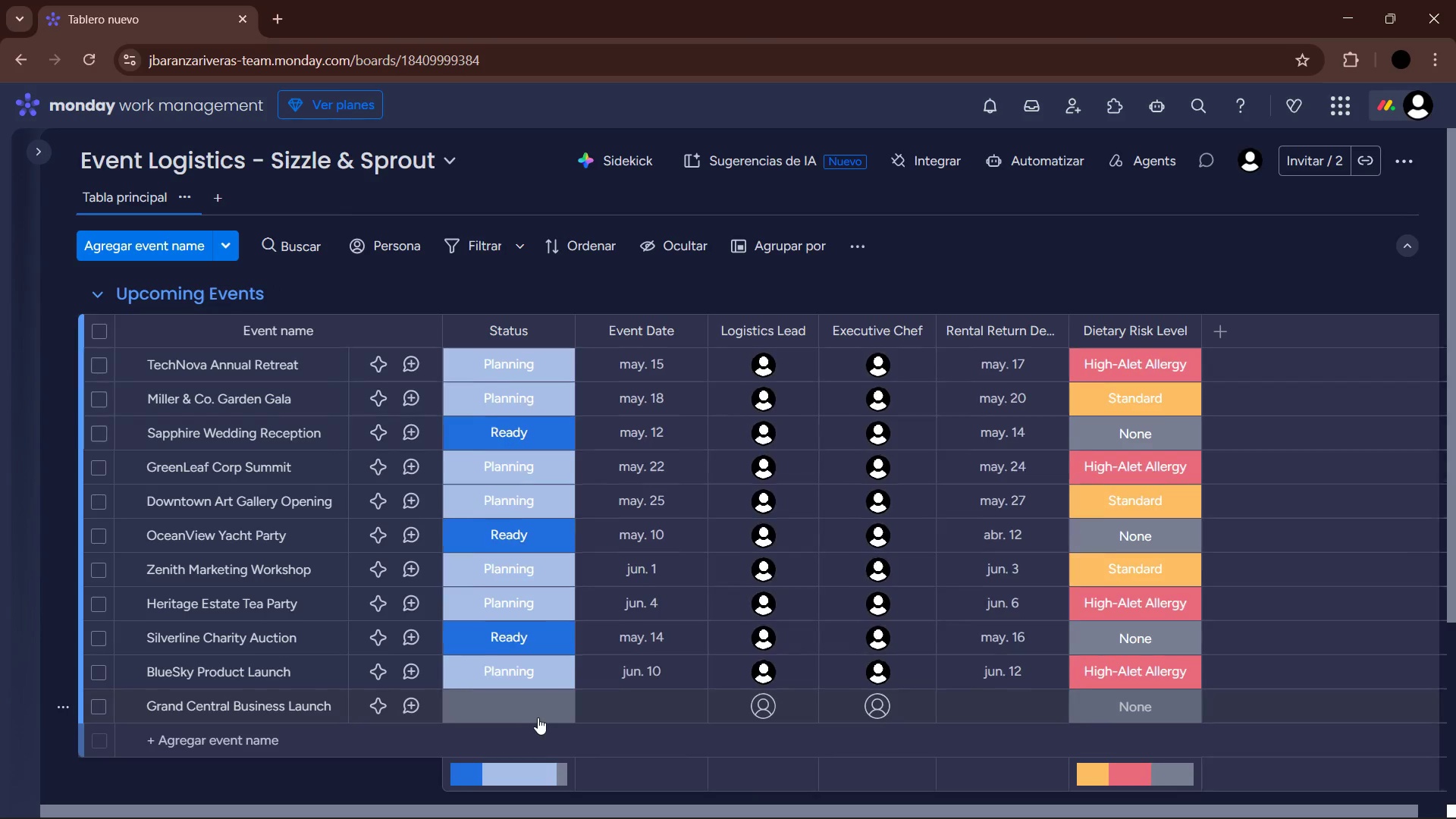 
left_click([529, 711])
 